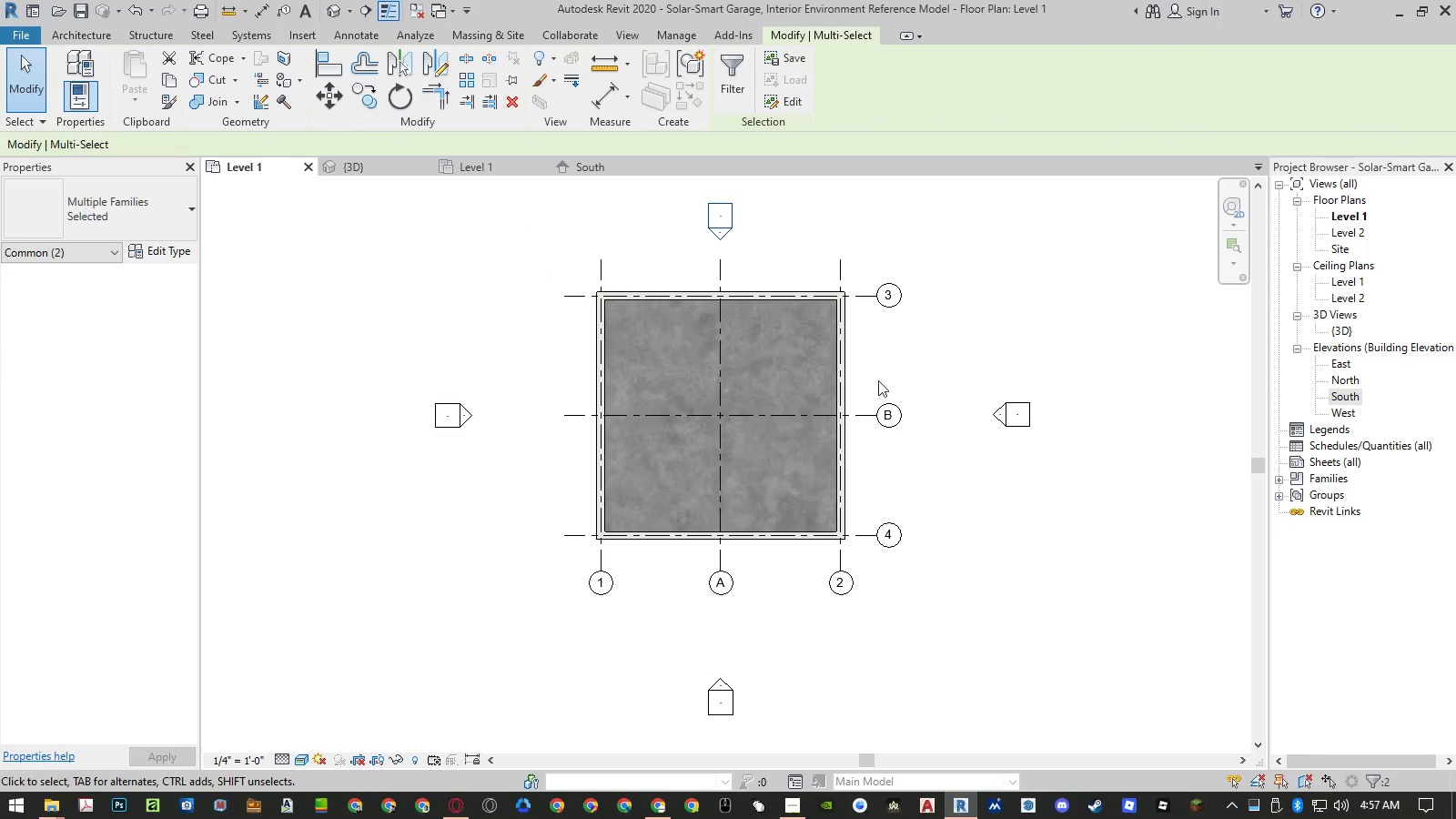 
scroll: coordinate [751, 526], scroll_direction: down, amount: 2.0
 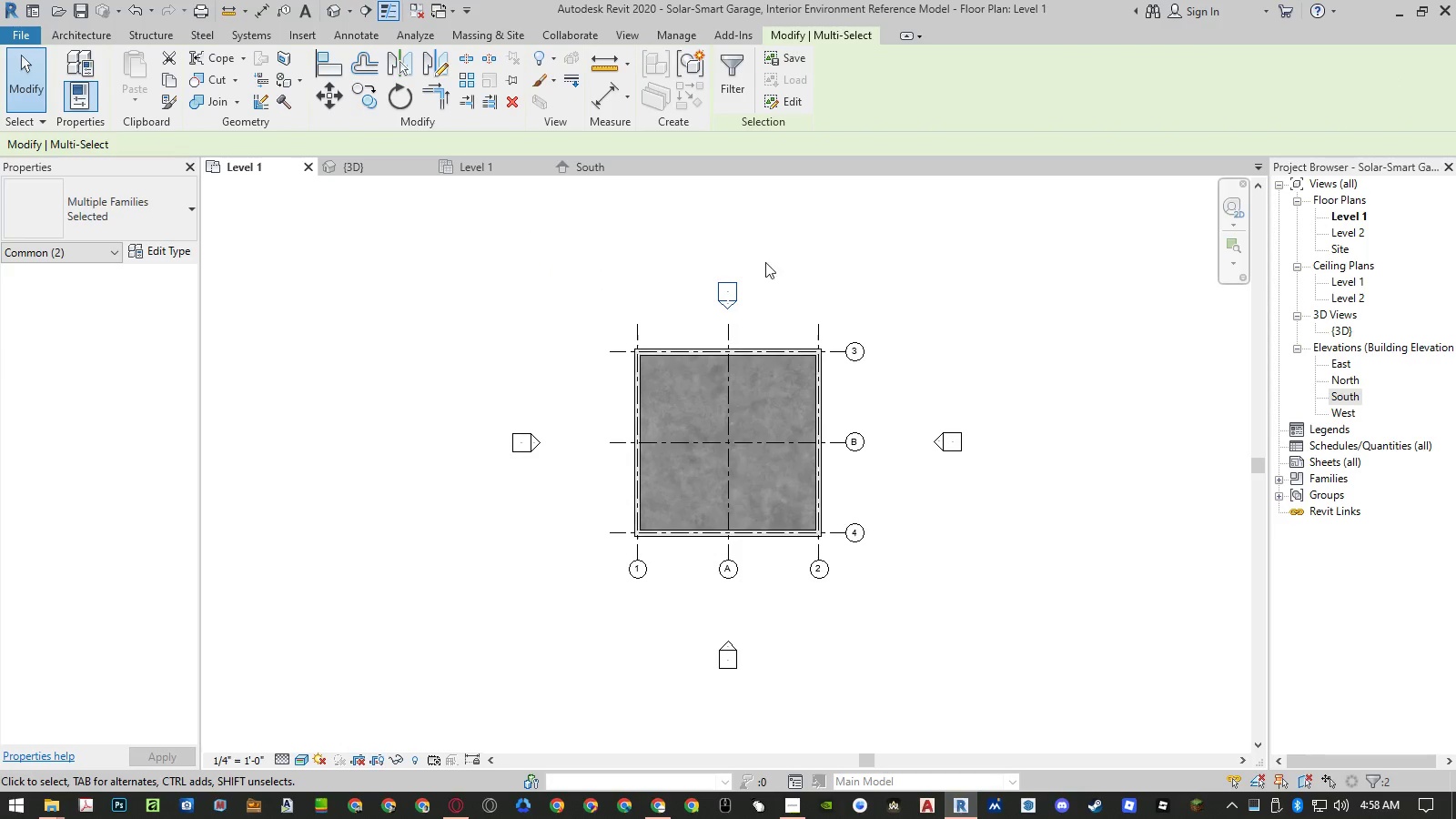 
left_click_drag(start_coordinate=[765, 258], to_coordinate=[705, 307])
 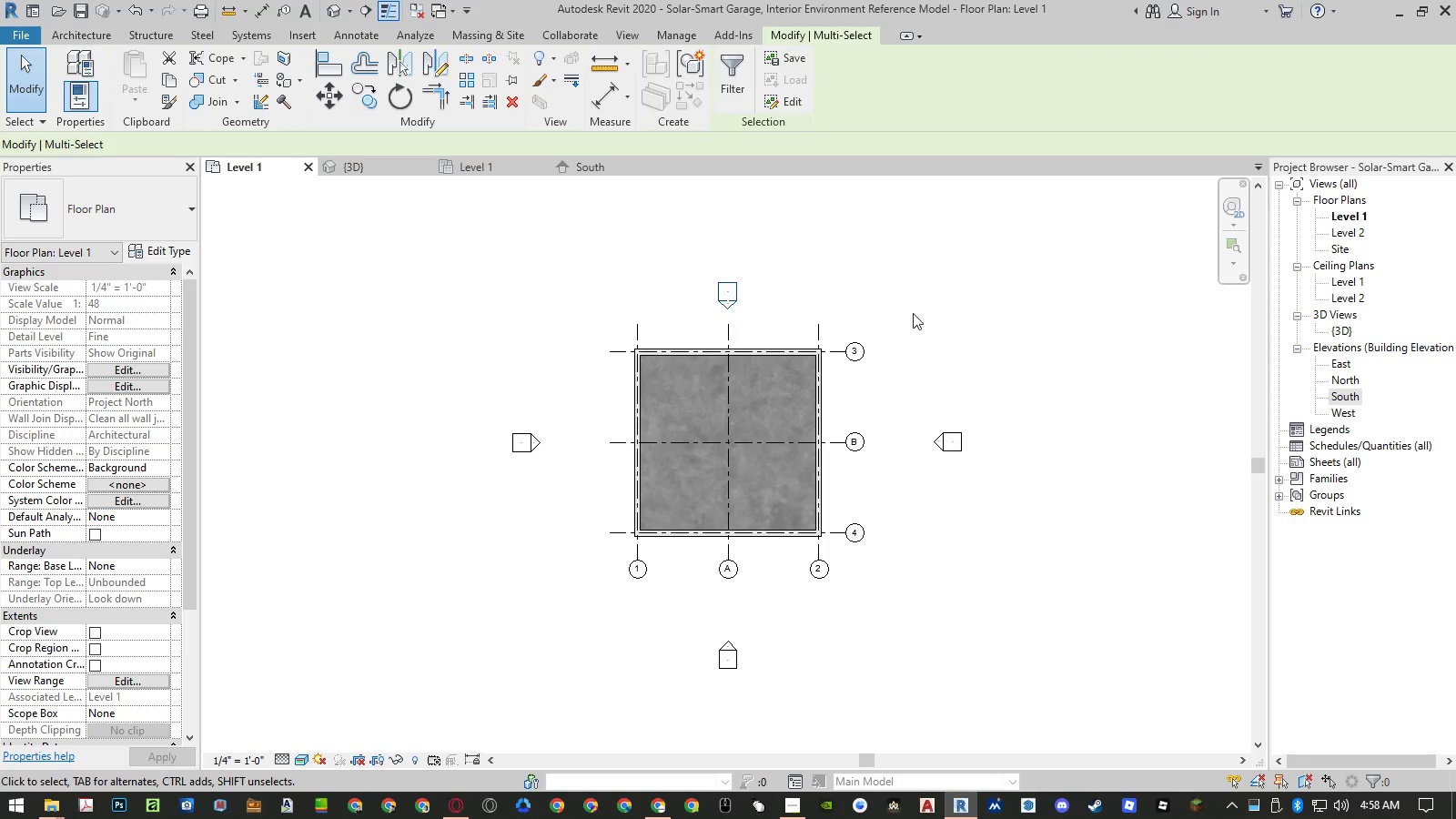 
type(mv)
 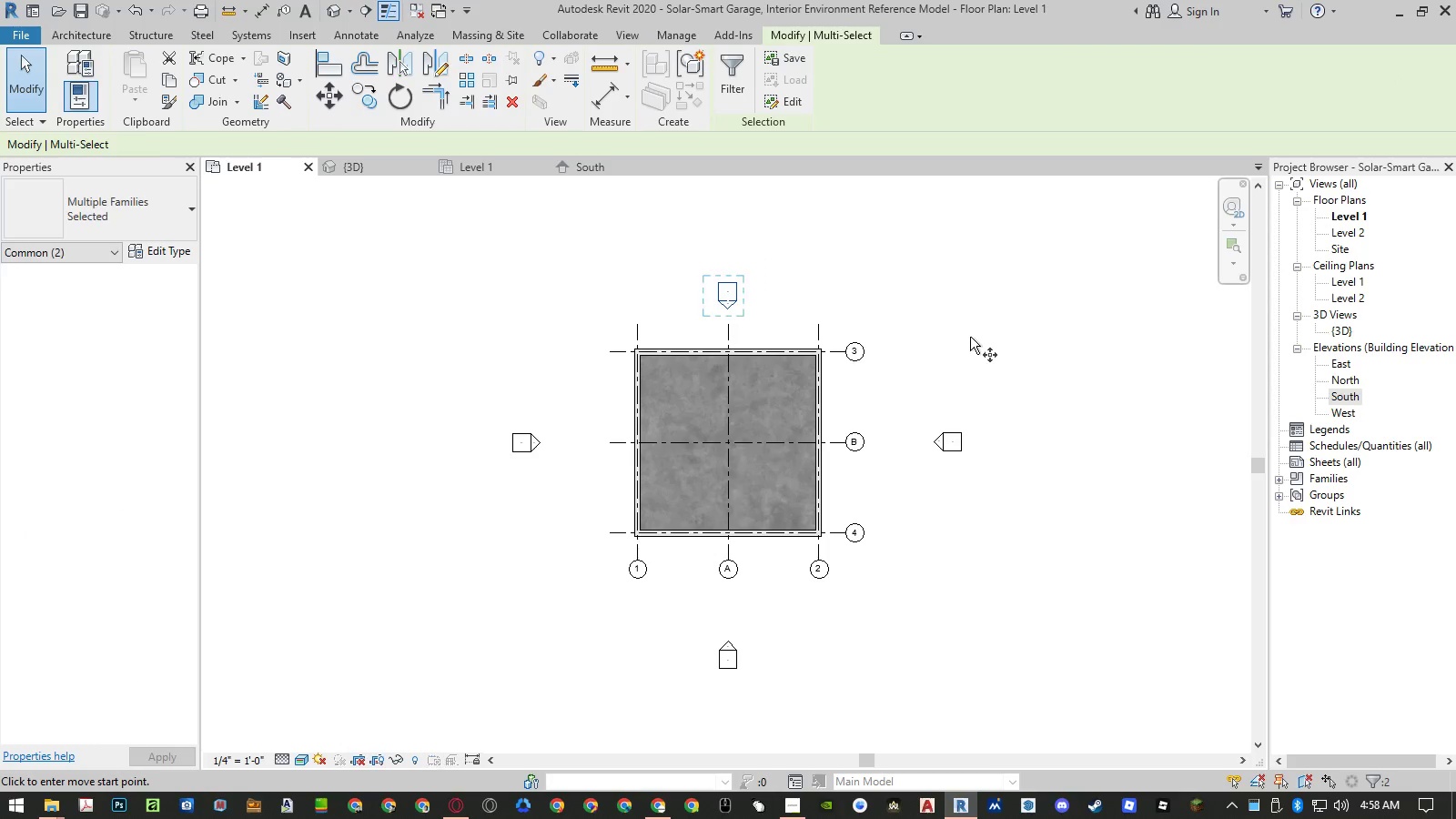 
left_click([970, 337])
 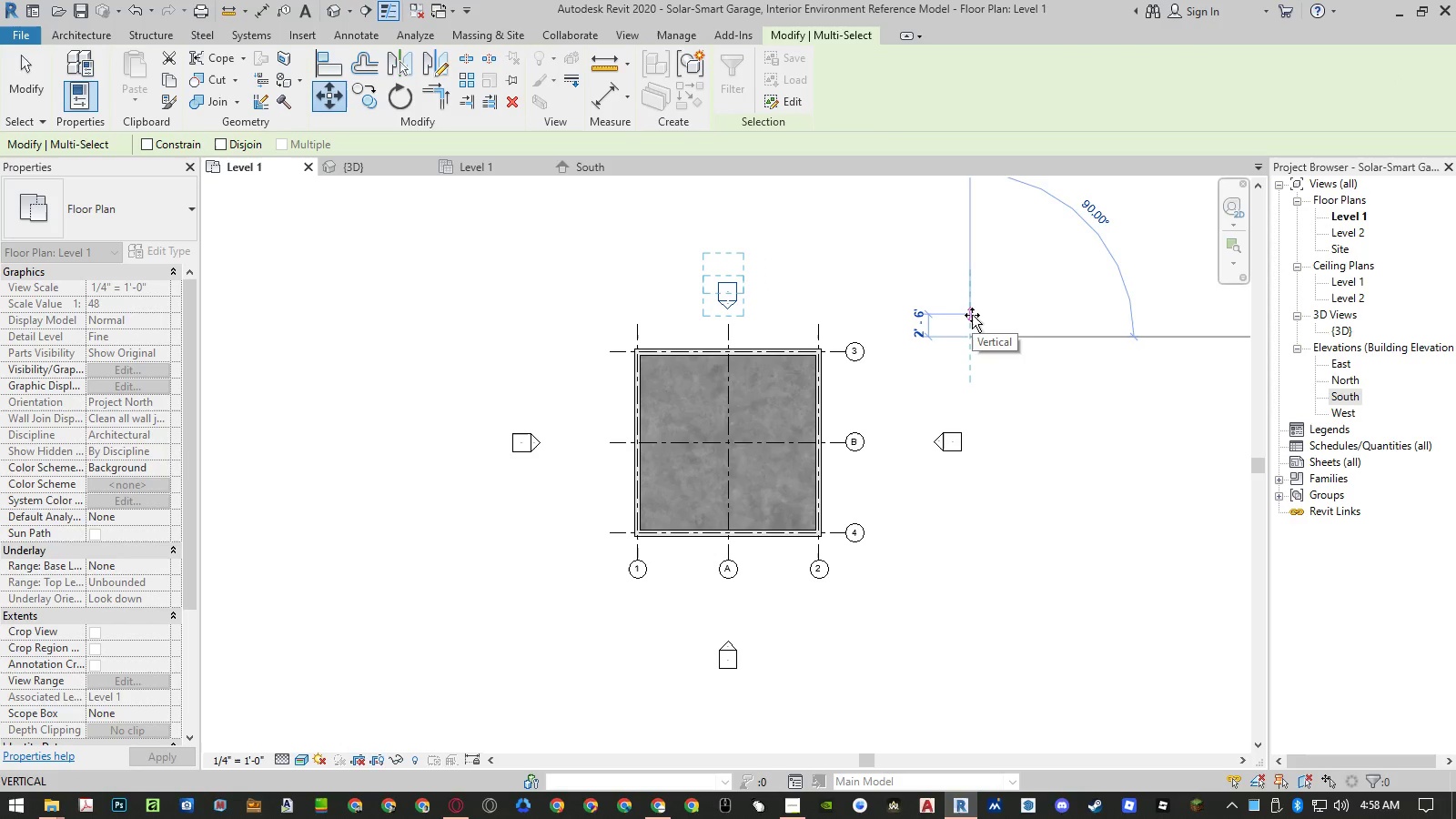 
key(Numpad5)
 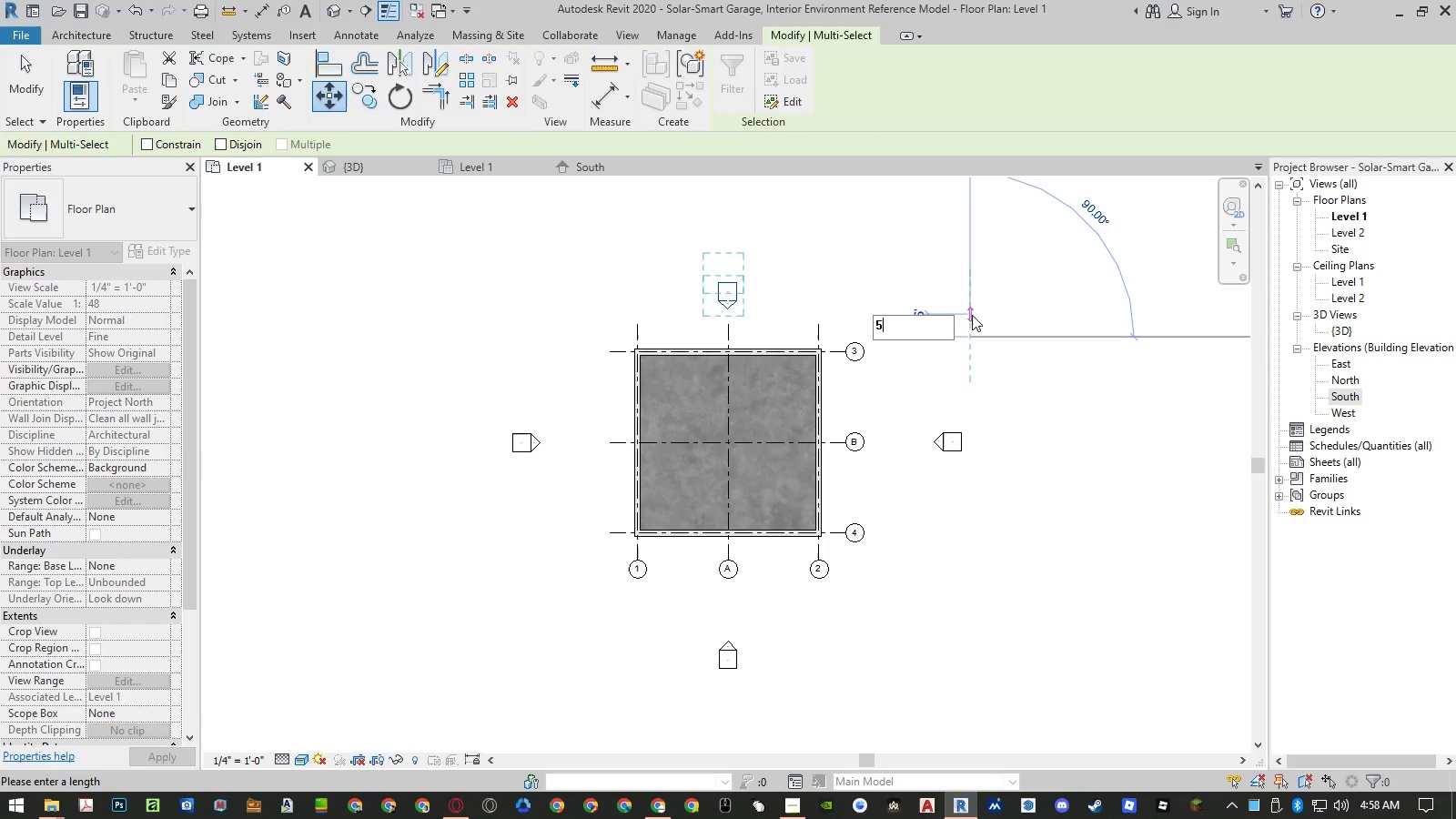 
key(NumpadEnter)
 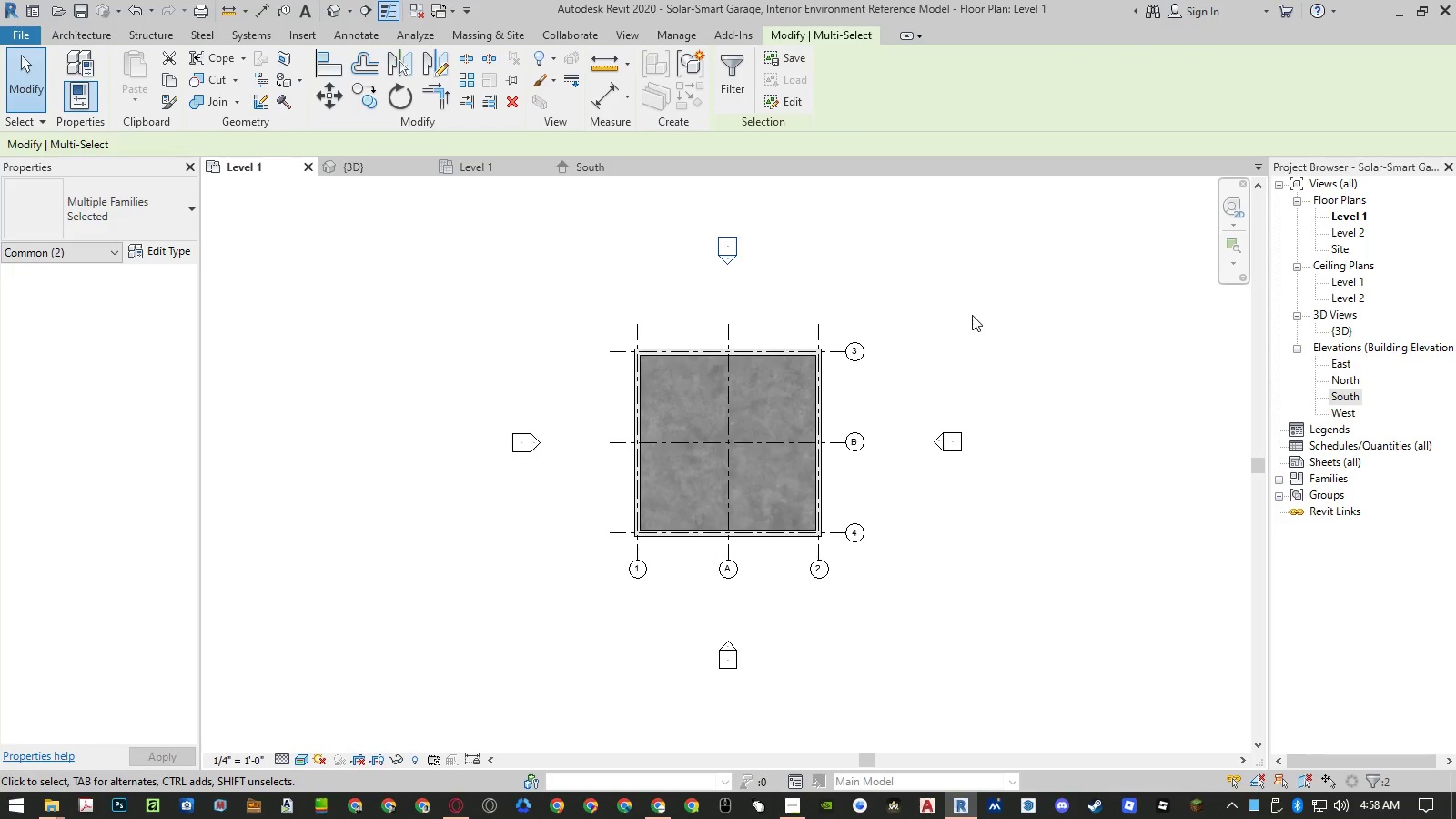 
key(Control+Z)
 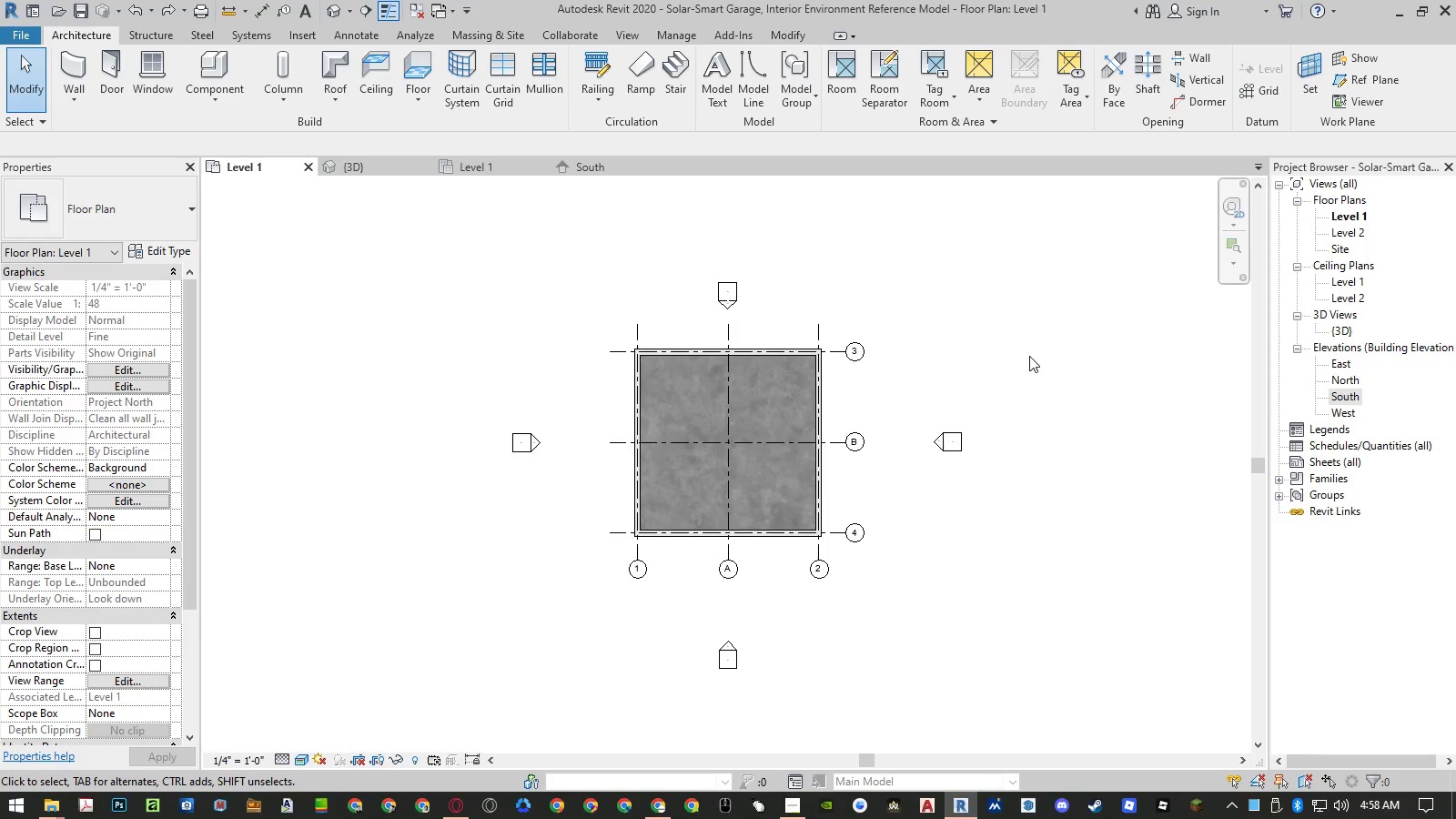 
key(Control+Y)
 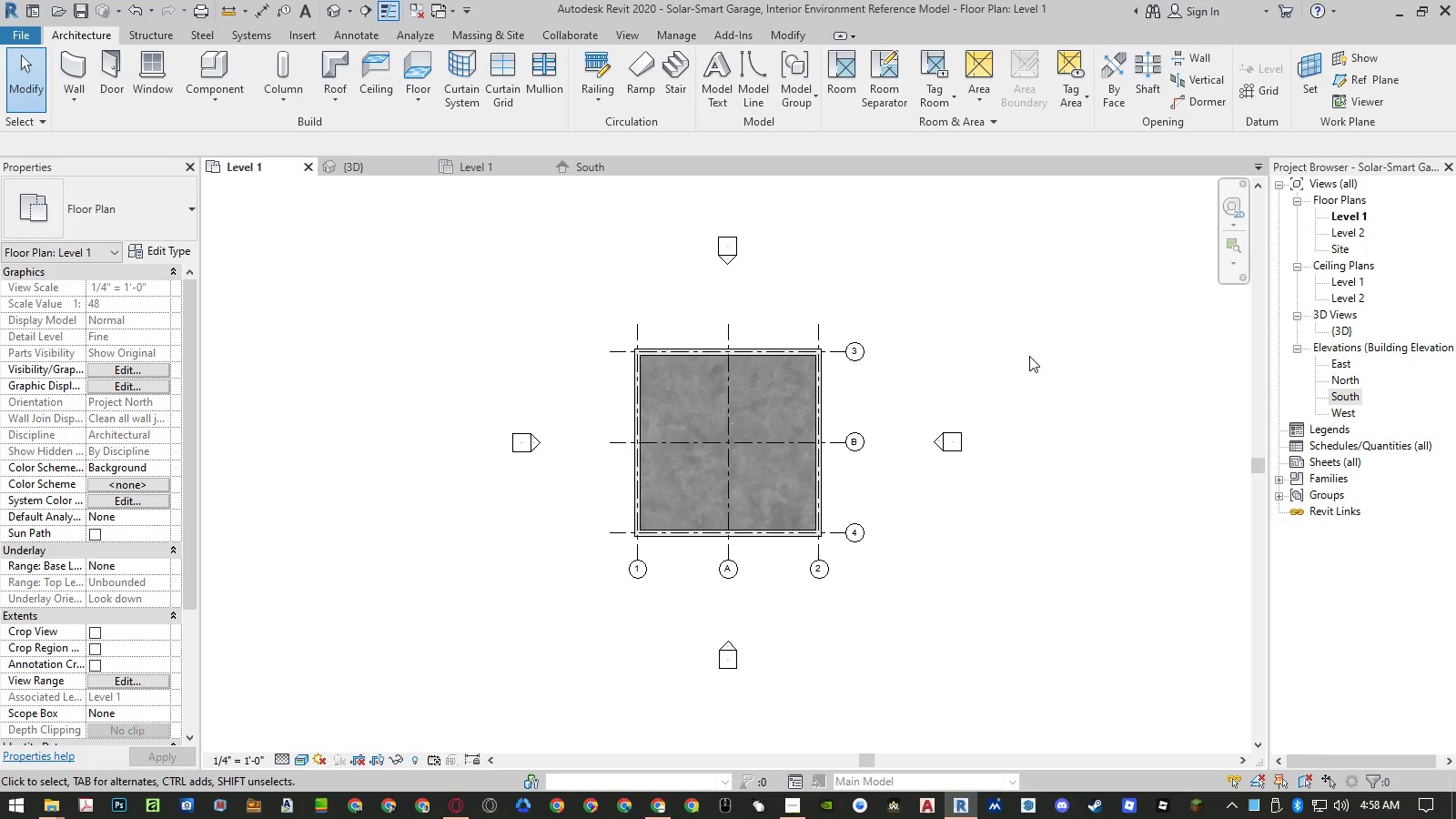 
left_click([1029, 356])
 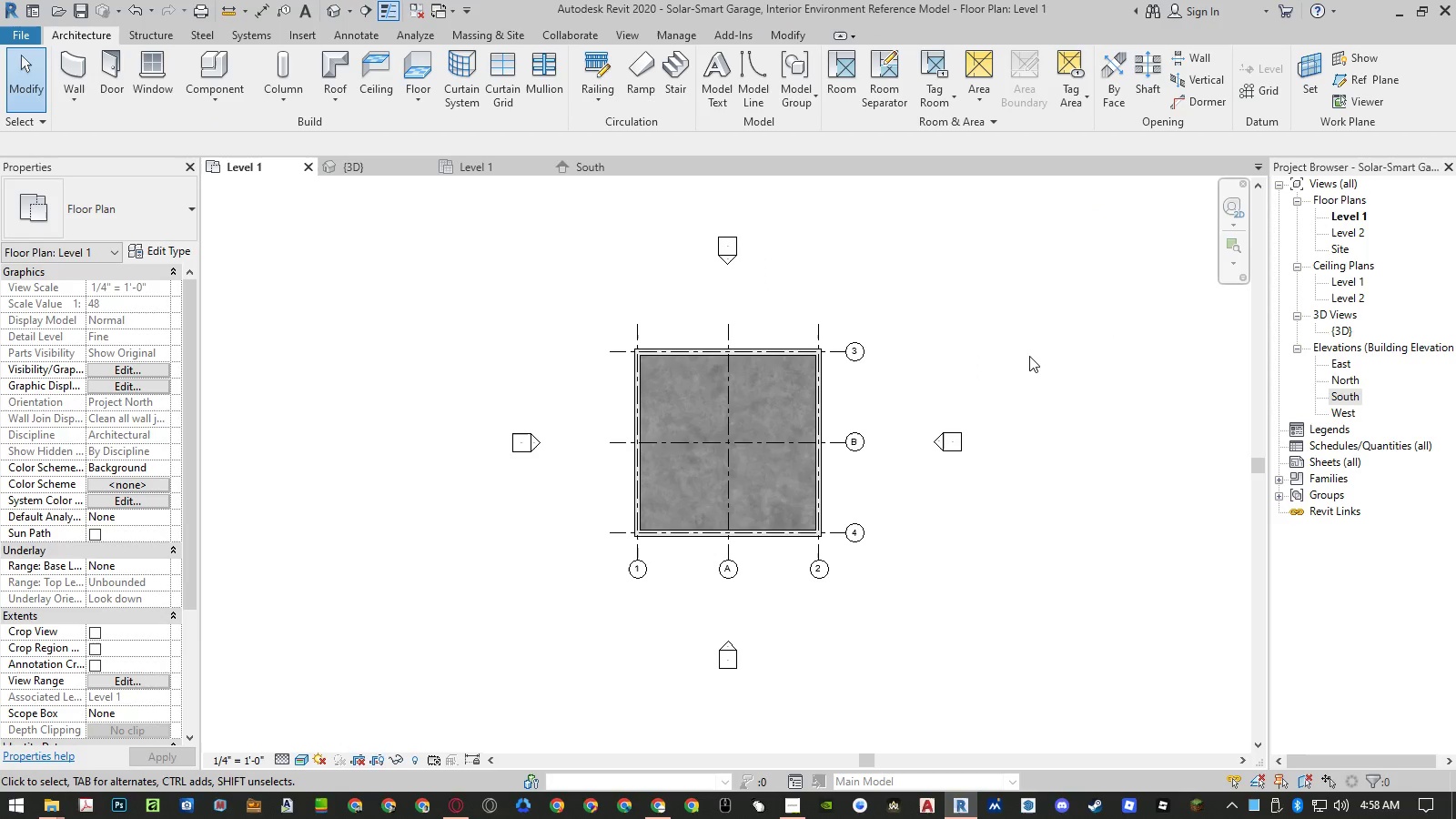 
key(Control+ControlLeft)
 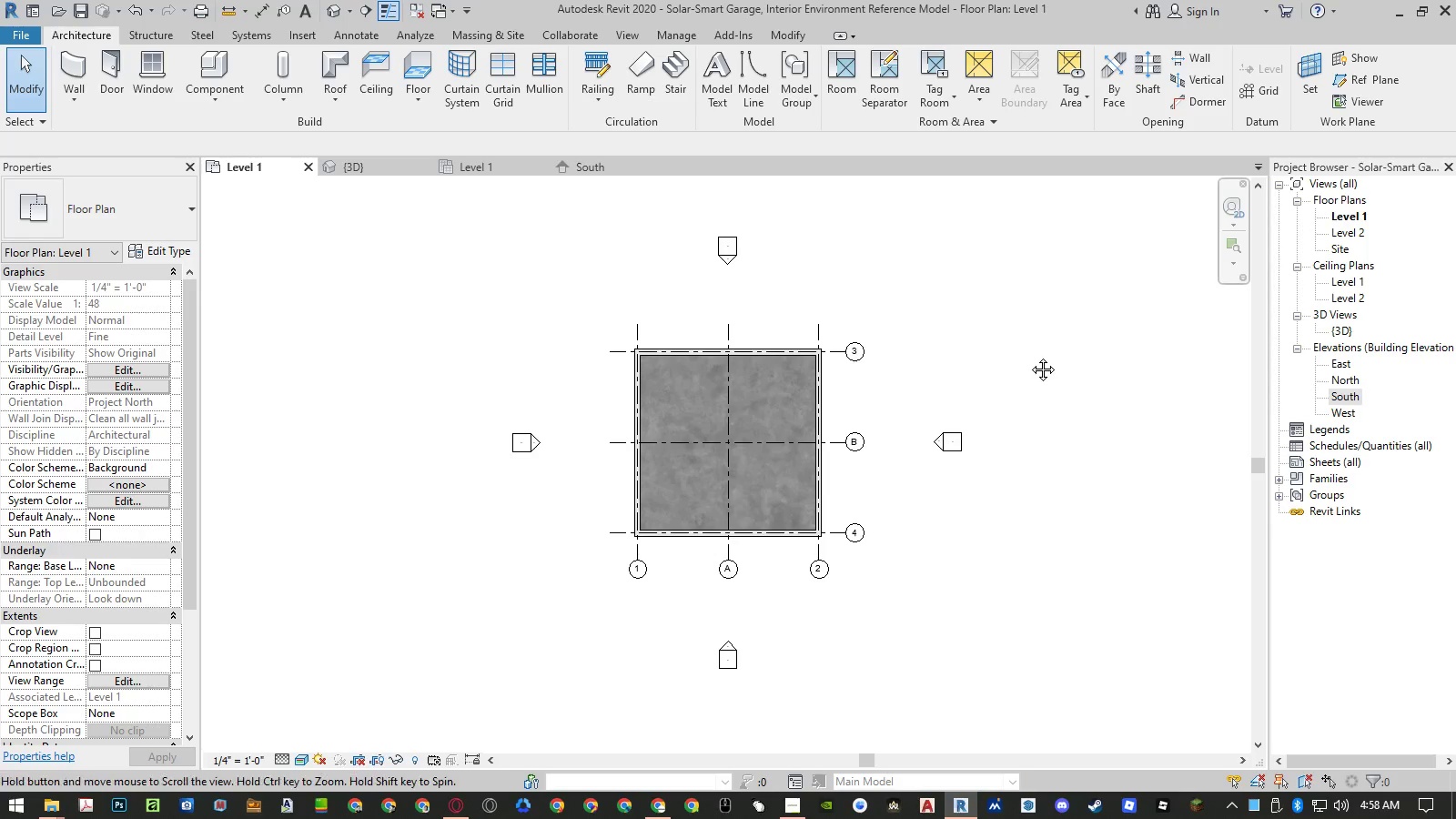 
double_click([1029, 356])
 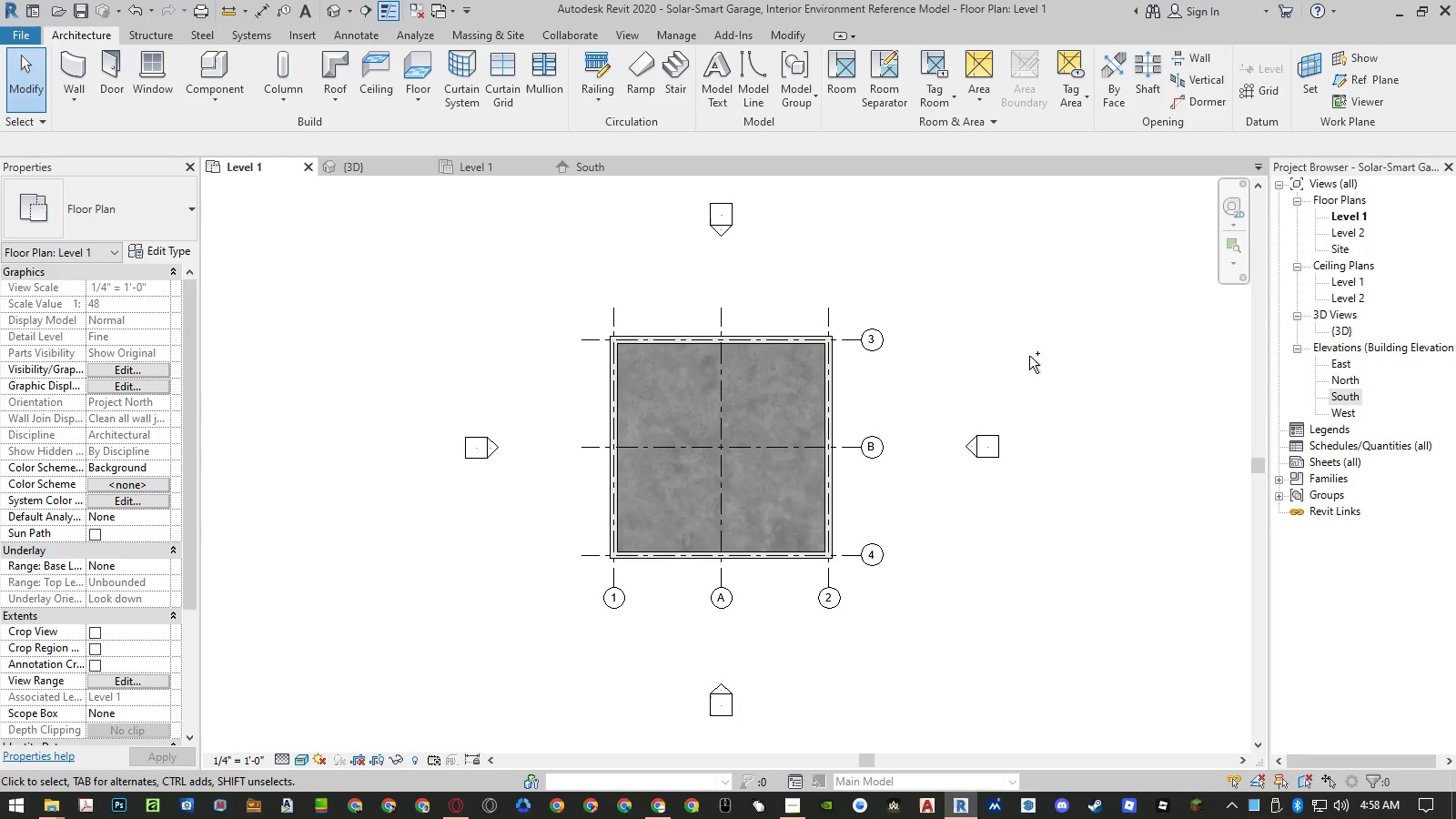 
key(Control+ControlLeft)
 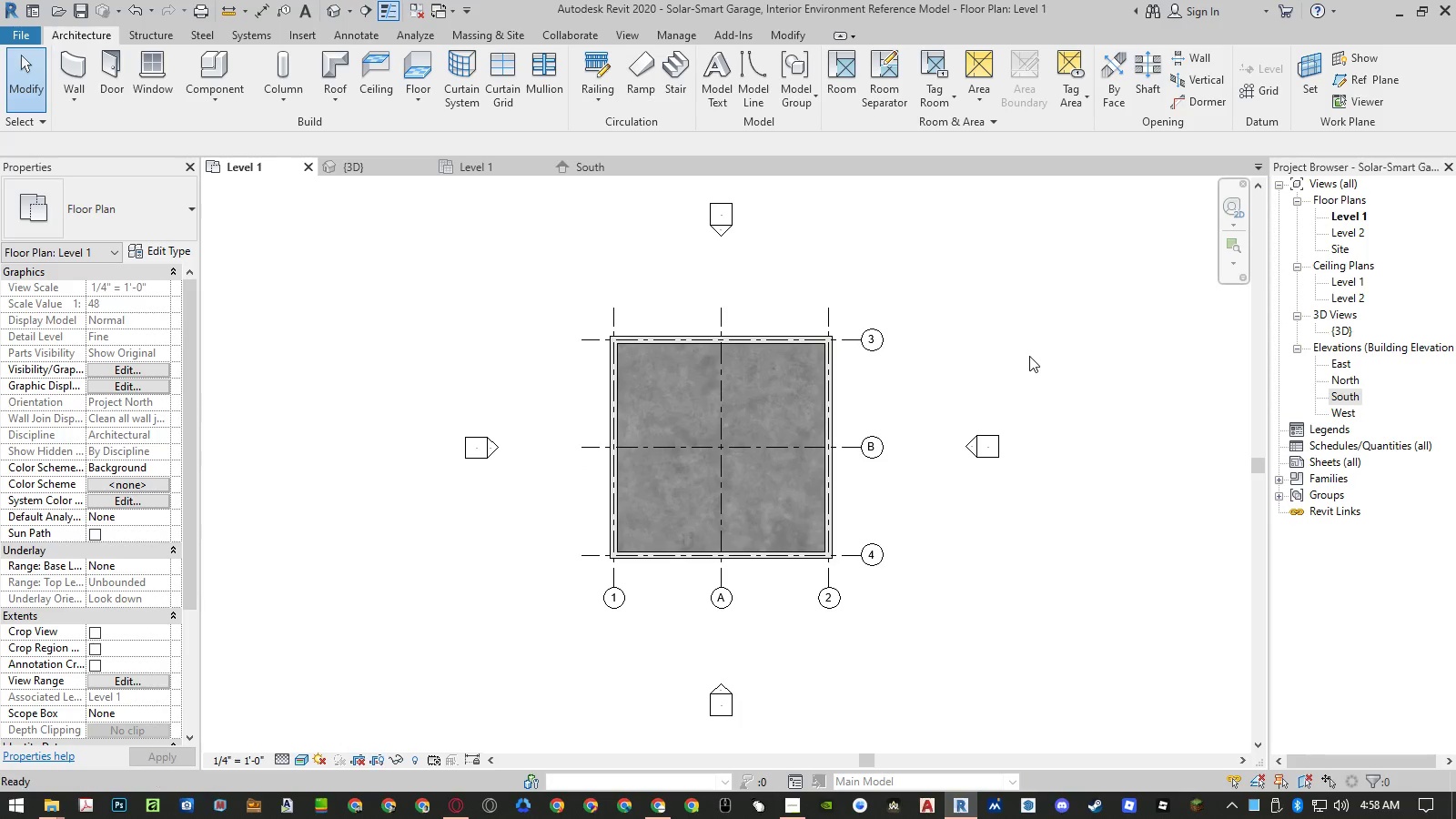 
key(Control+S)
 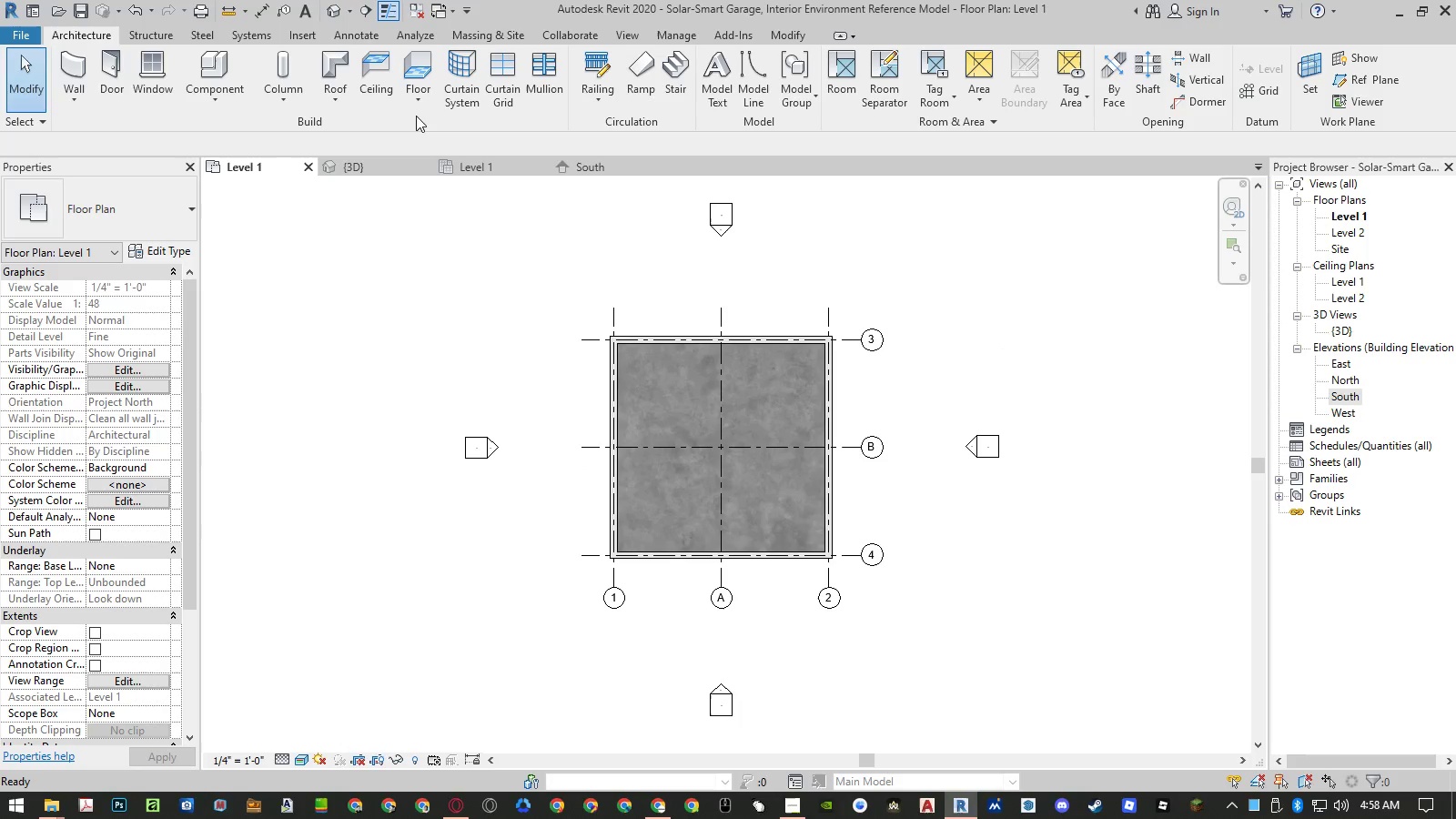 
scroll: coordinate [93, 469], scroll_direction: up, amount: 2.0
 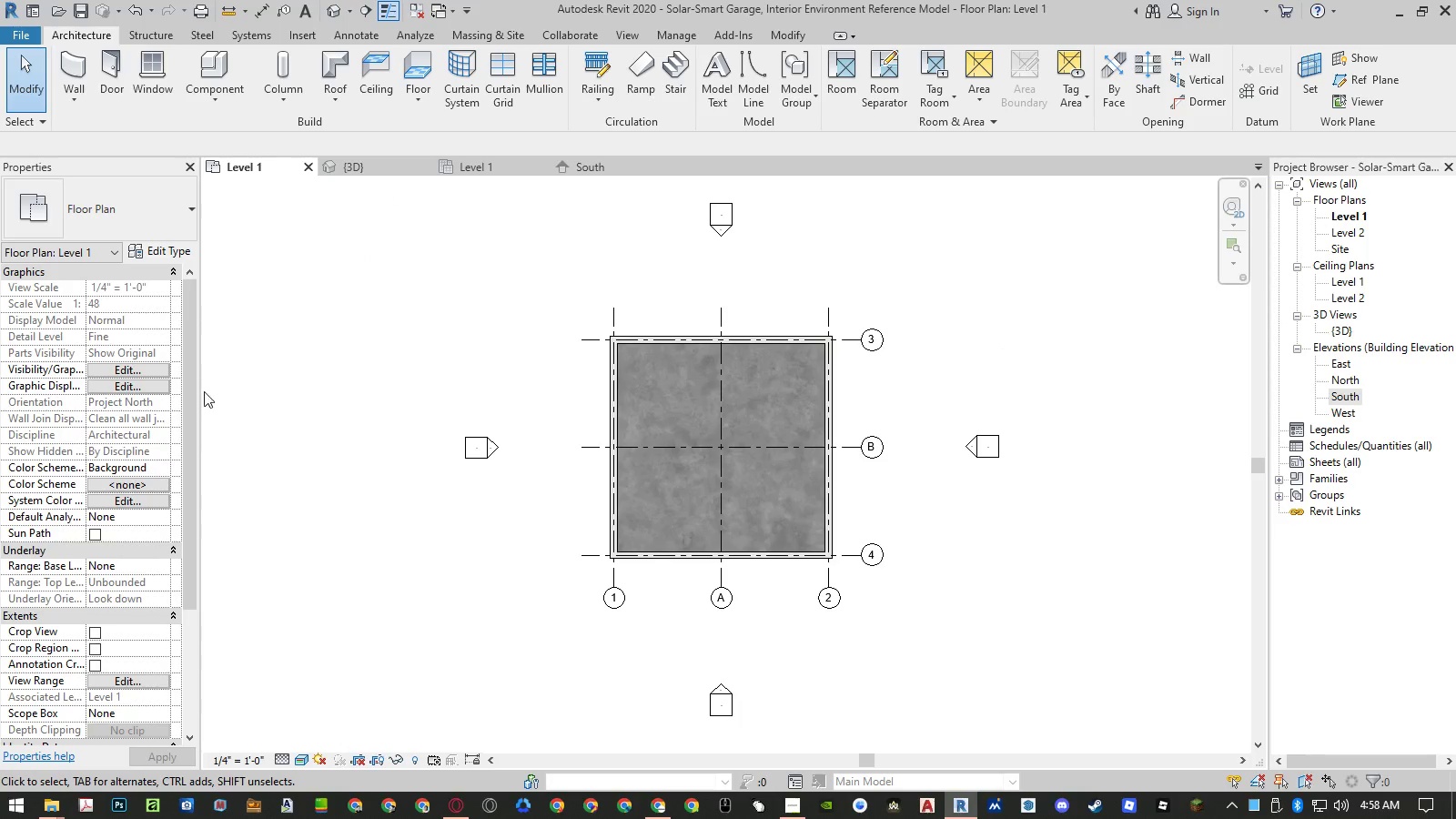 
scroll: coordinate [106, 503], scroll_direction: down, amount: 1.0
 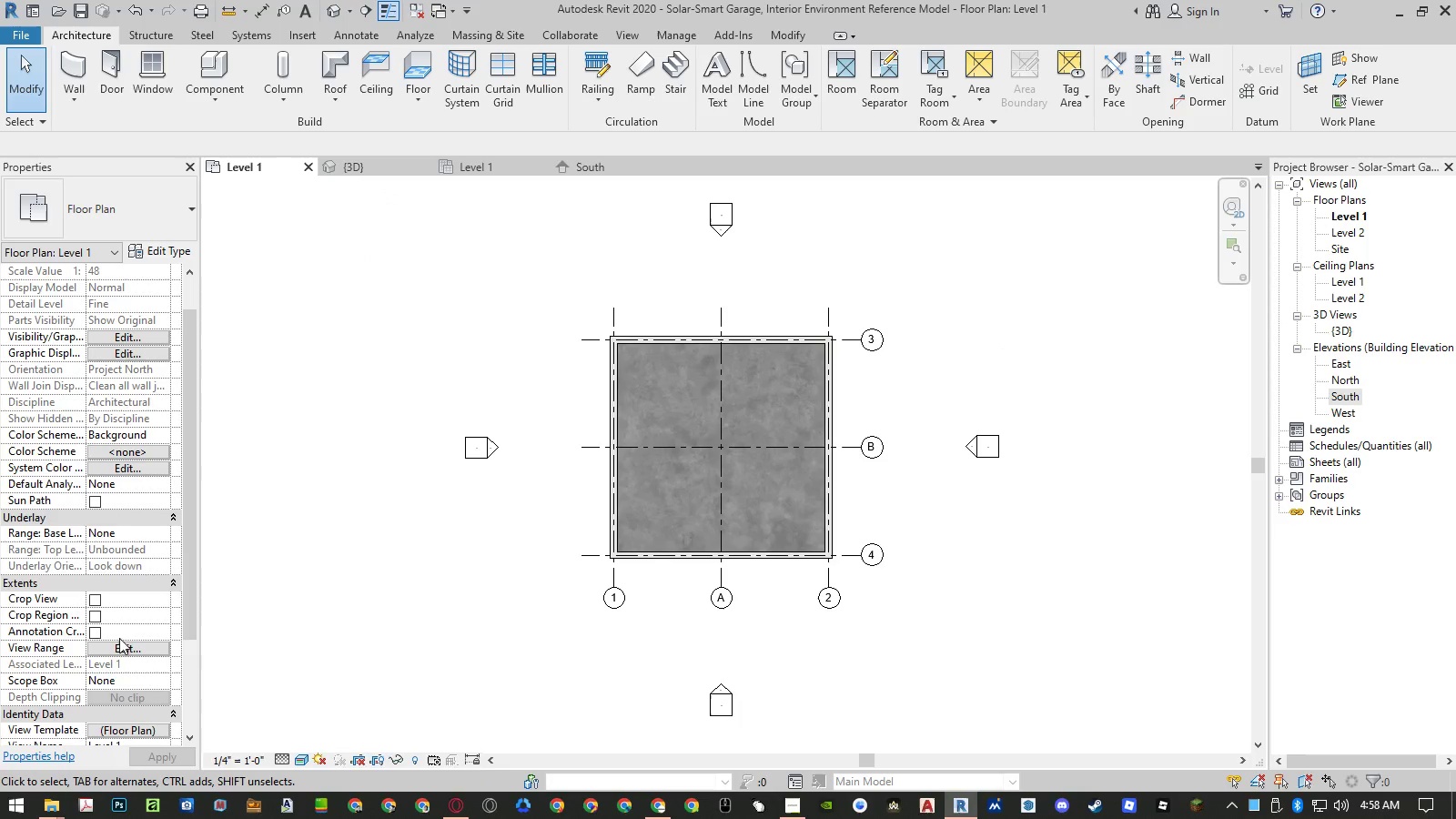 
left_click([120, 645])
 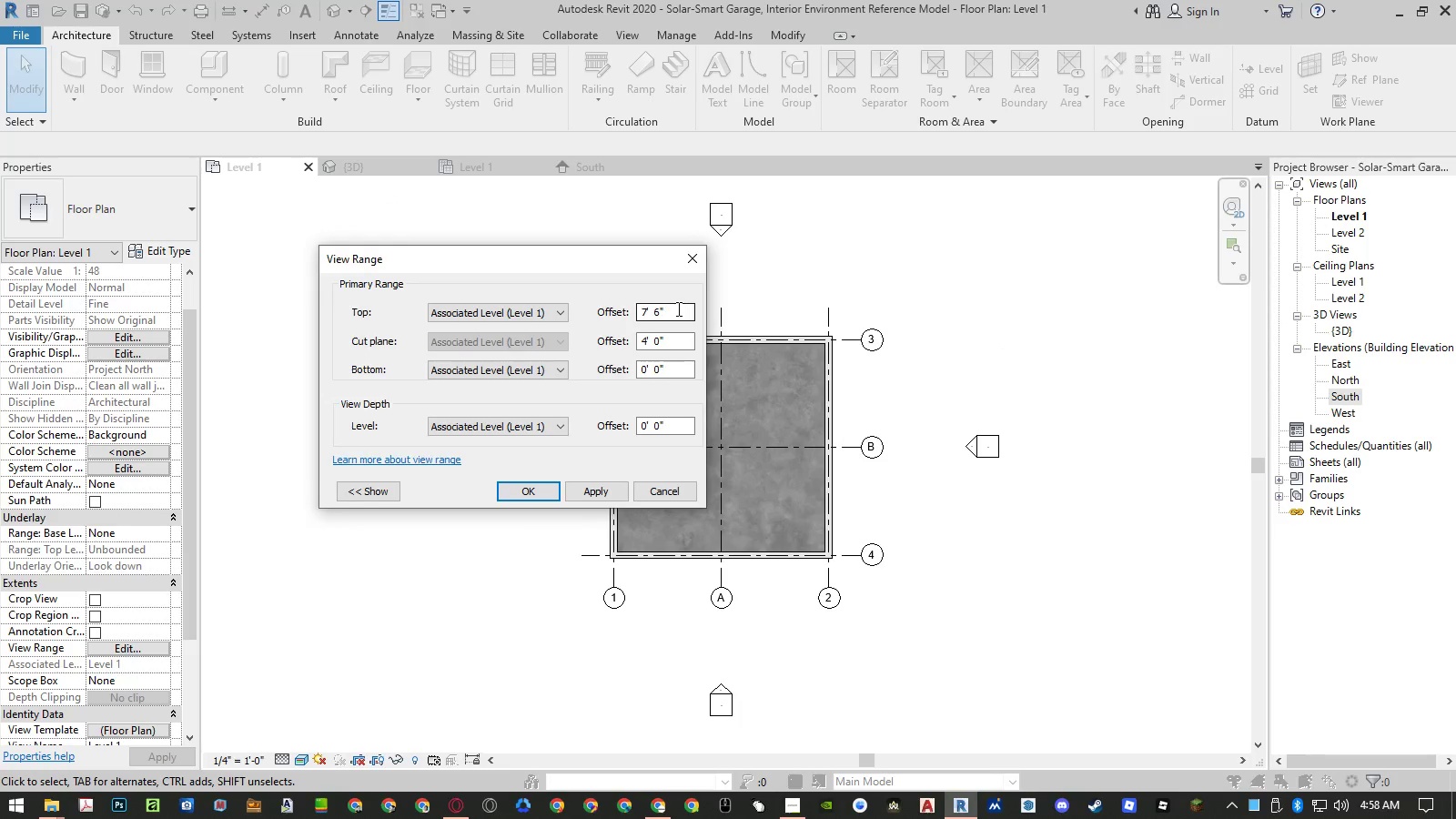 
left_click([553, 309])
 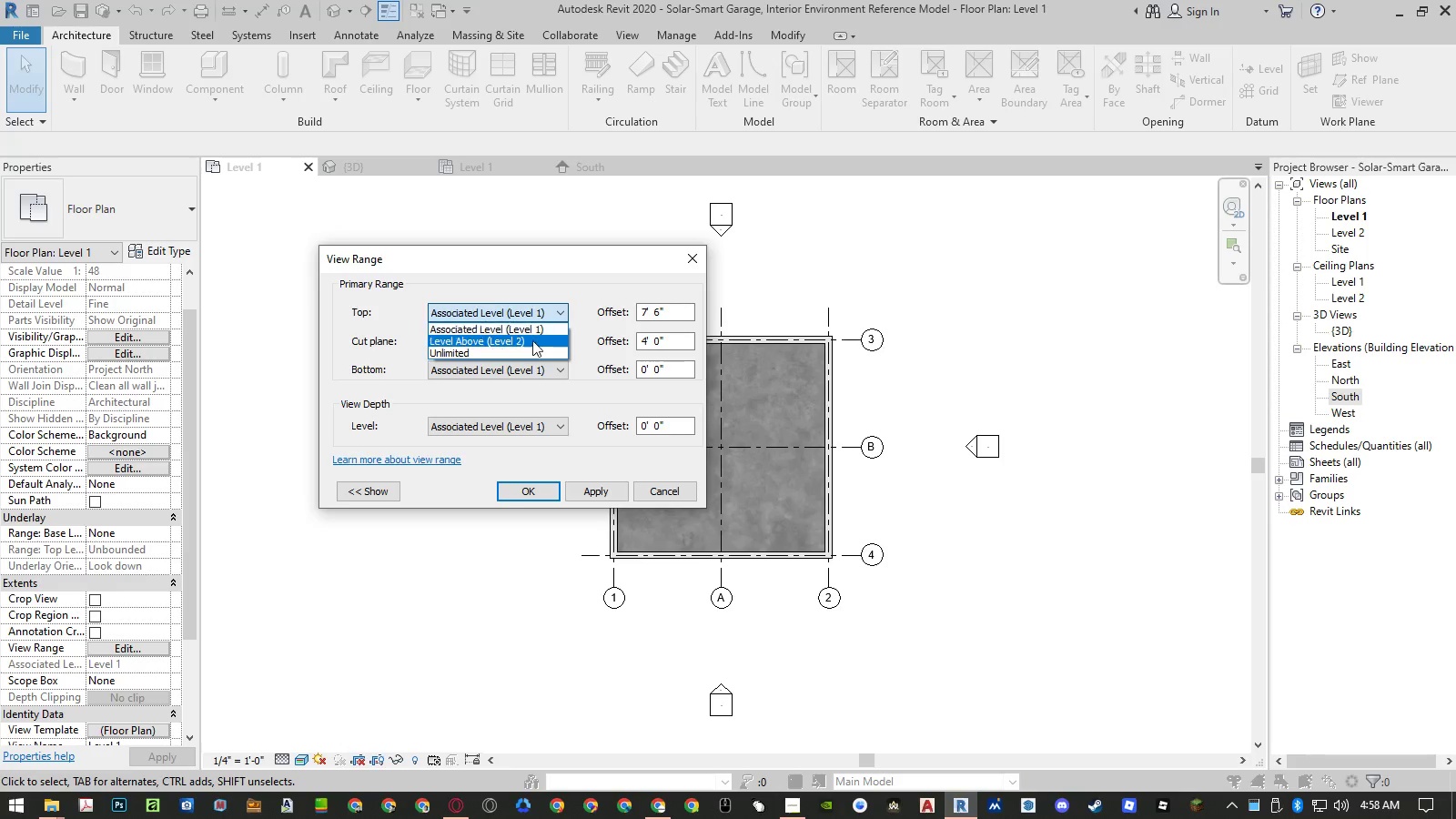 
left_click([532, 340])
 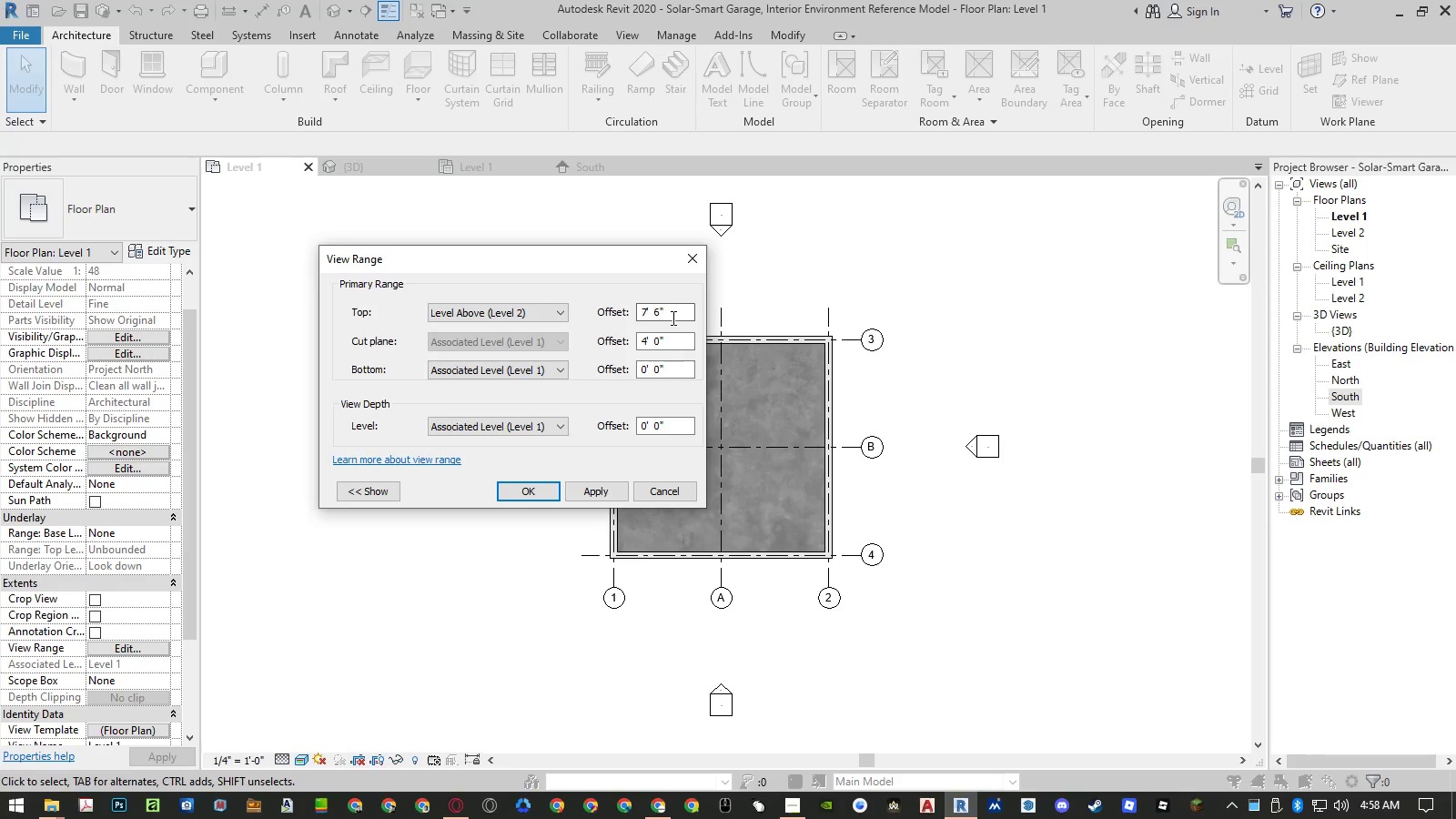 
left_click_drag(start_coordinate=[674, 317], to_coordinate=[601, 316])
 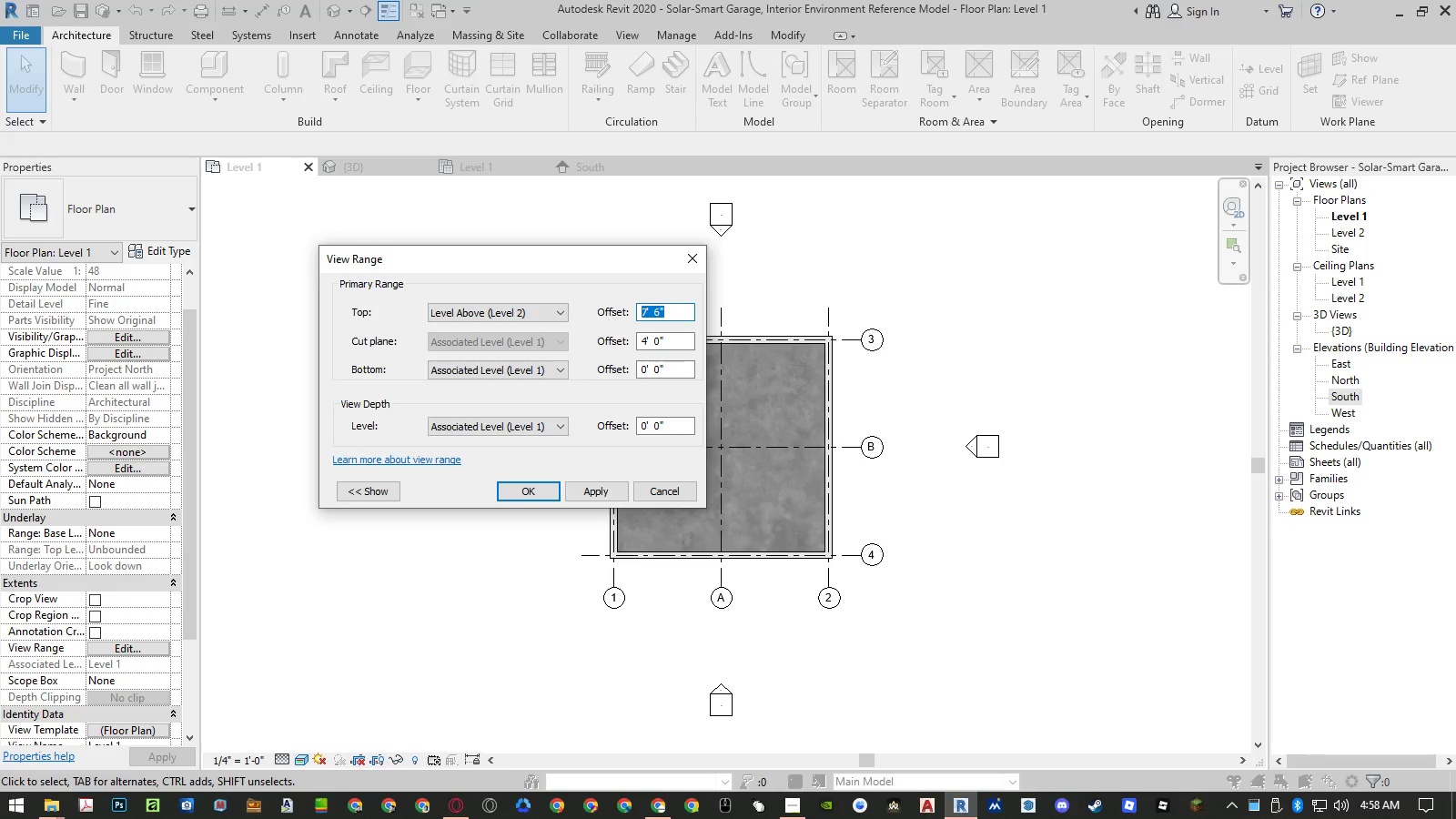 
key(Numpad0)
 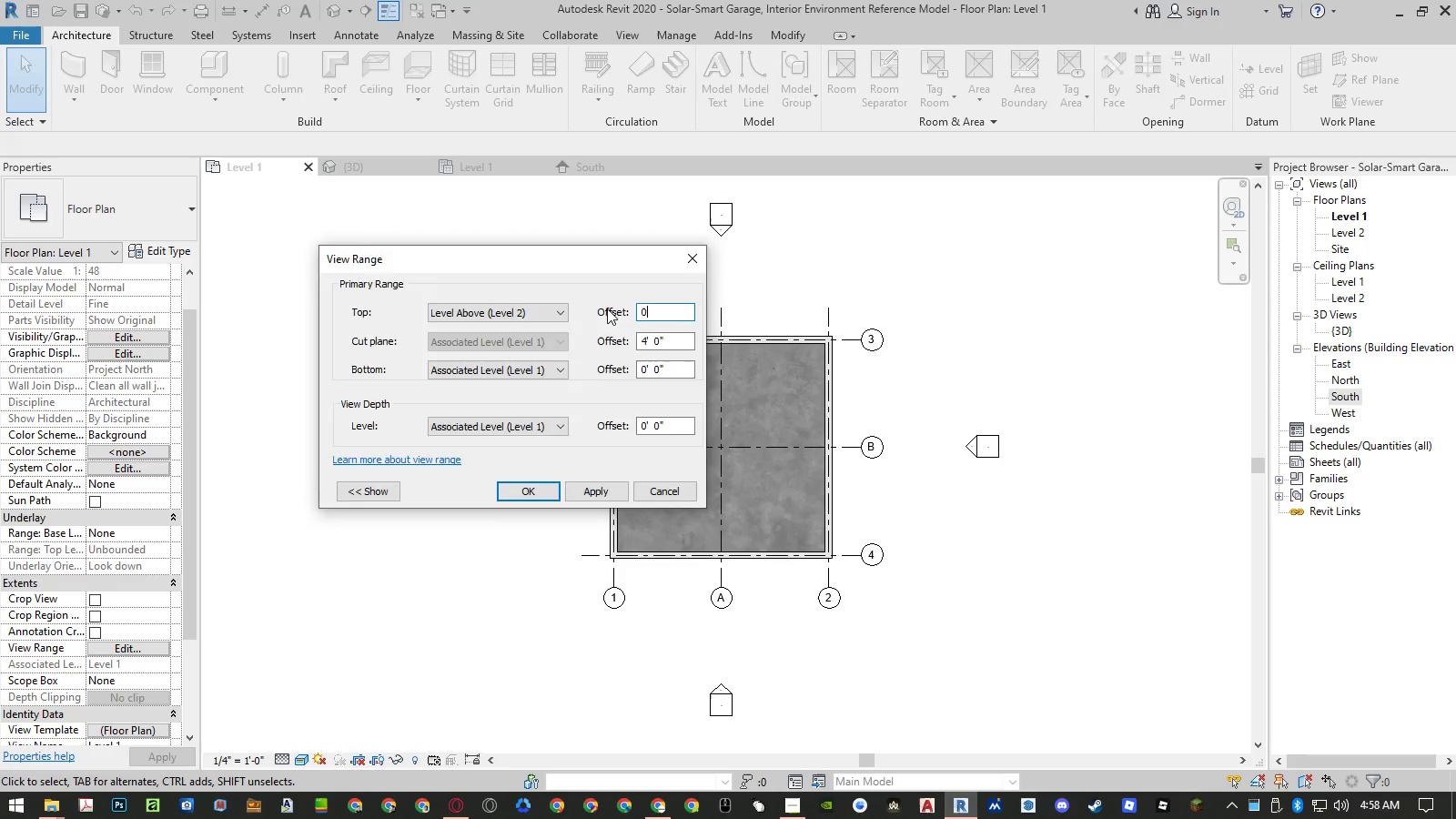 
key(NumpadEnter)
 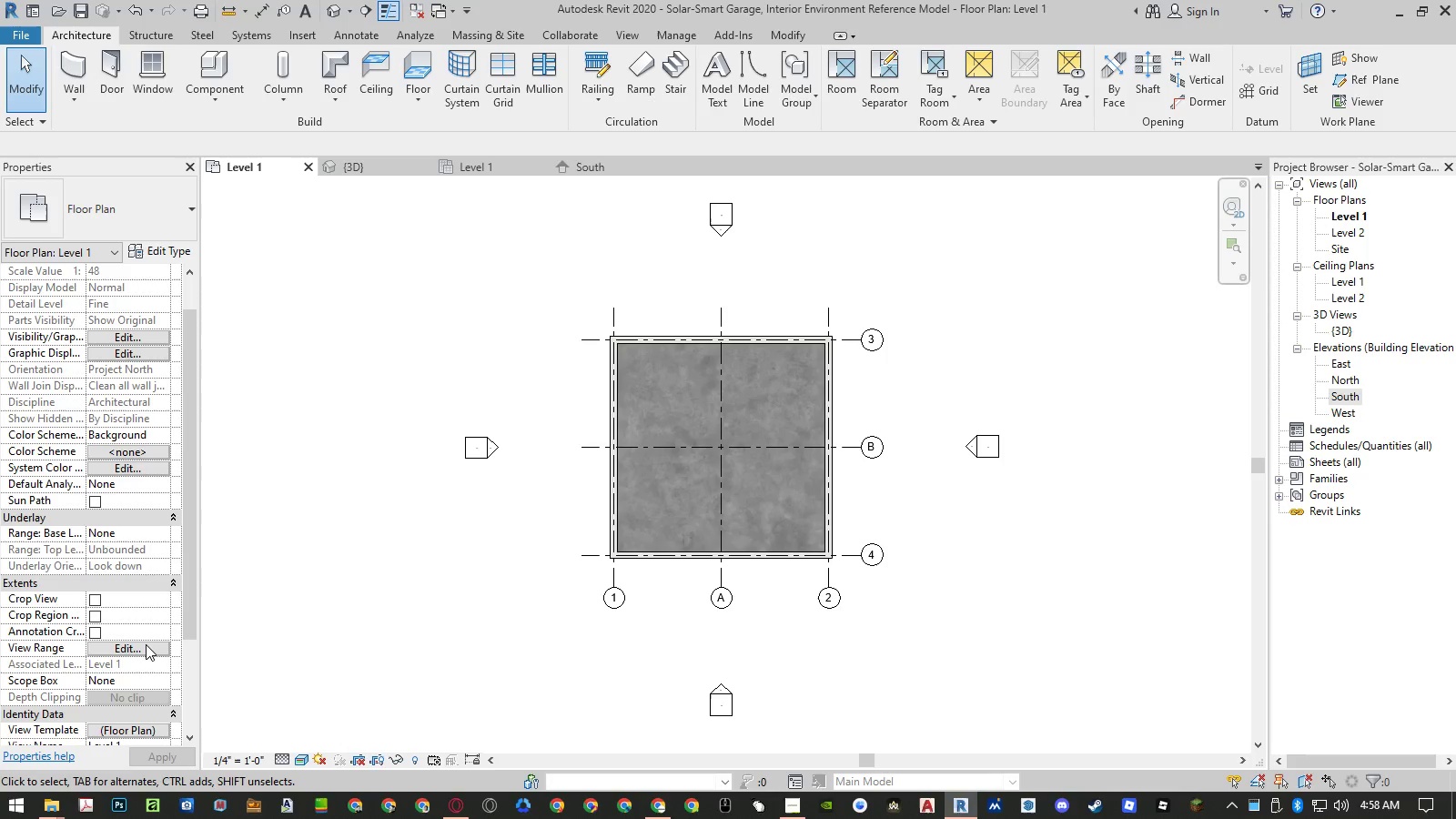 
left_click([146, 644])
 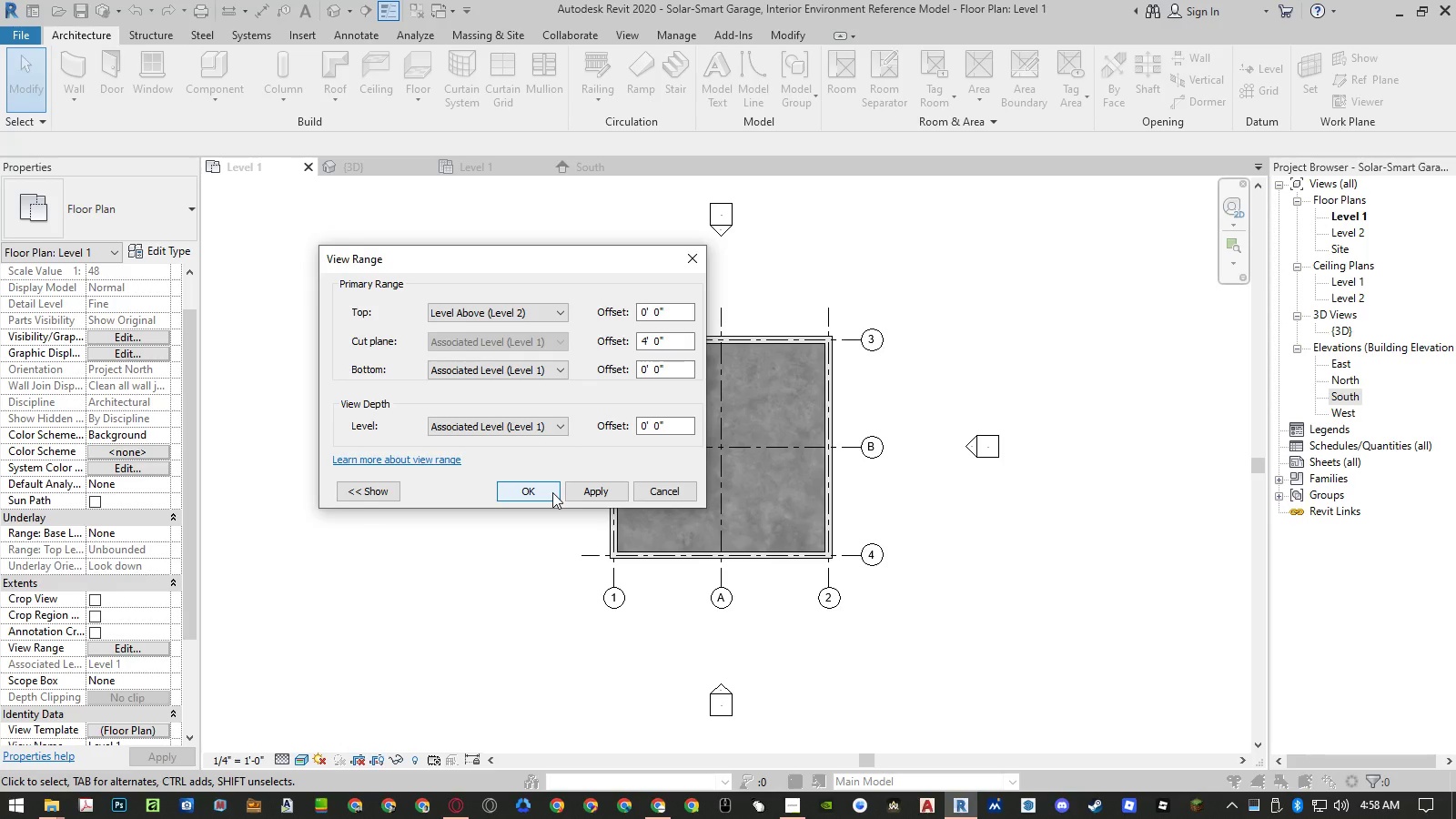 
wait(7.36)
 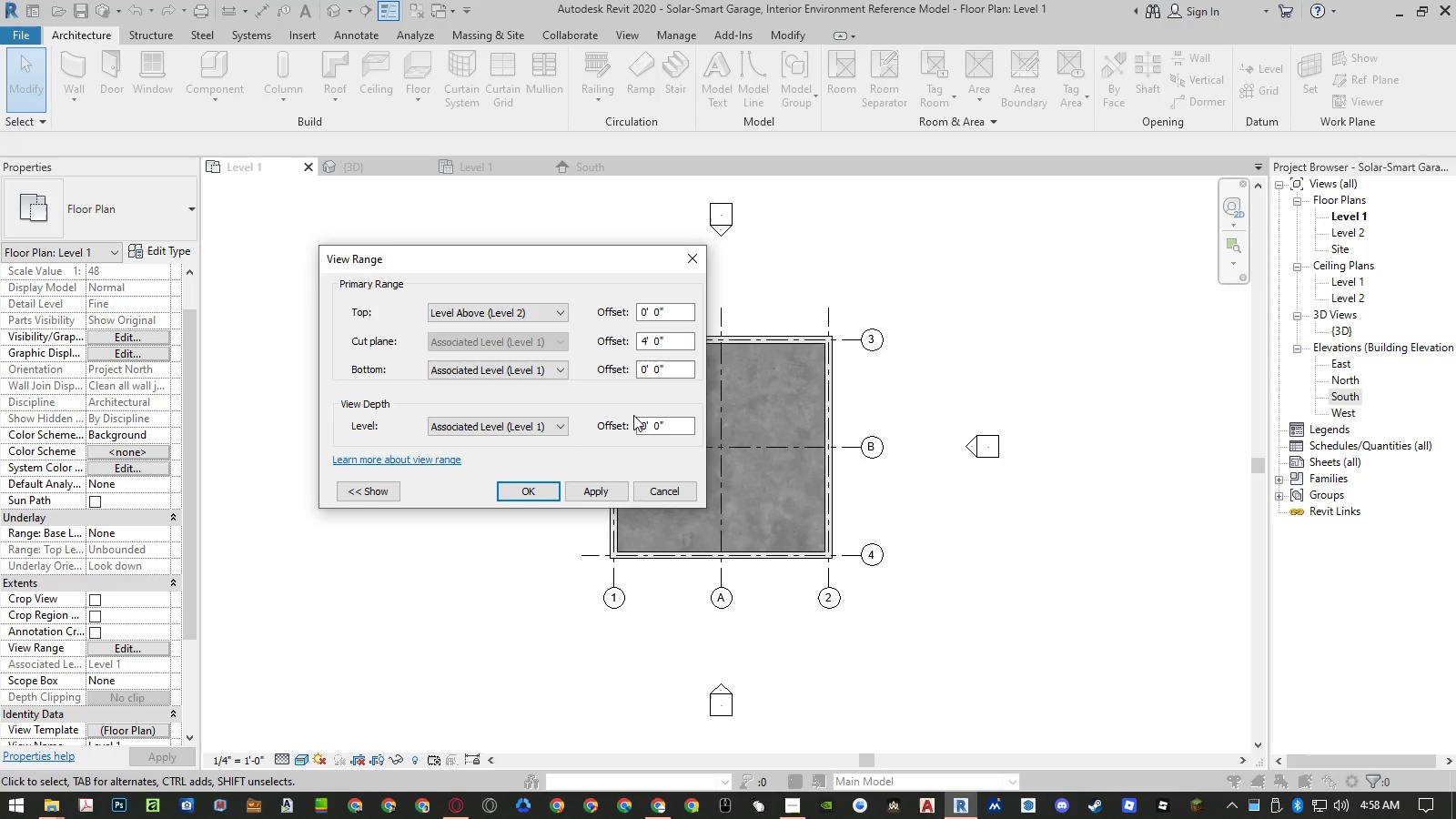 
left_click_drag(start_coordinate=[676, 340], to_coordinate=[596, 340])
 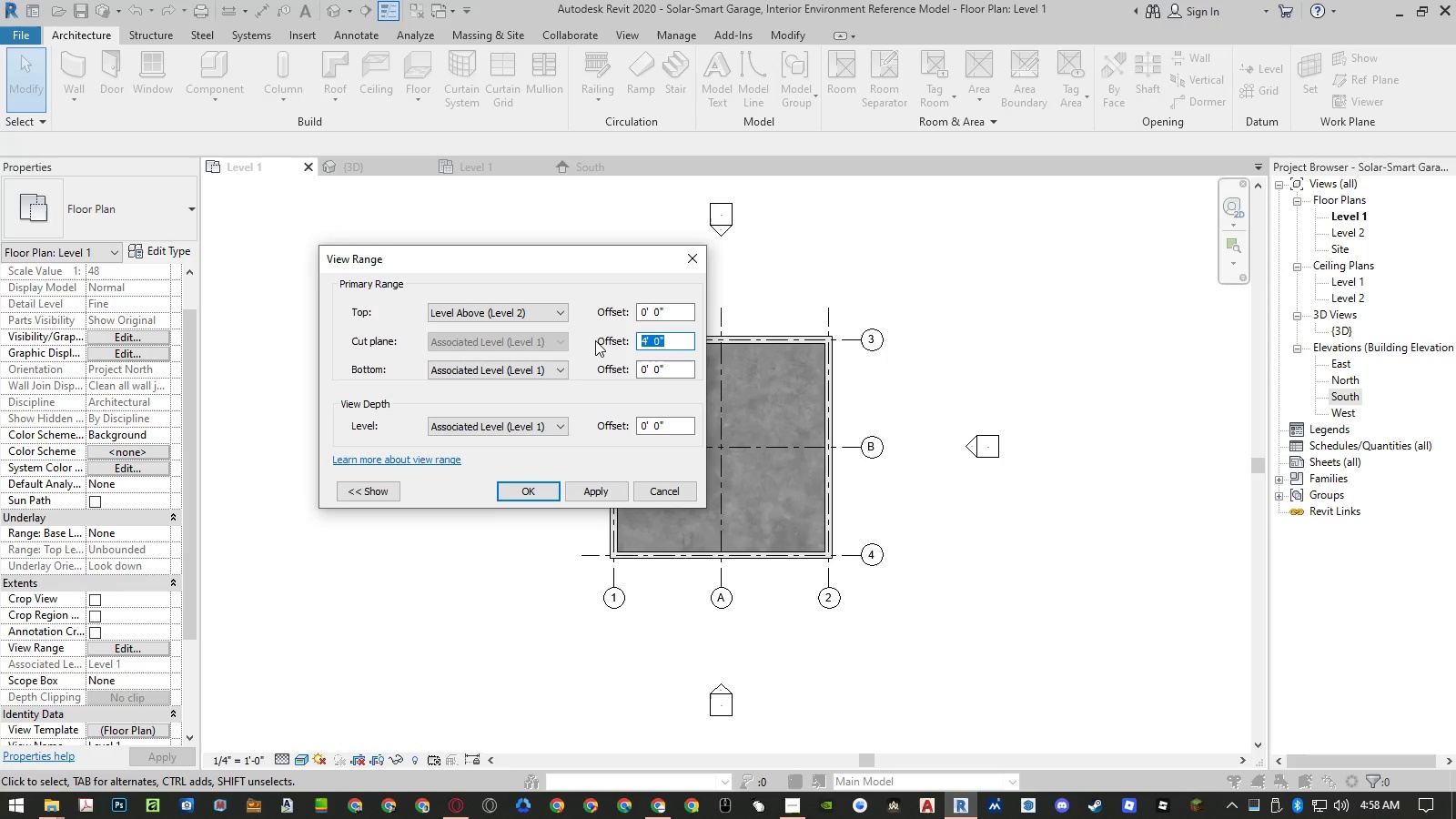 
key(Numpad3)
 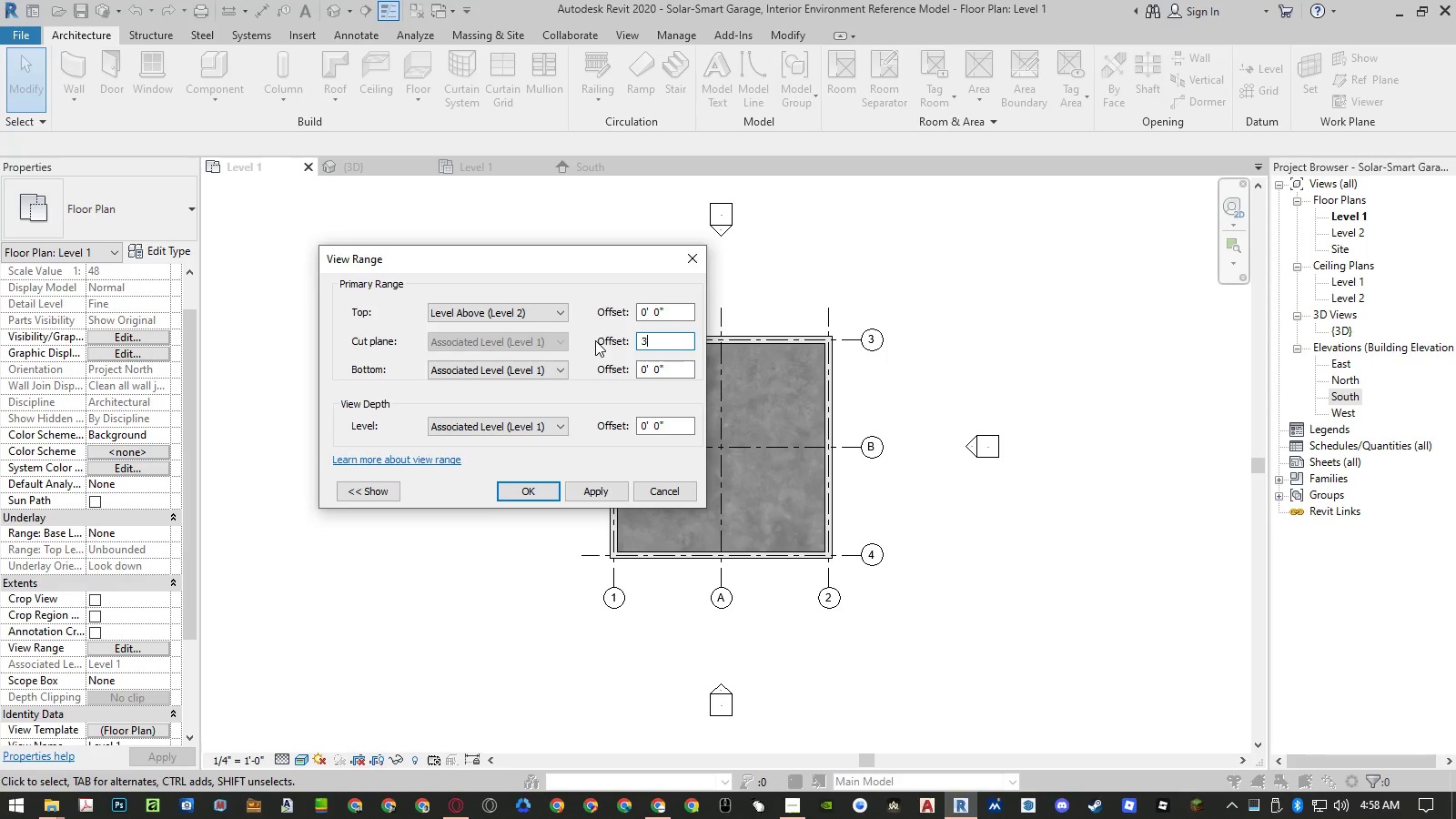 
key(NumpadEnter)
 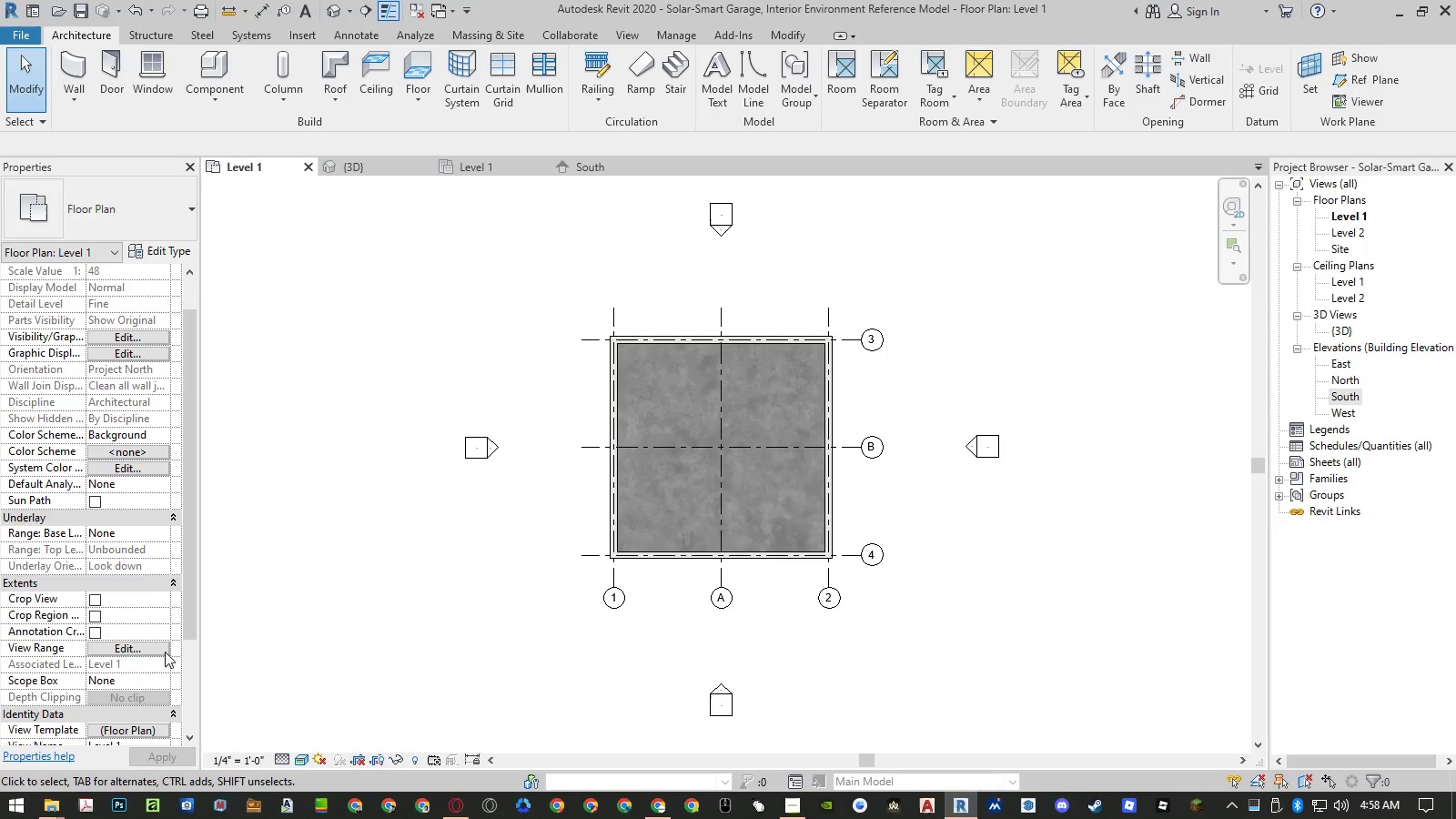 
left_click([134, 649])
 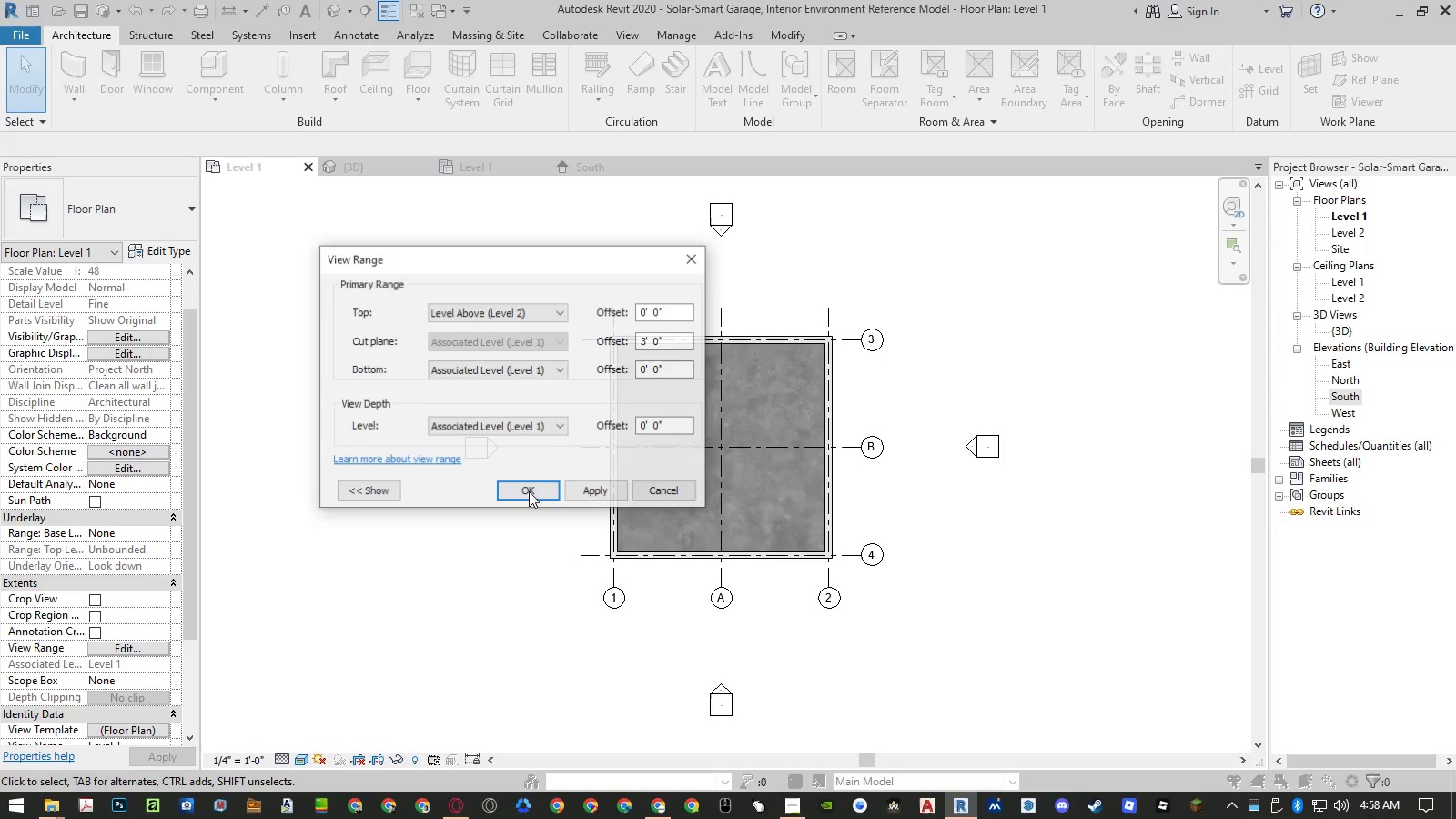 
left_click([529, 491])
 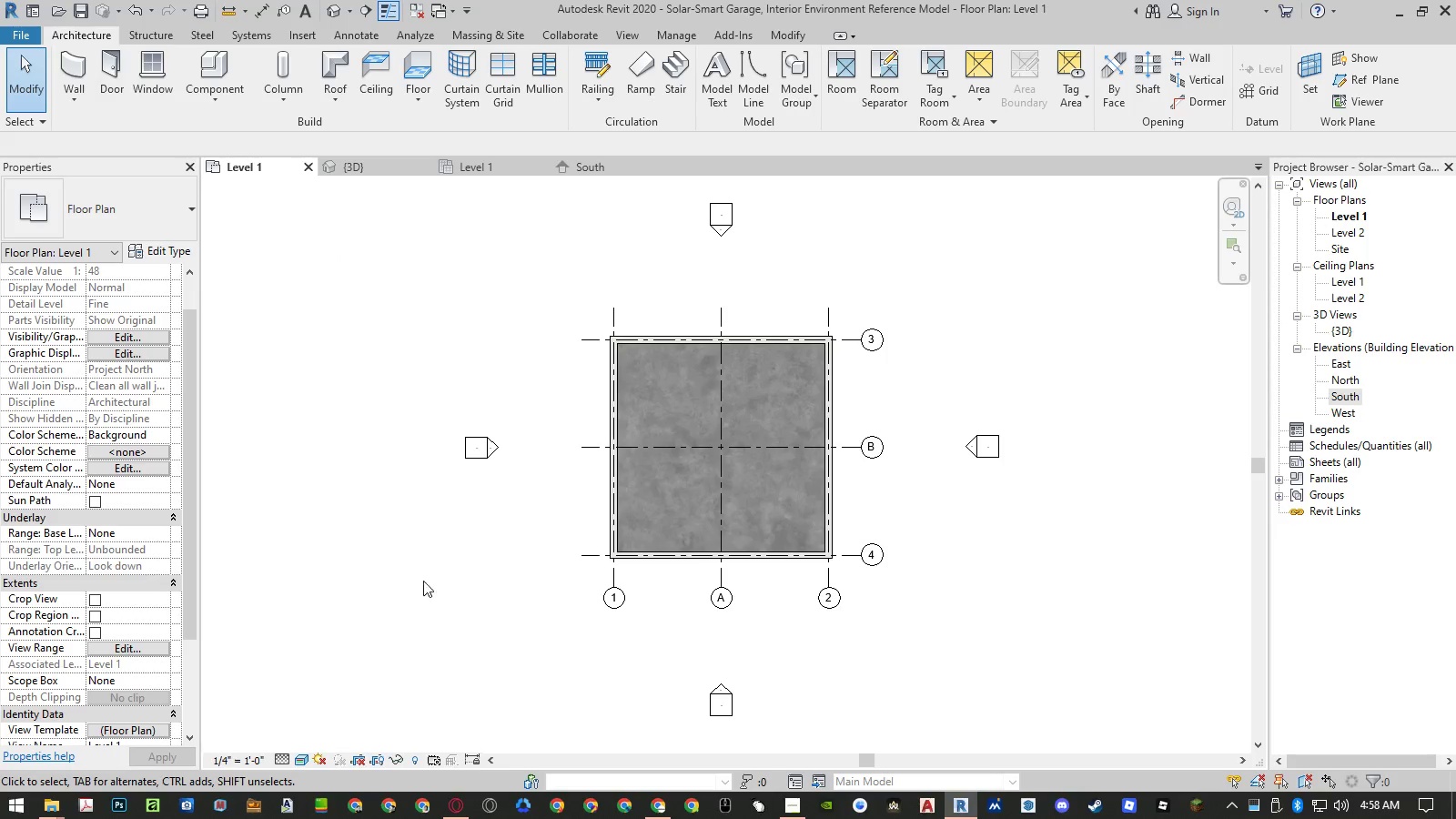 
left_click([413, 592])
 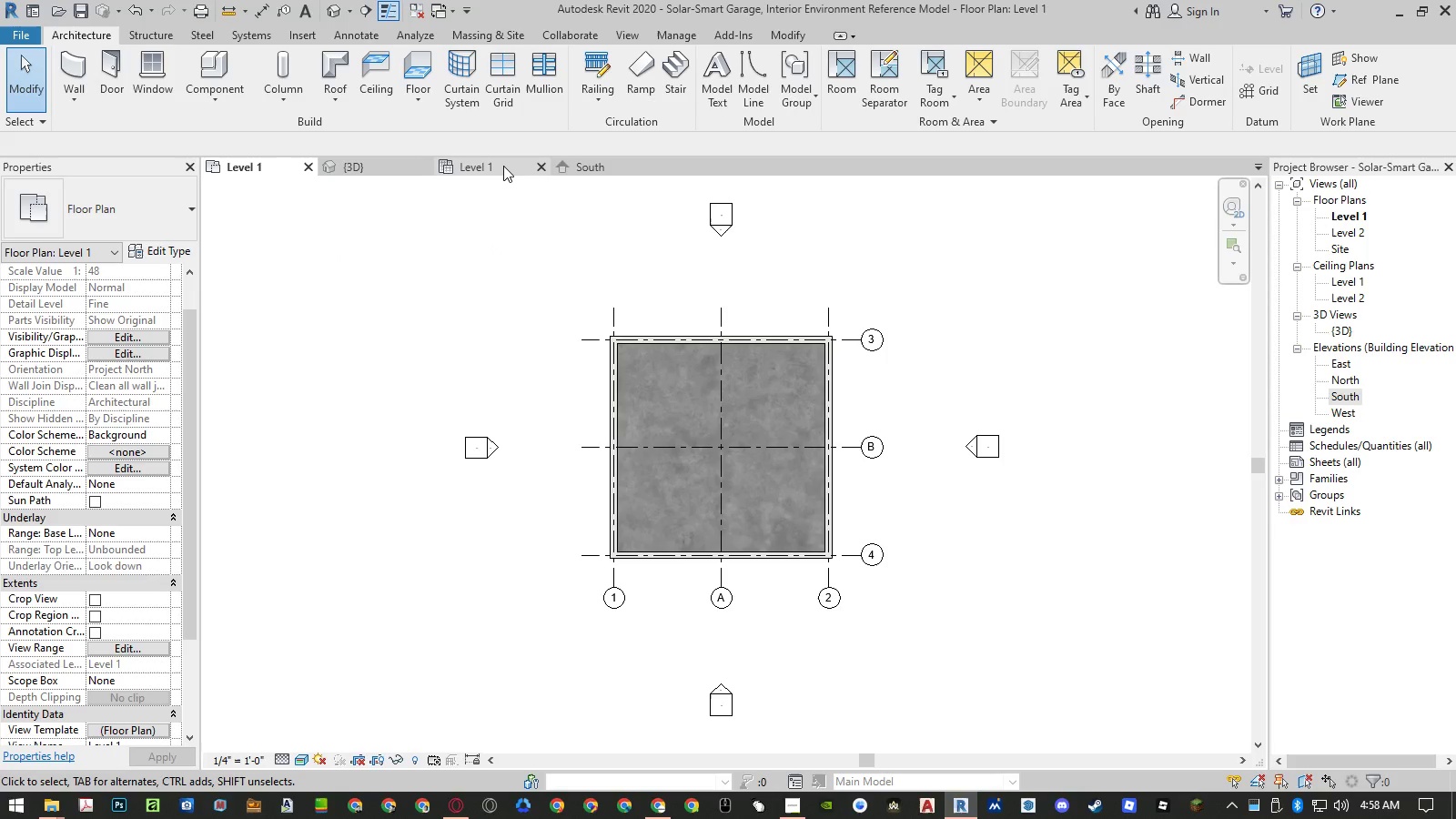 
left_click([503, 166])
 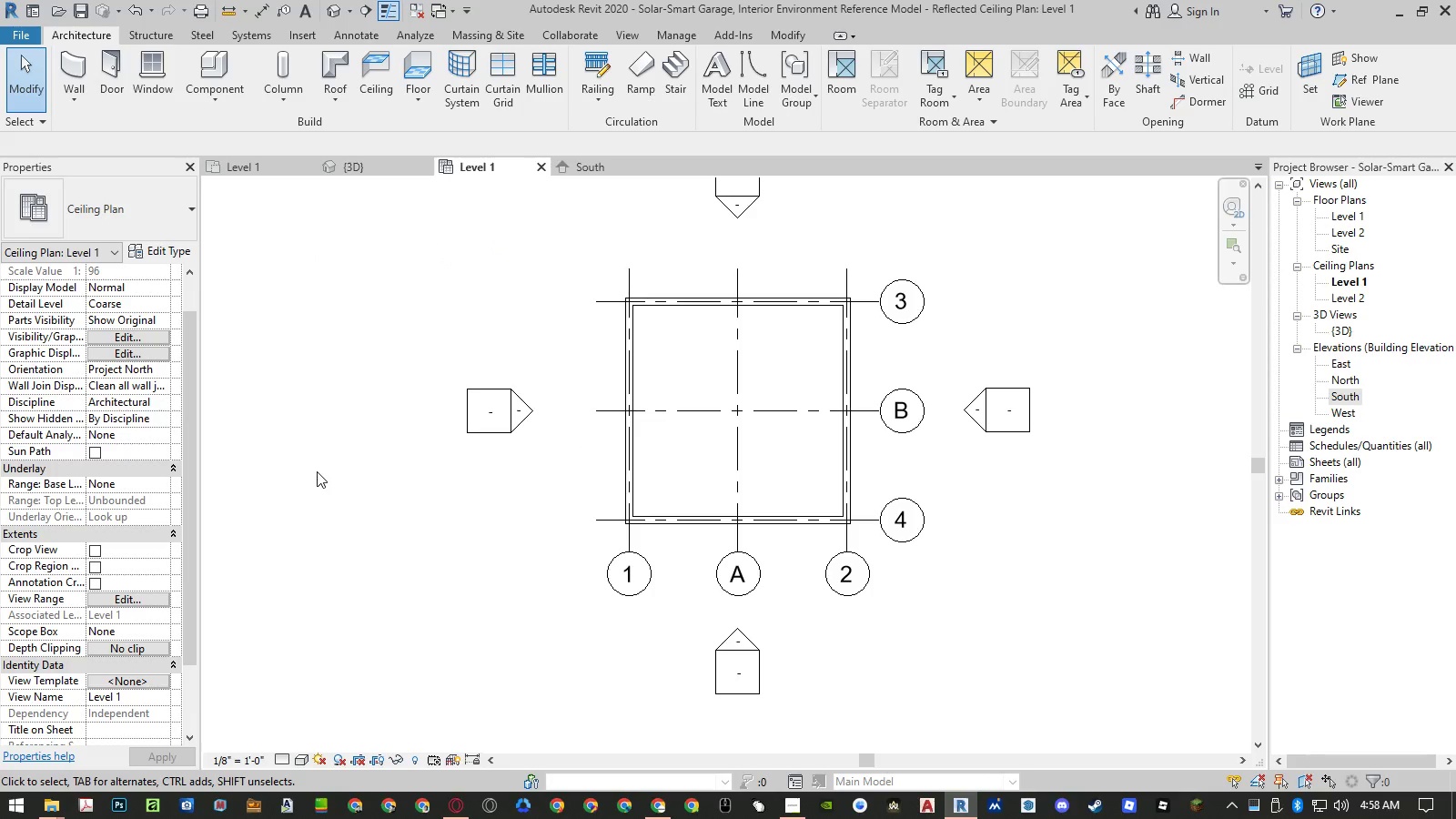 
scroll: coordinate [317, 471], scroll_direction: down, amount: 1.0
 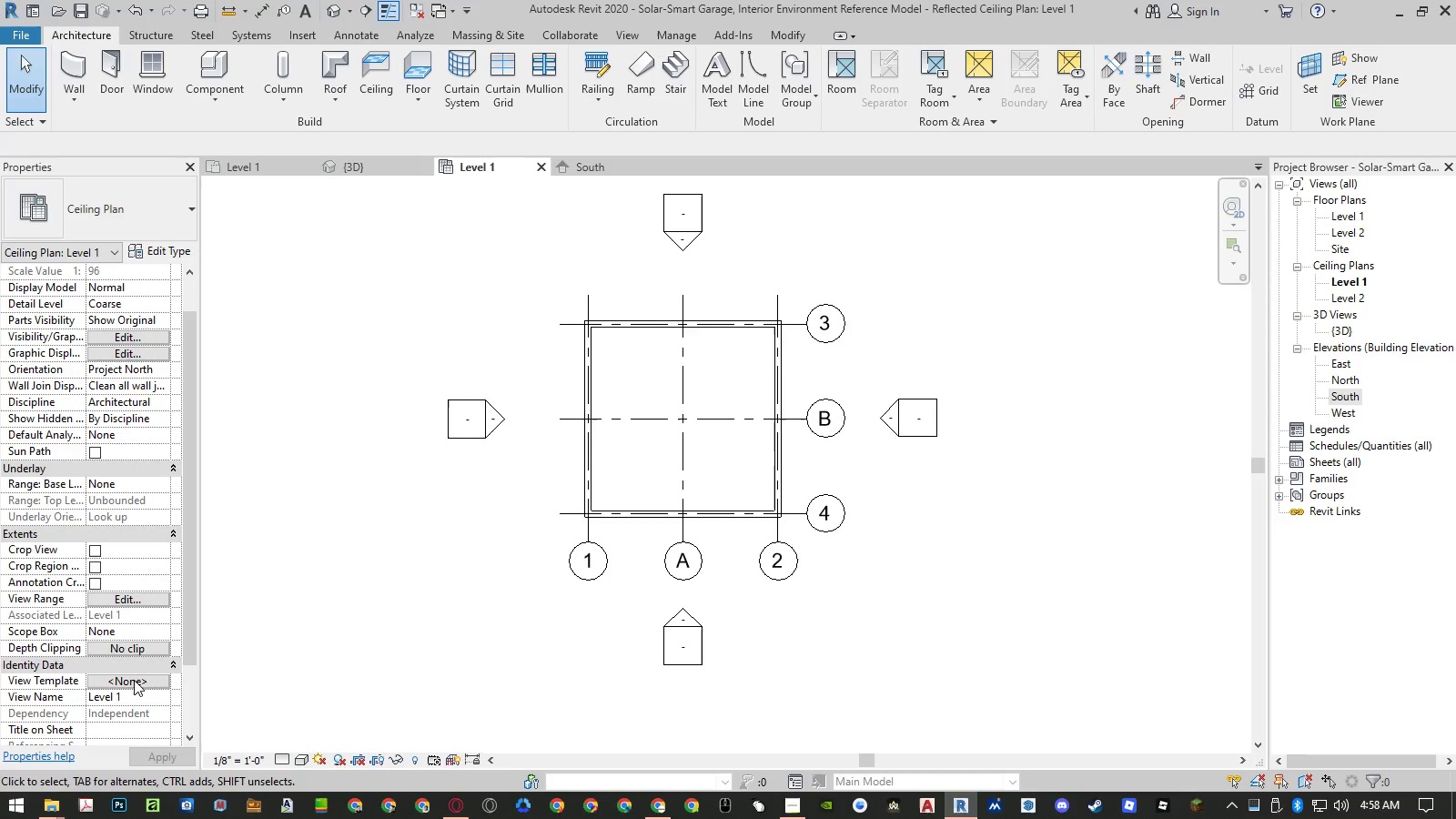 
left_click([134, 680])
 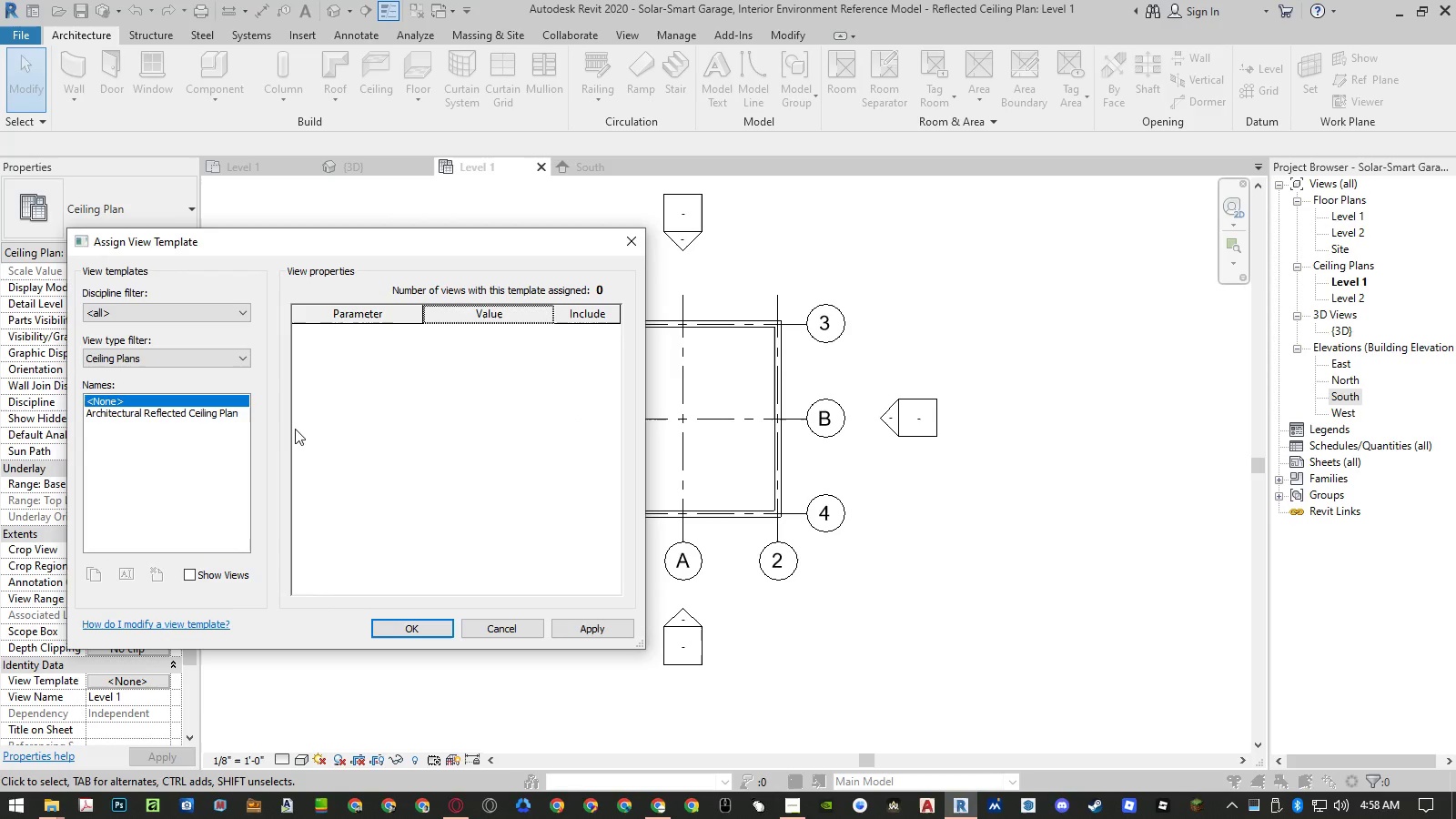 
left_click([201, 412])
 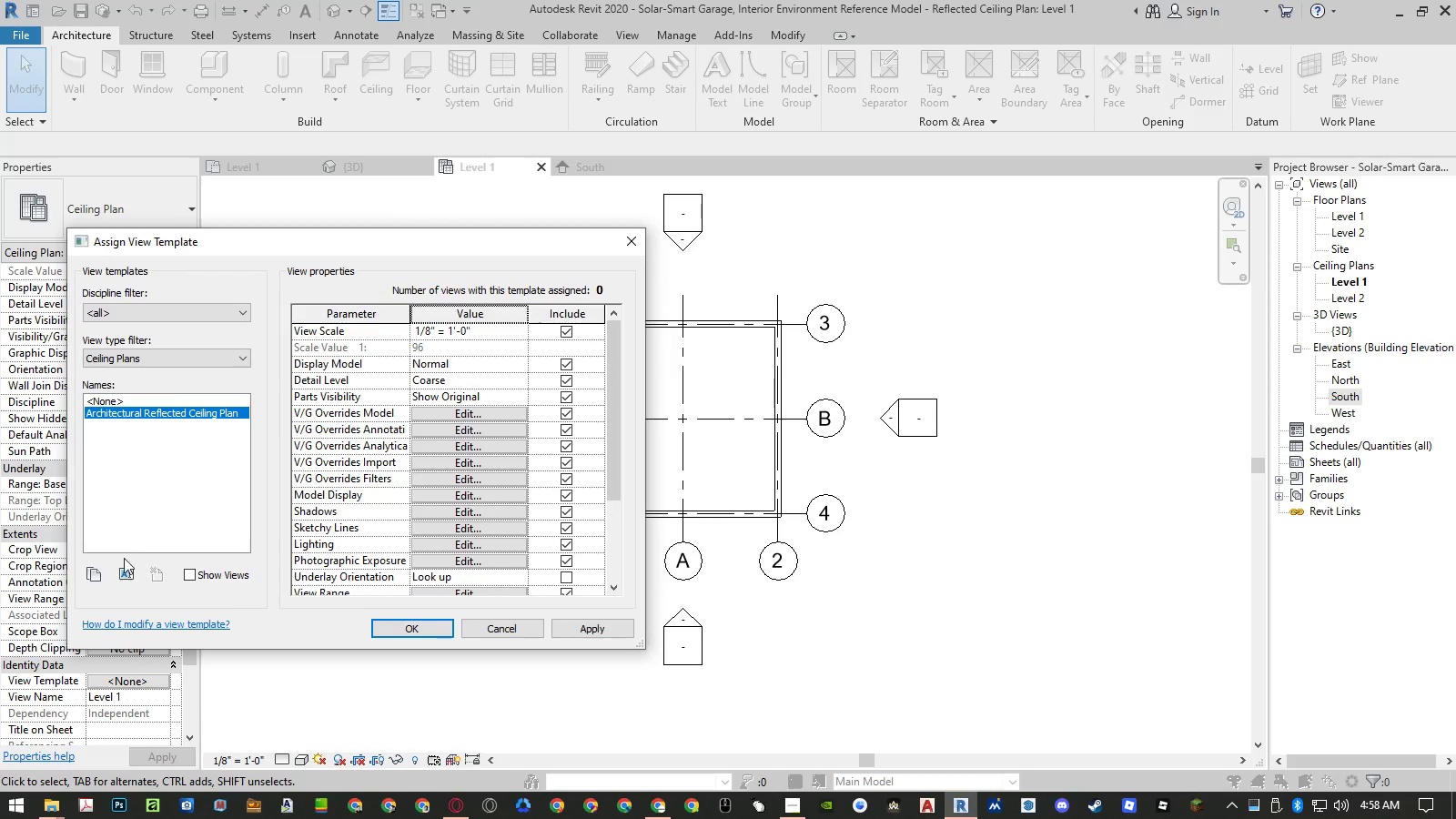 
left_click([97, 572])
 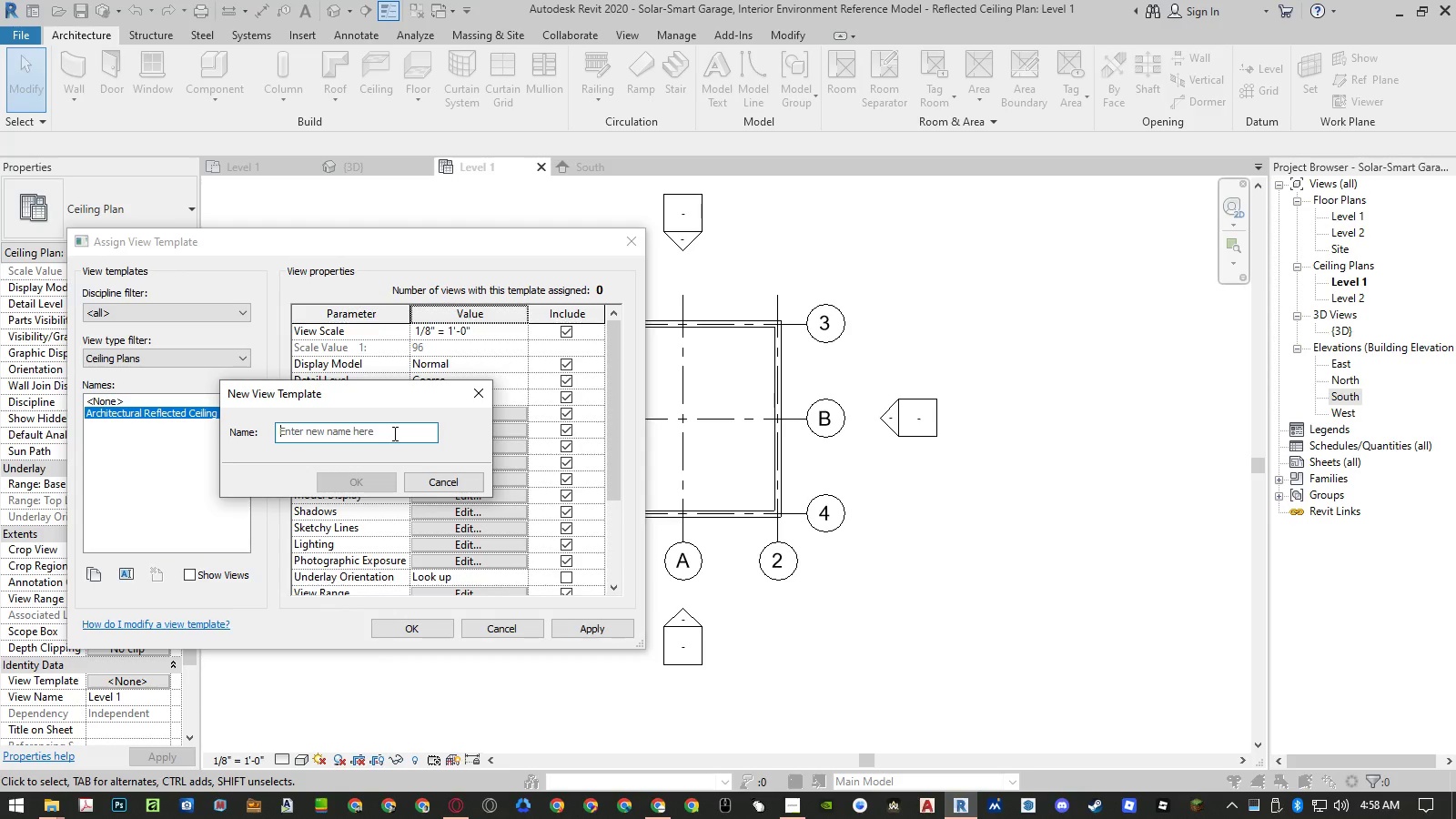 
left_click([393, 433])
 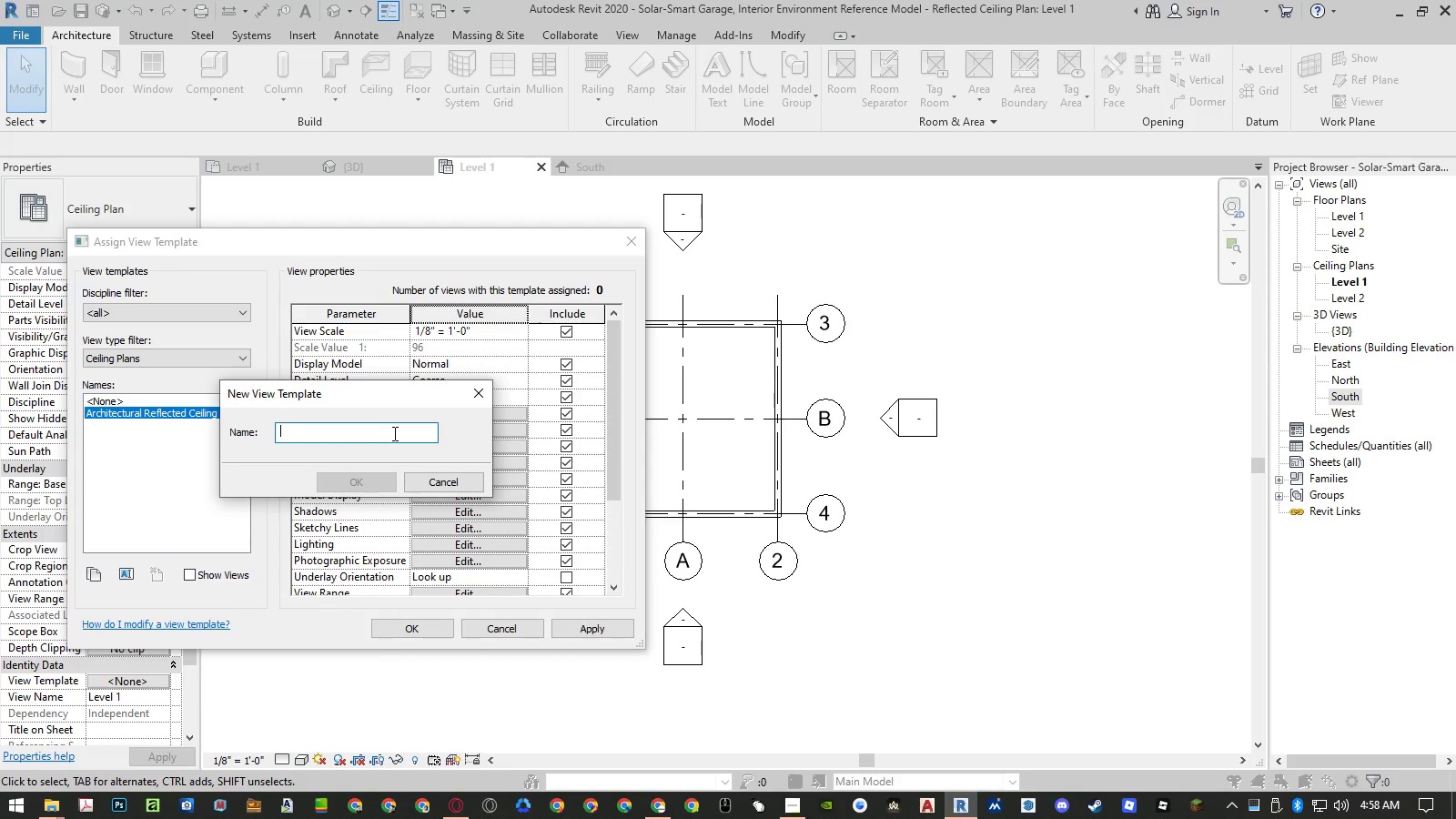 
type((Ceiling Plan))
 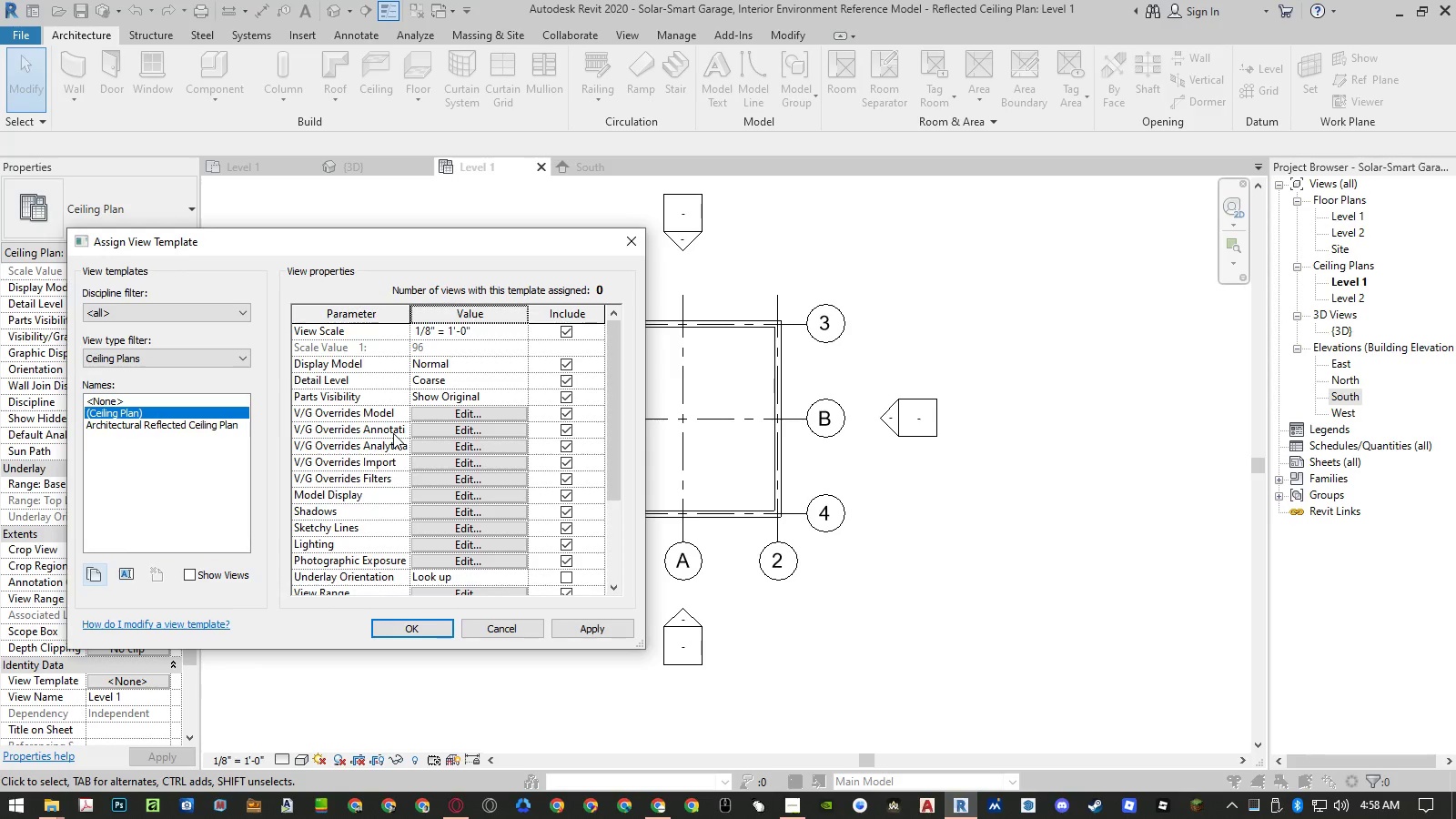 
 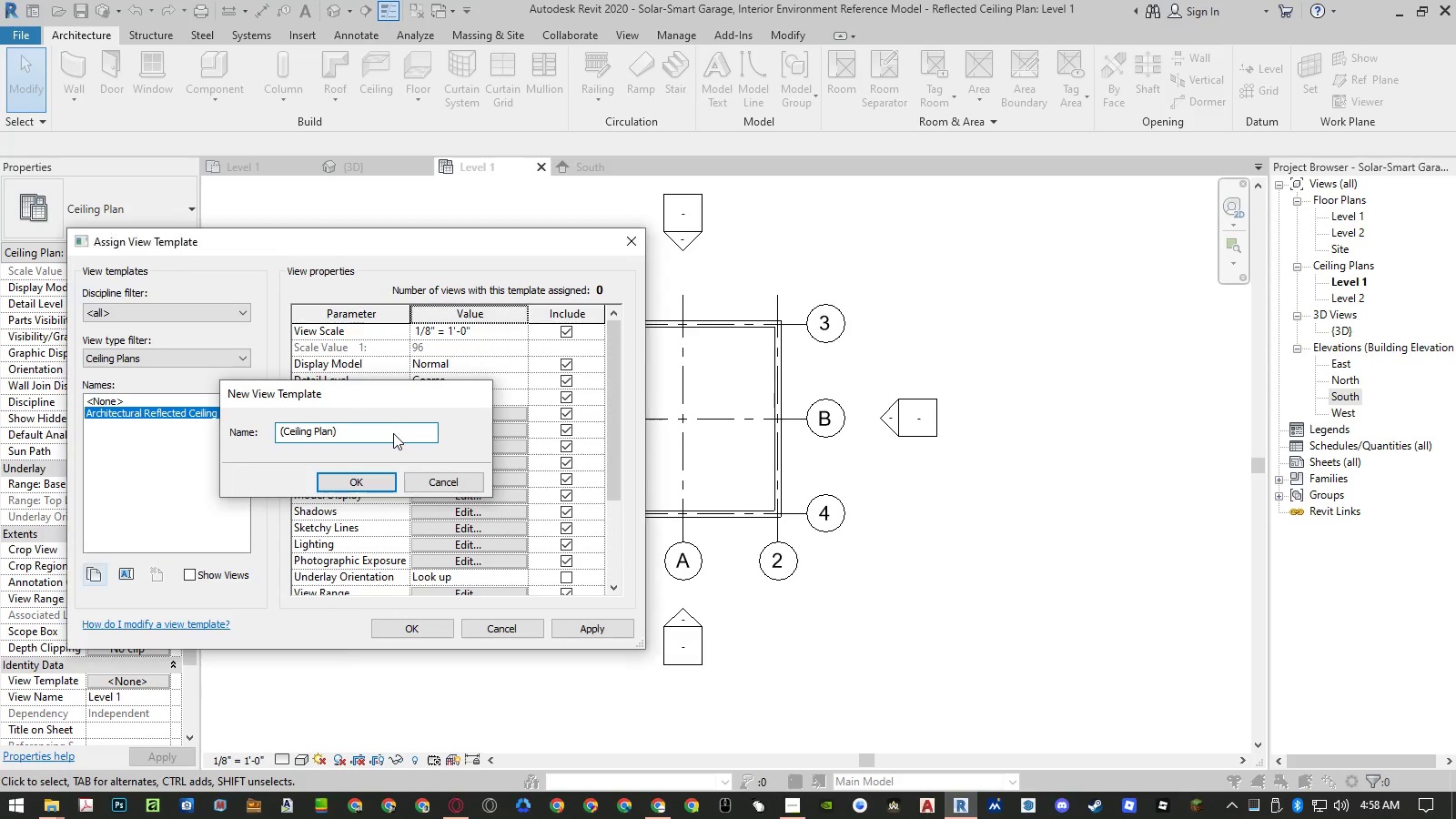 
key(Enter)
 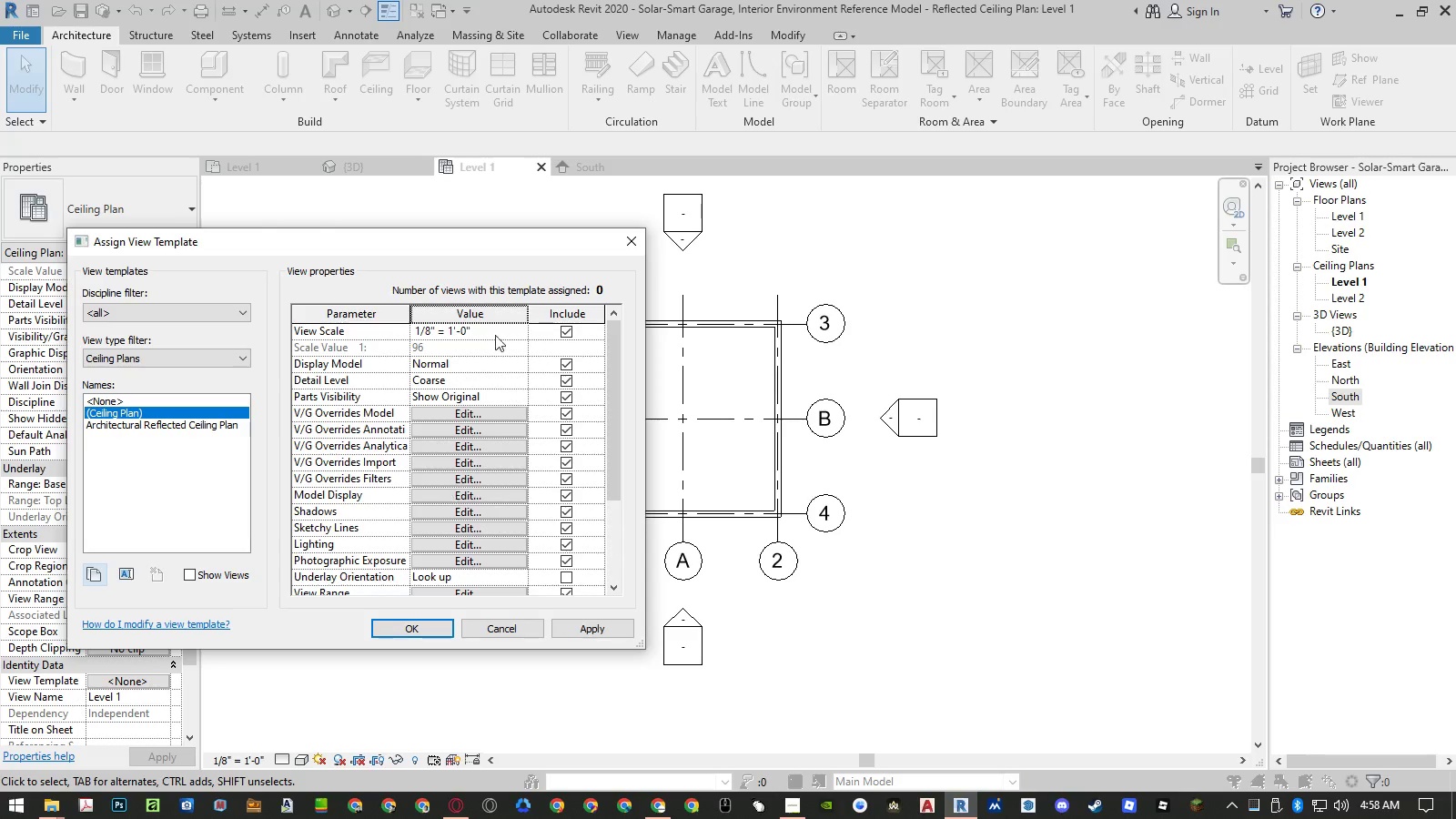 
left_click([523, 329])
 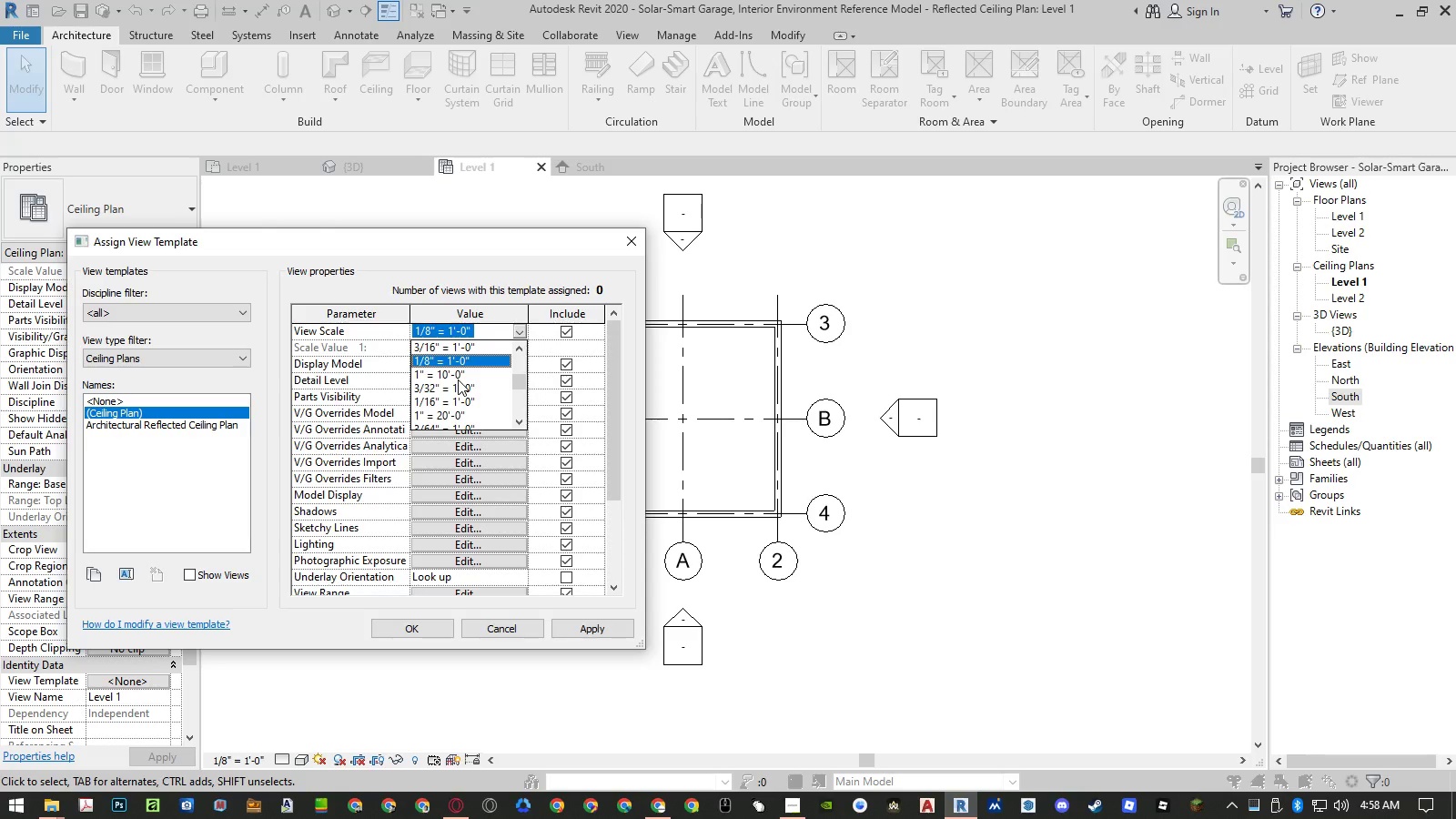 
scroll: coordinate [456, 372], scroll_direction: up, amount: 3.0
 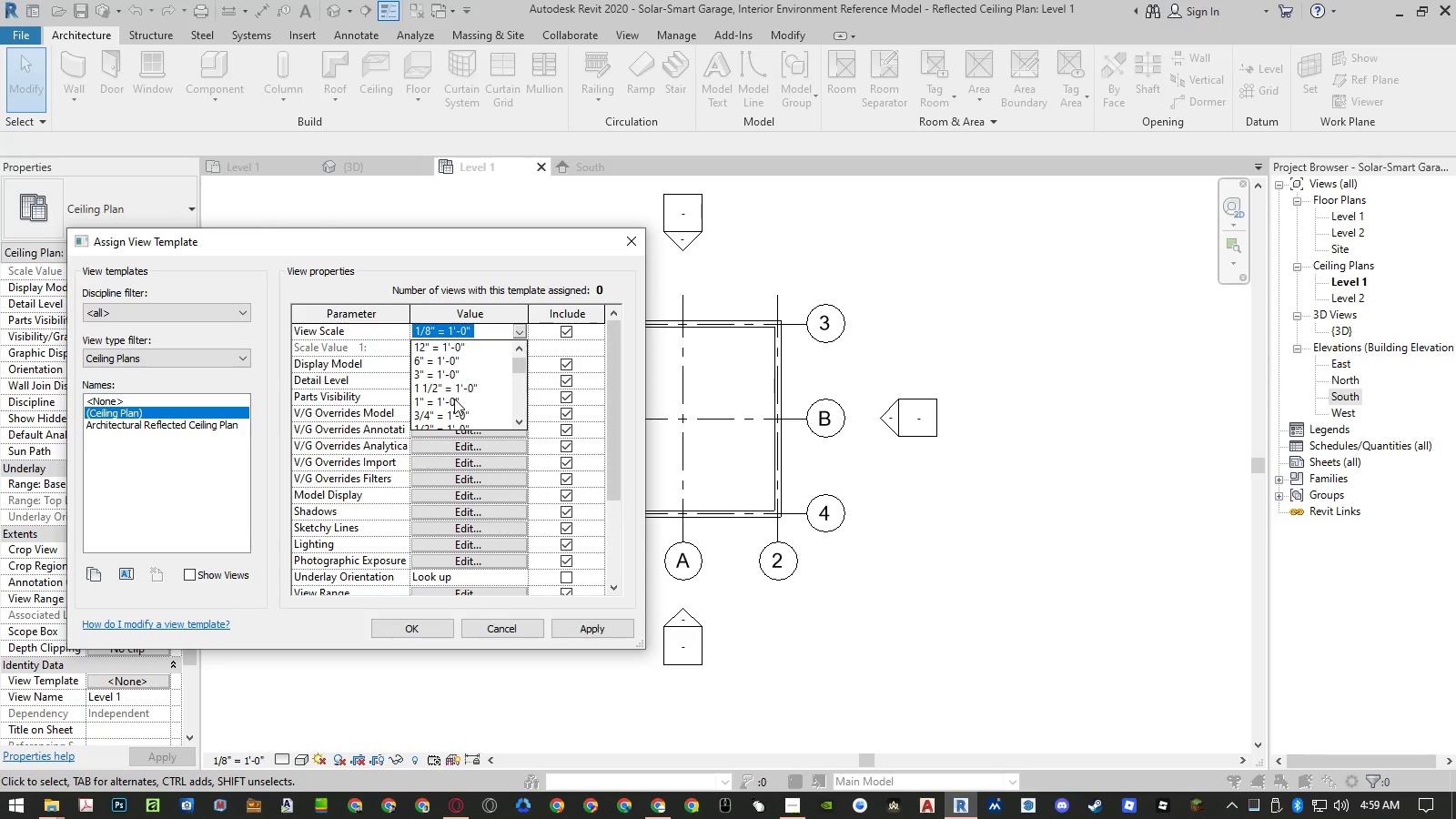 
scroll: coordinate [454, 399], scroll_direction: down, amount: 1.0
 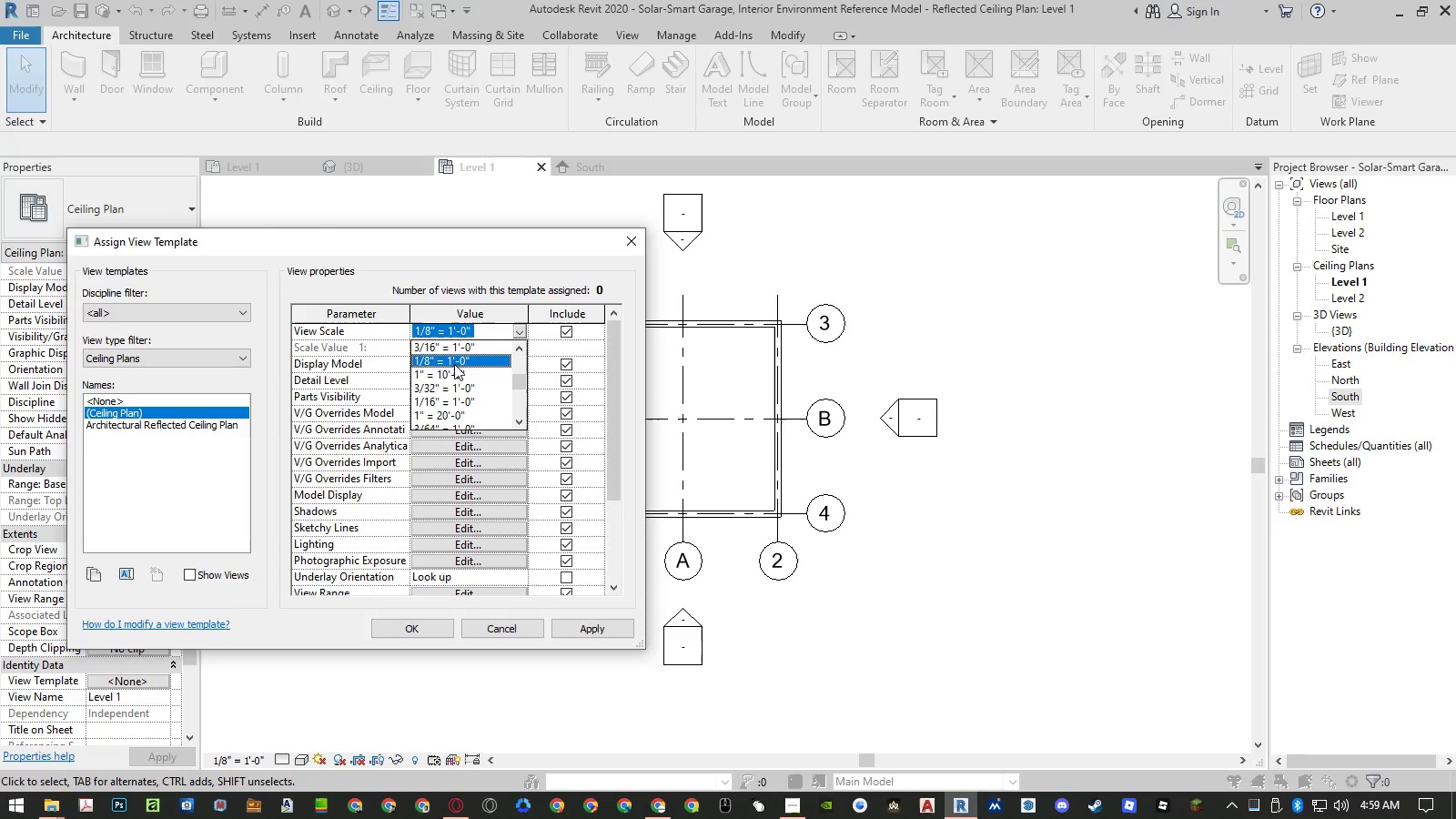 
scroll: coordinate [453, 364], scroll_direction: up, amount: 1.0
 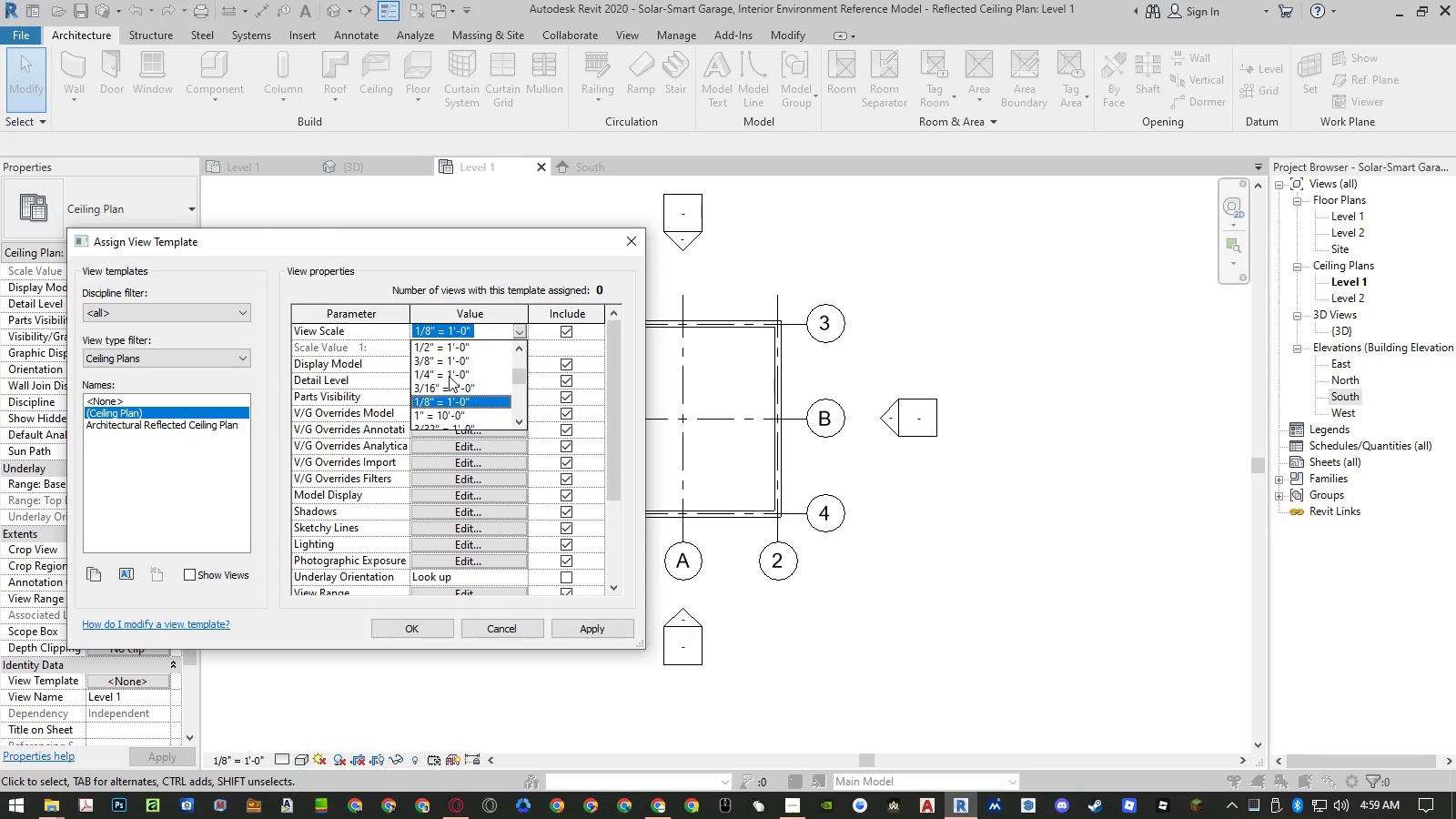 
left_click([449, 376])
 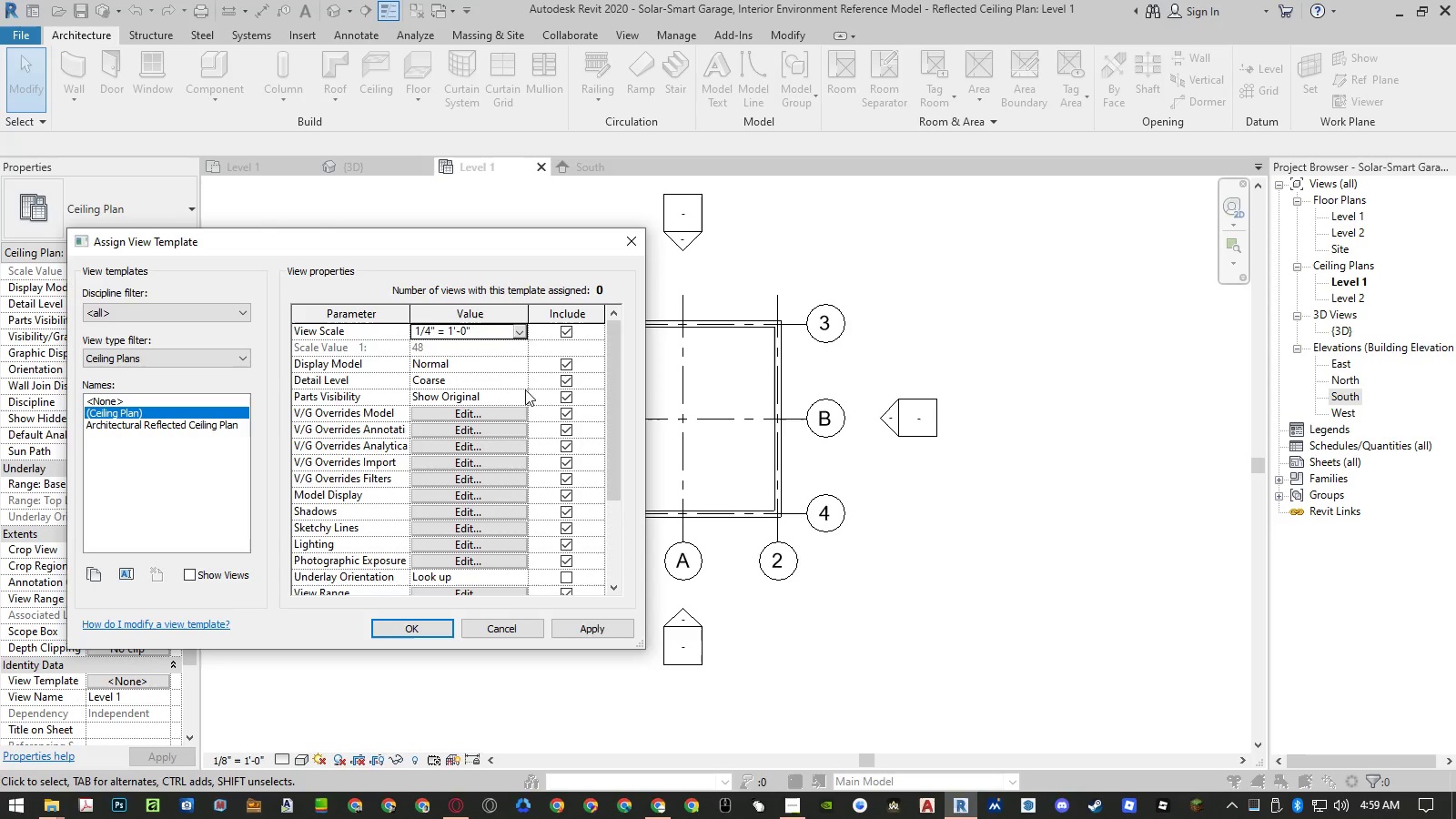 
left_click([521, 382])
 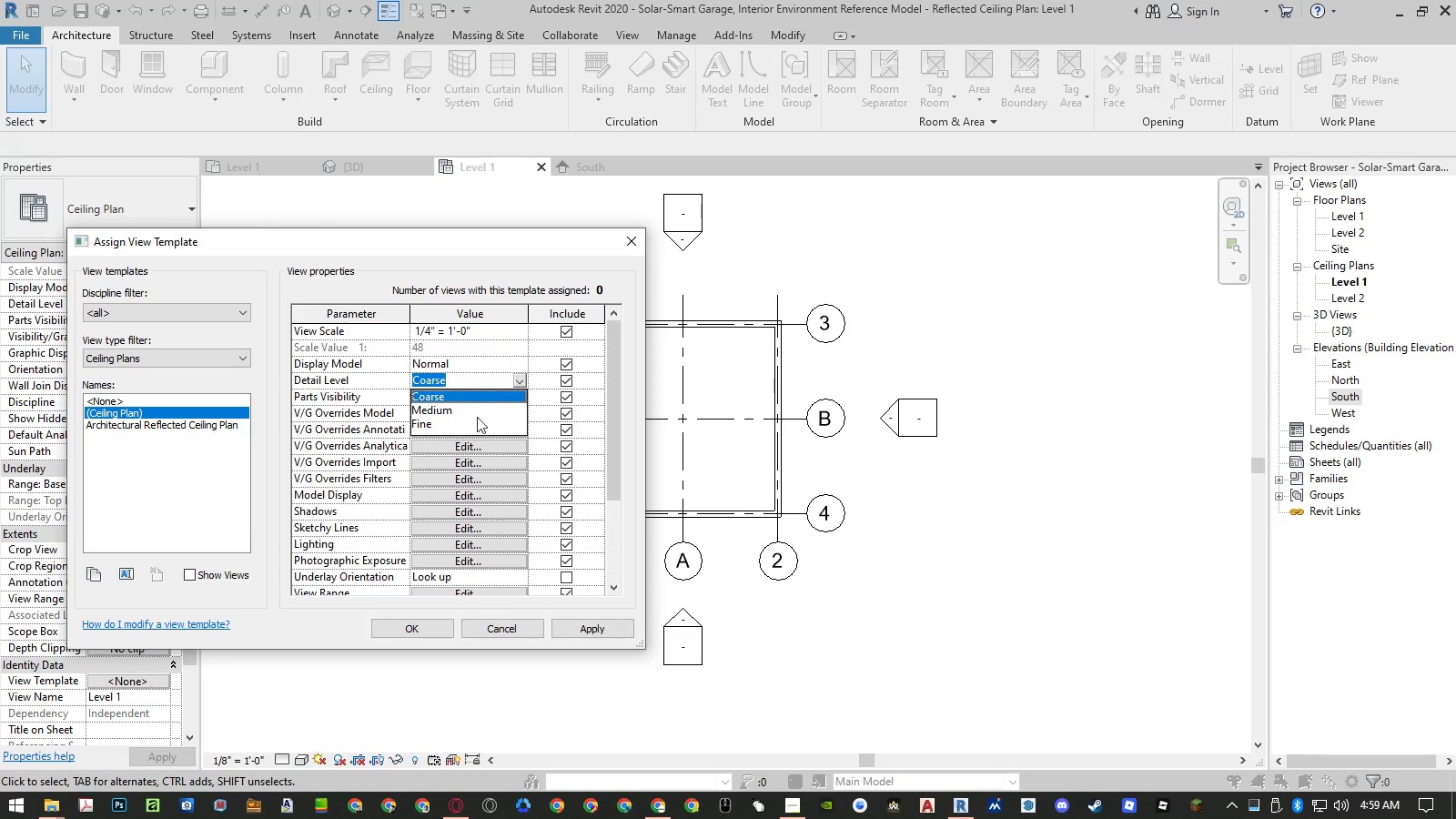 
left_click([471, 426])
 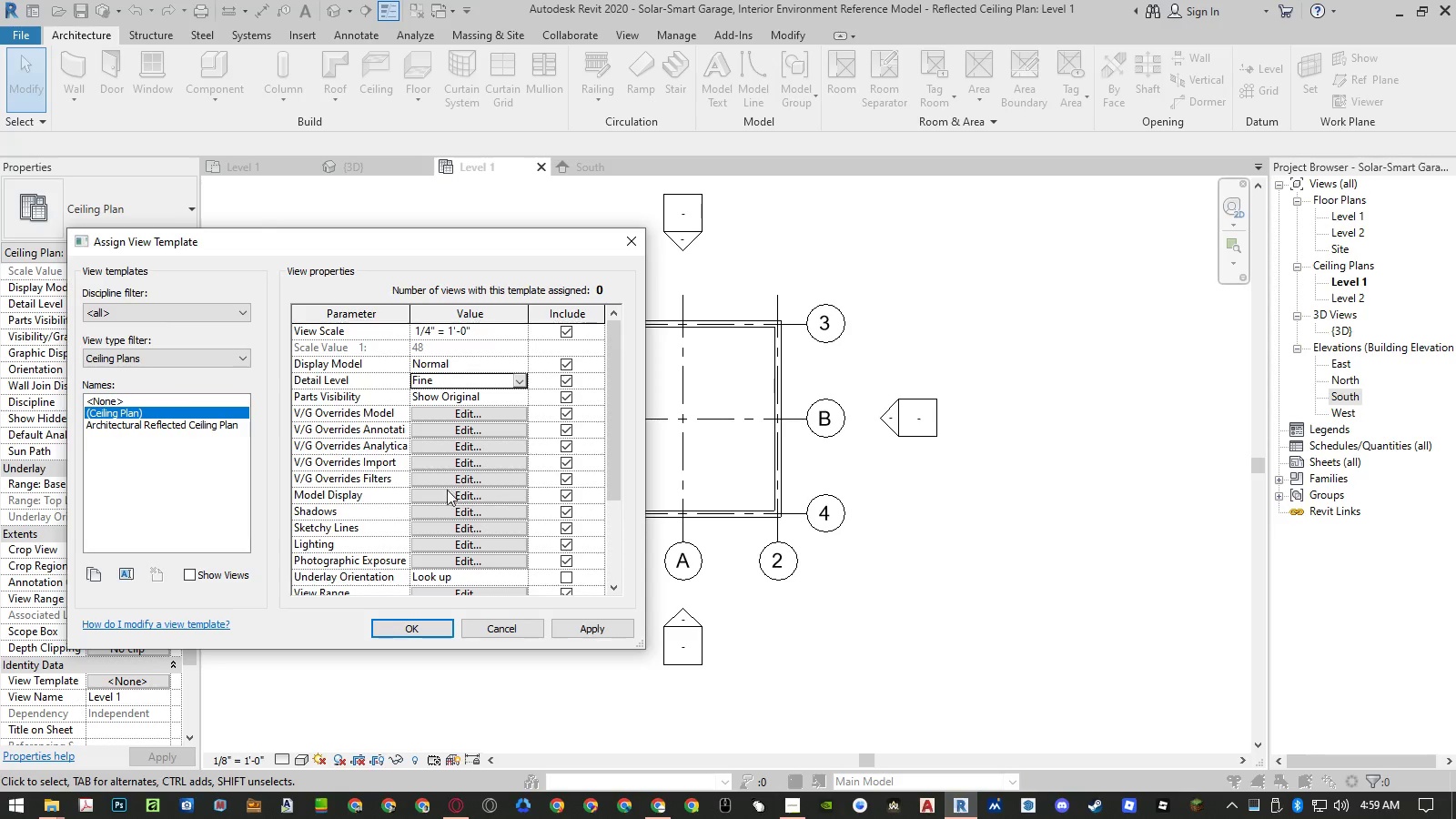 
left_click([450, 496])
 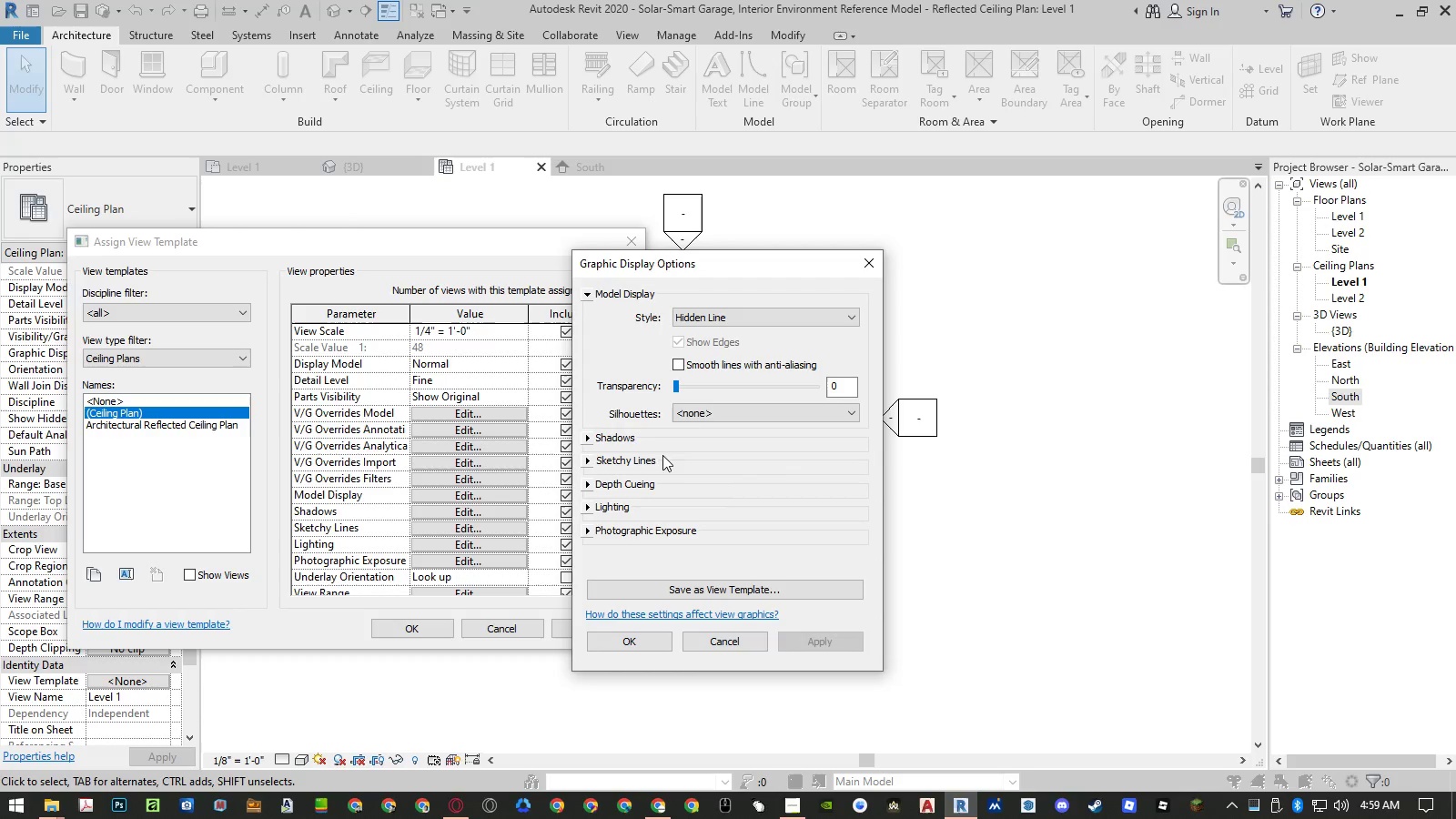 
left_click([721, 321])
 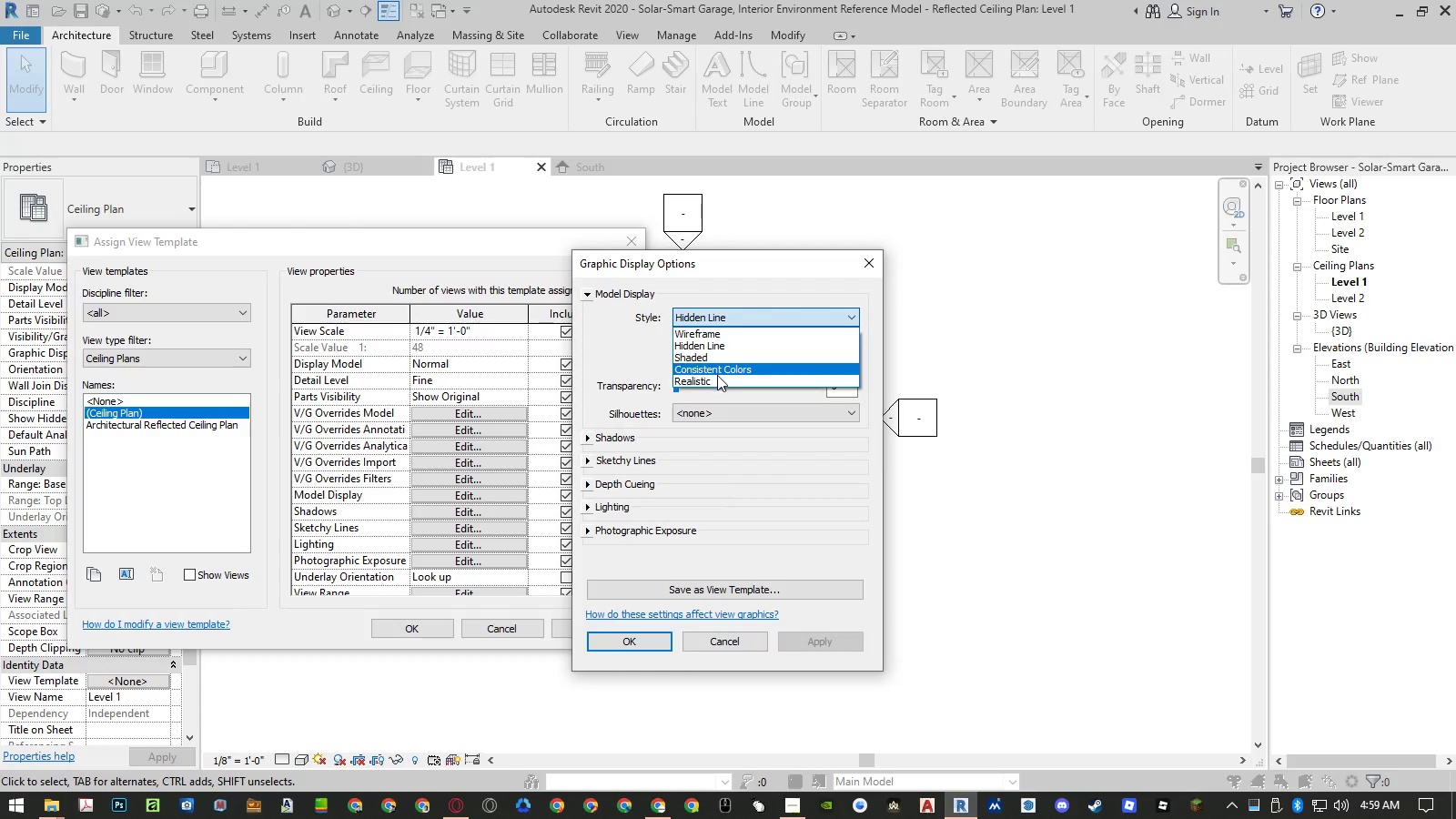 
left_click([716, 378])
 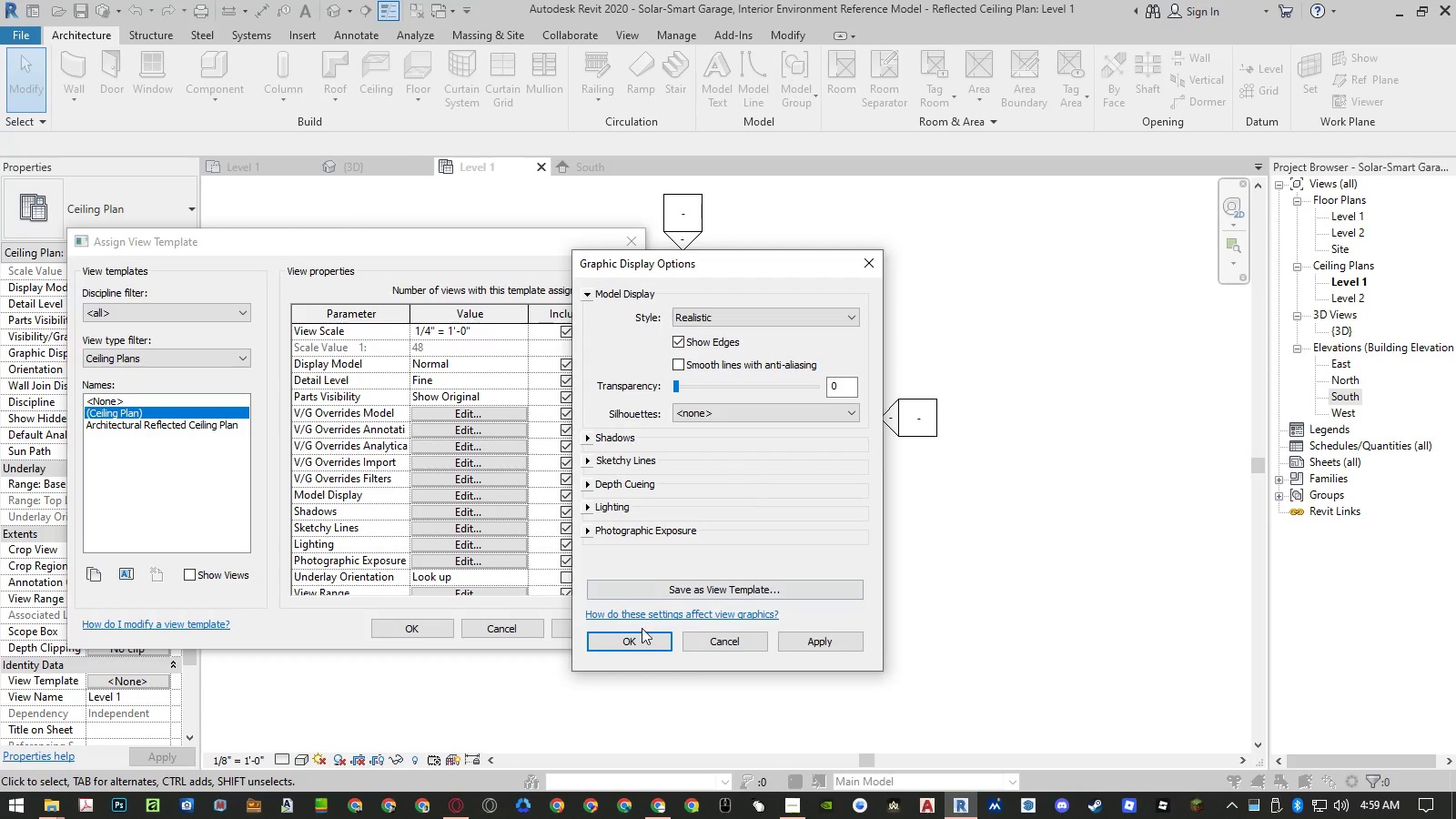 
left_click([642, 636])
 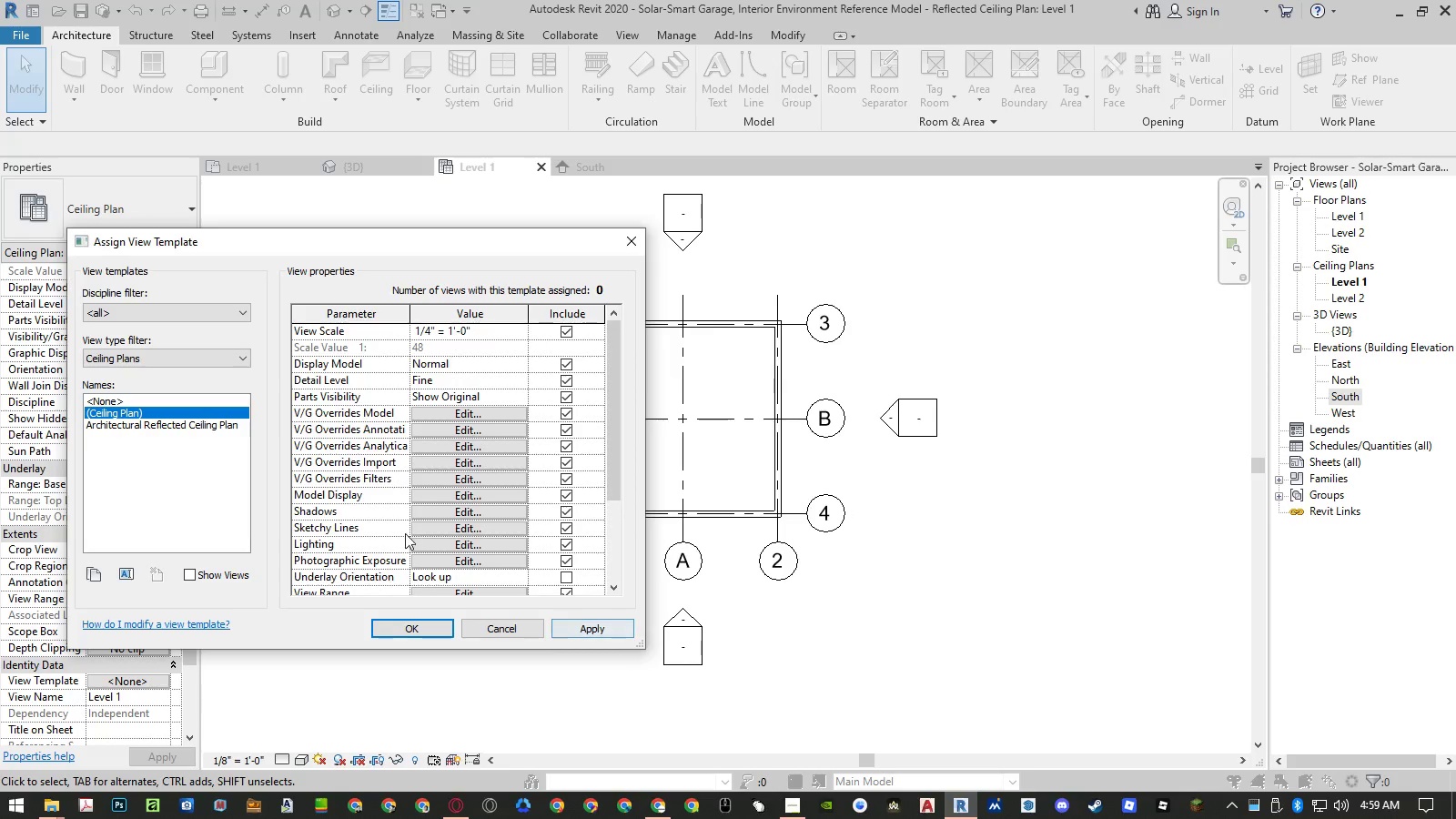 
scroll: coordinate [389, 525], scroll_direction: down, amount: 2.0
 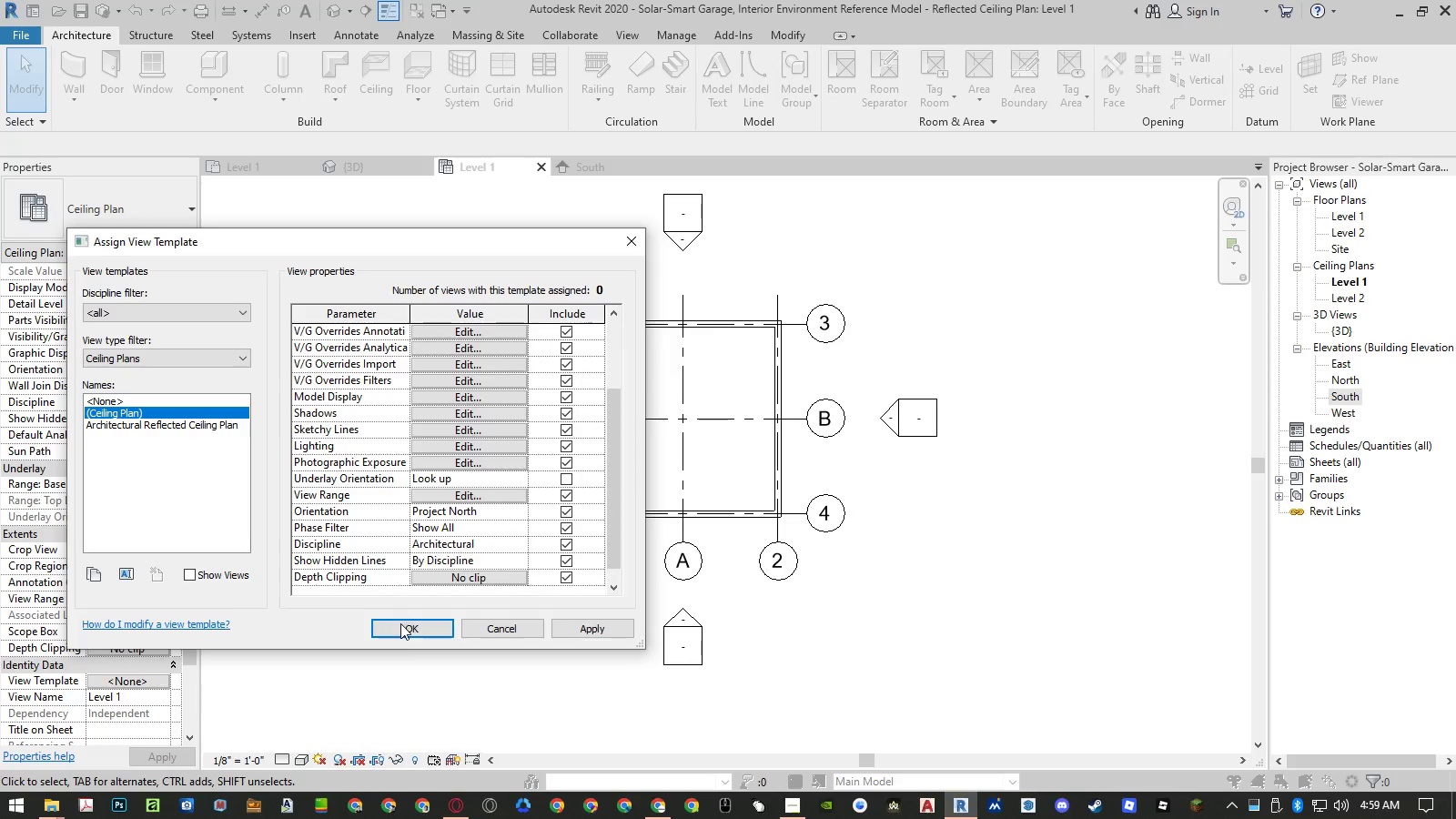 
left_click([400, 628])
 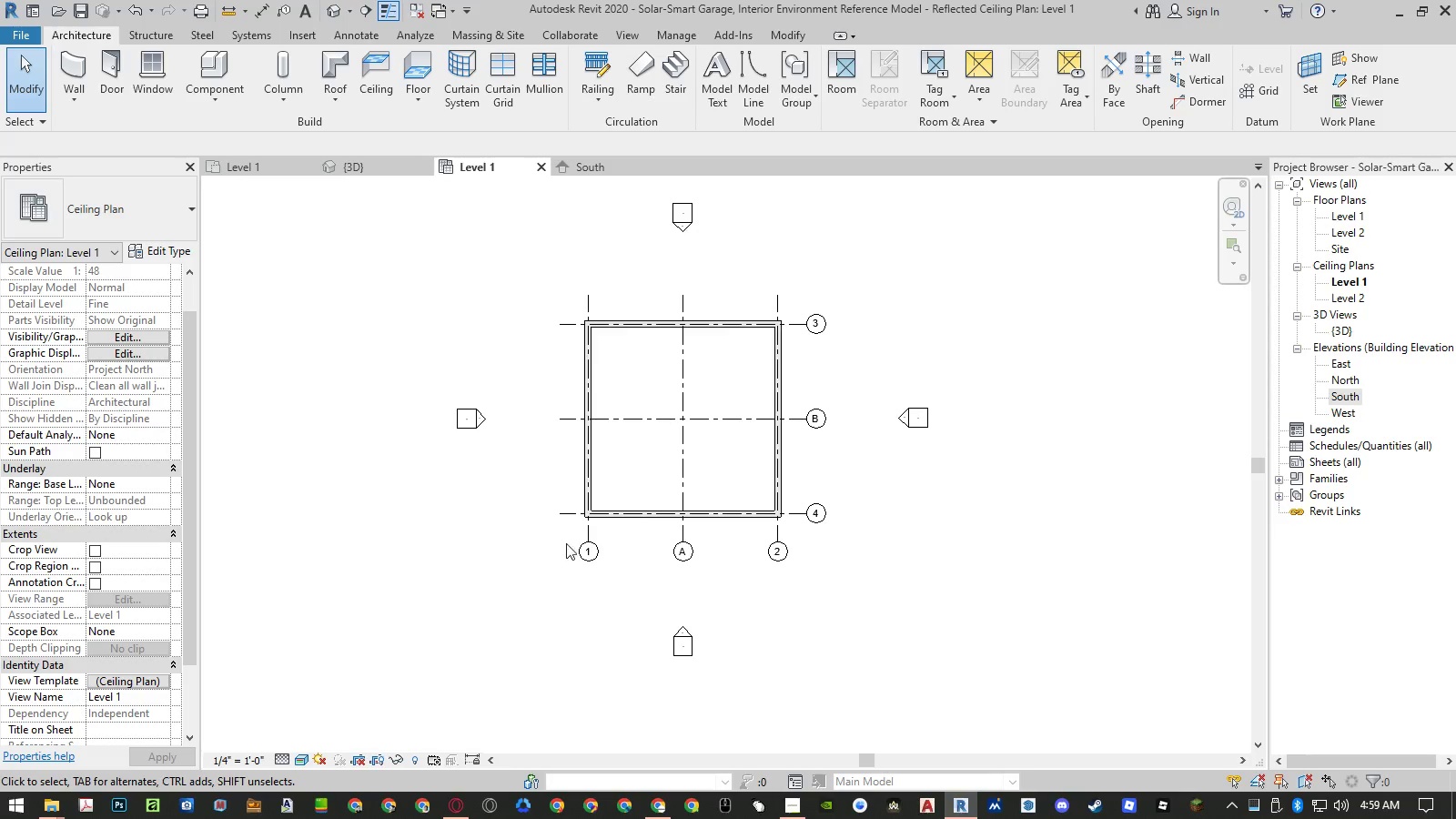 
left_click([263, 166])
 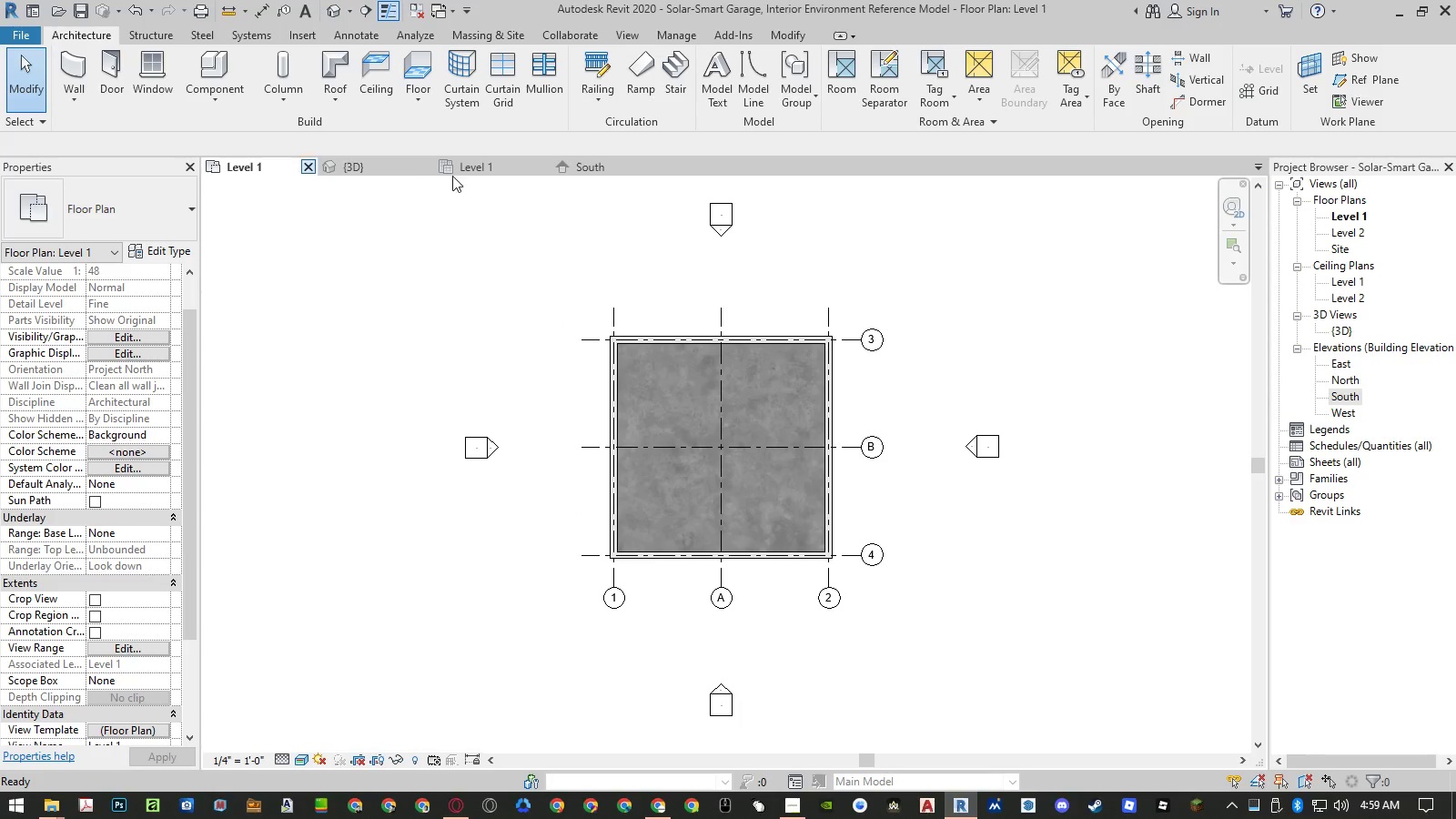 
left_click([476, 168])
 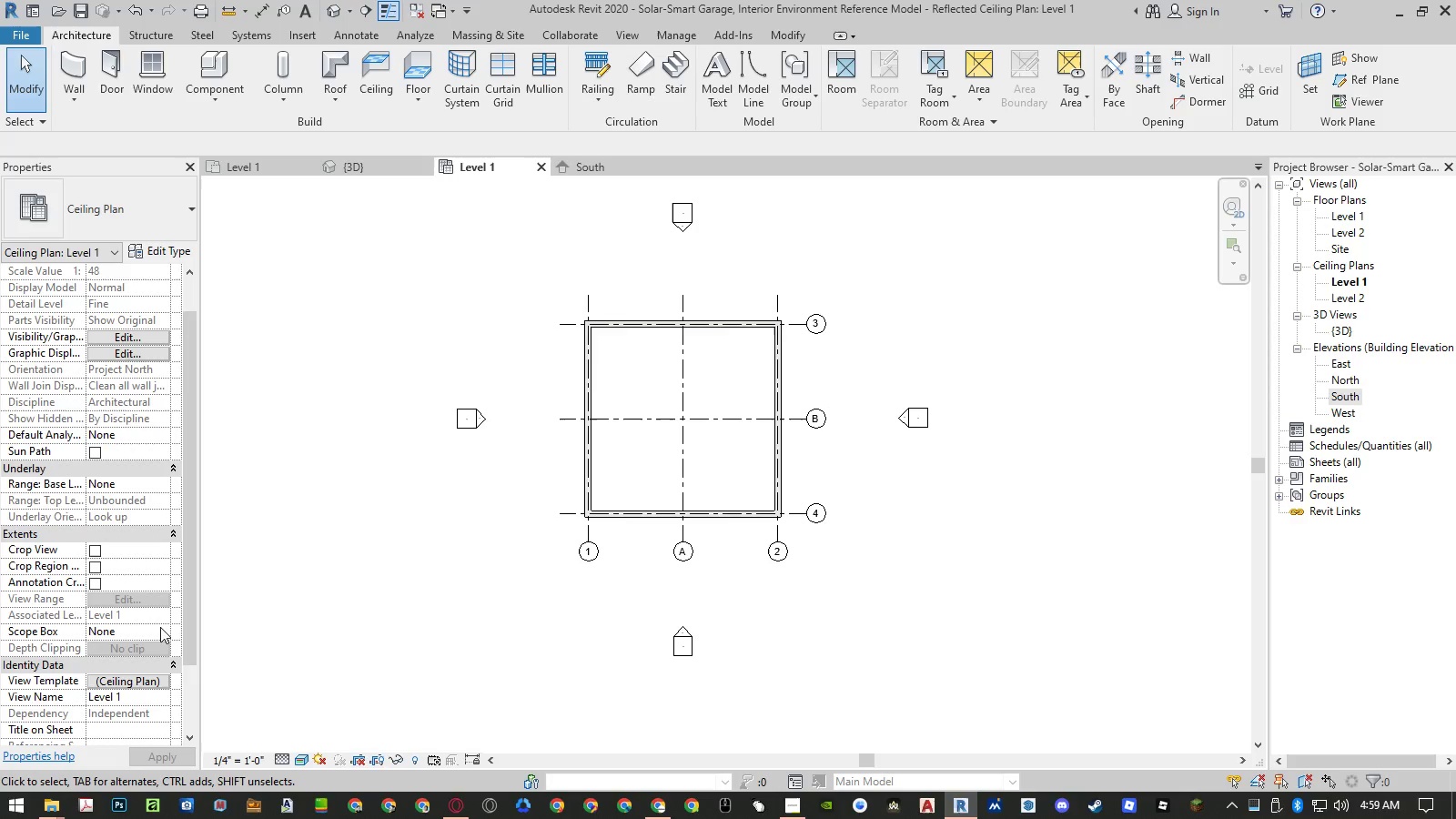 
left_click([128, 680])
 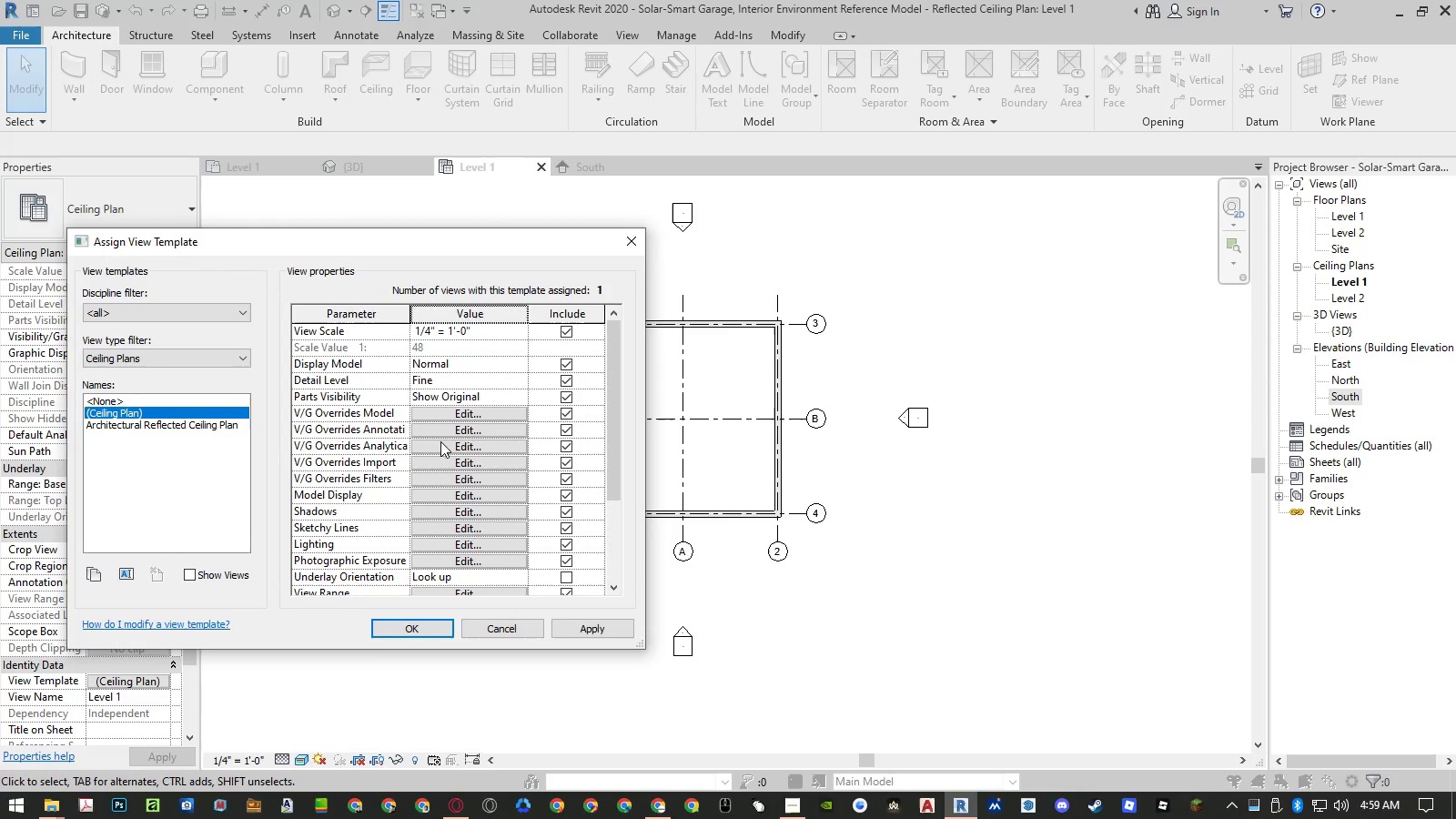 
scroll: coordinate [484, 526], scroll_direction: down, amount: 1.0
 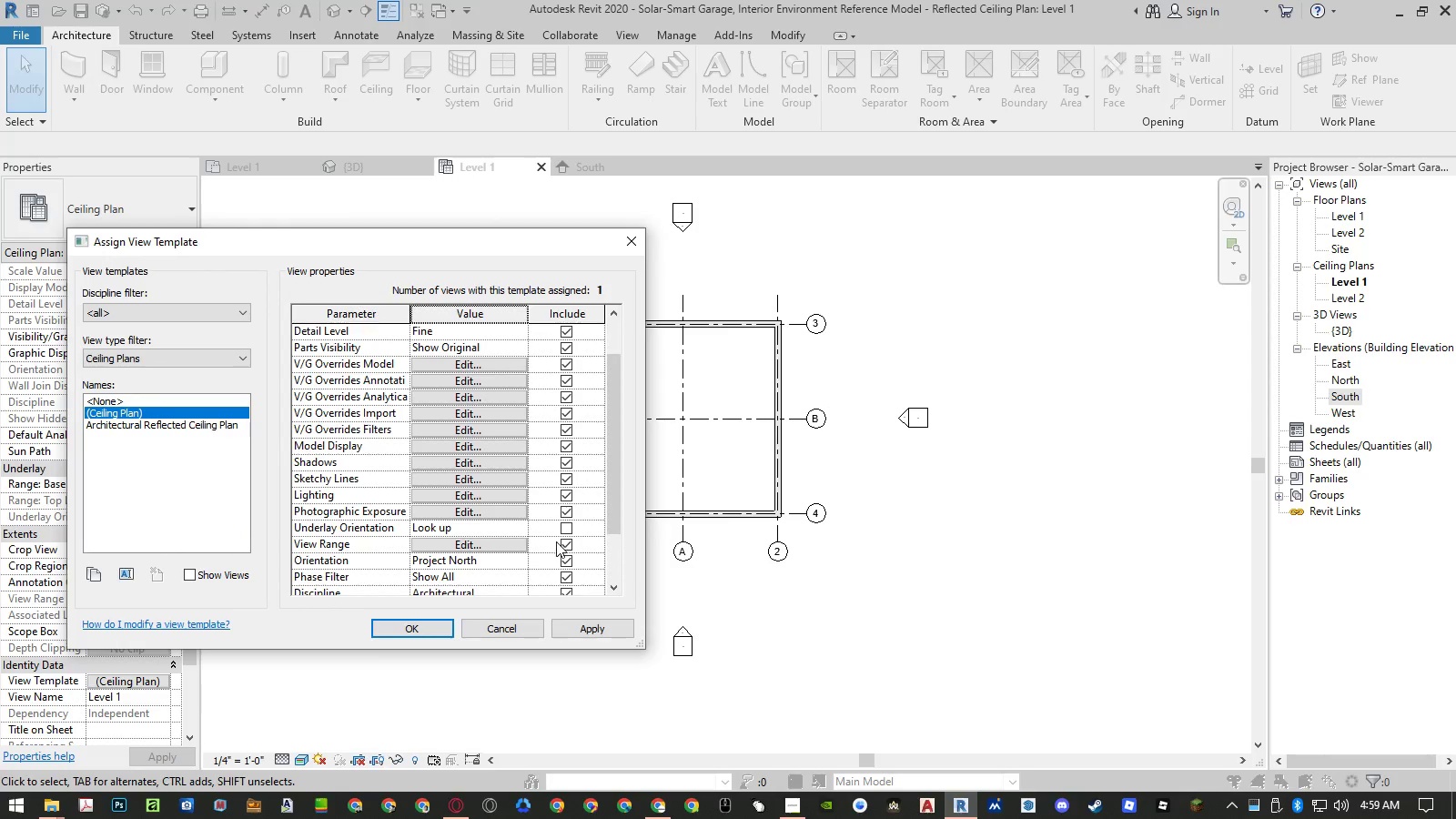 
left_click([566, 543])
 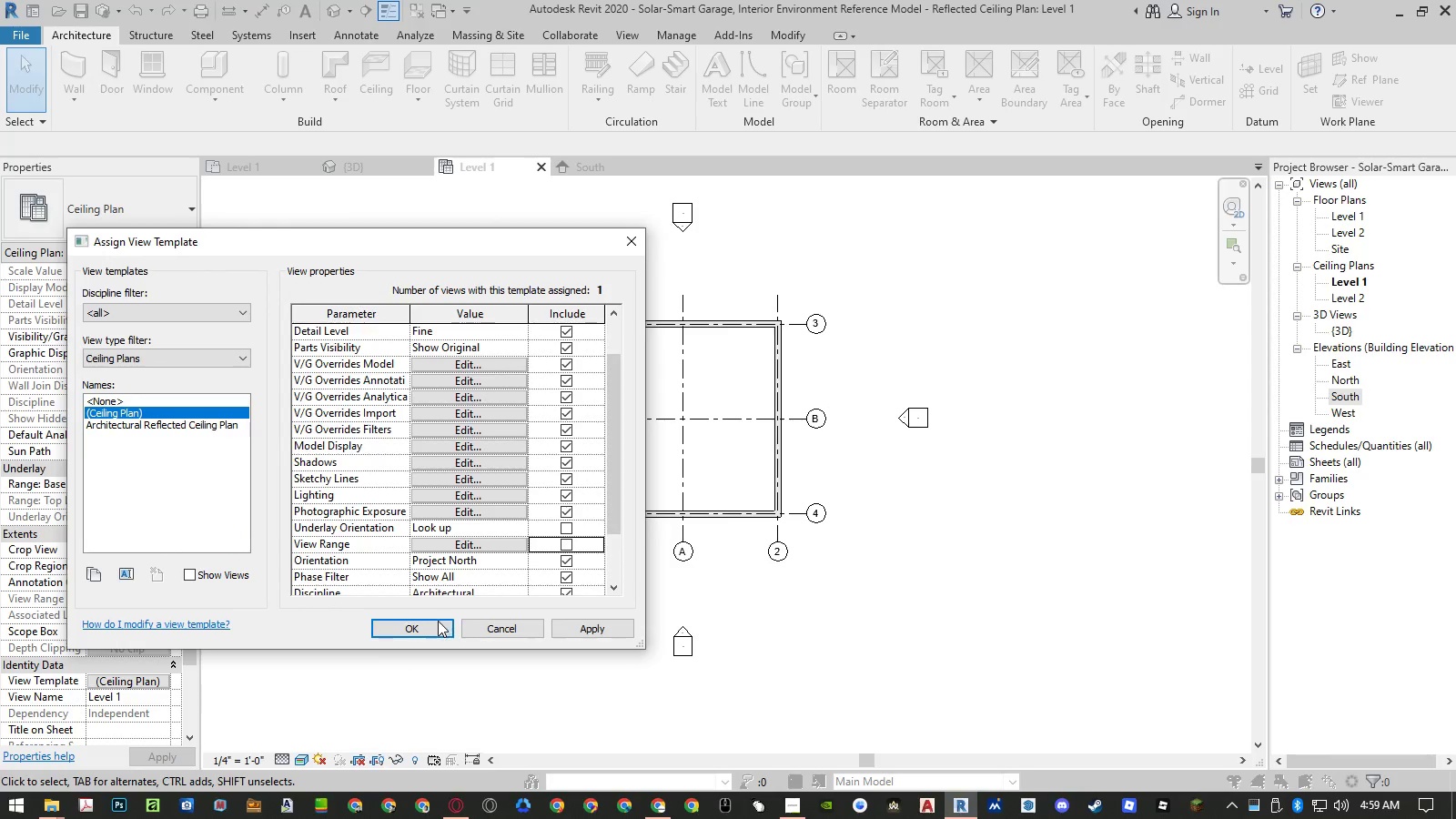 
left_click([434, 622])
 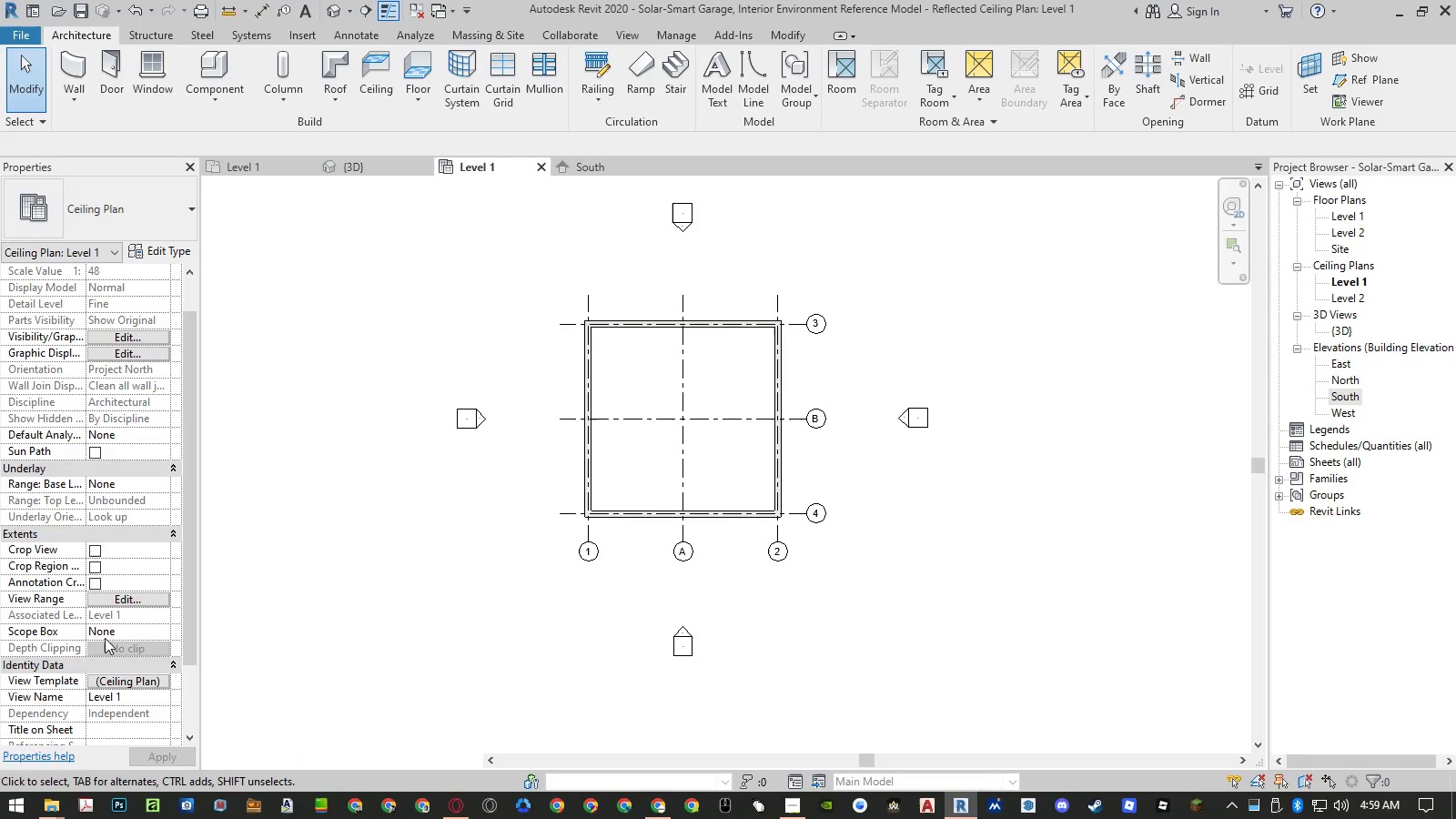 
scroll: coordinate [96, 639], scroll_direction: down, amount: 3.0
 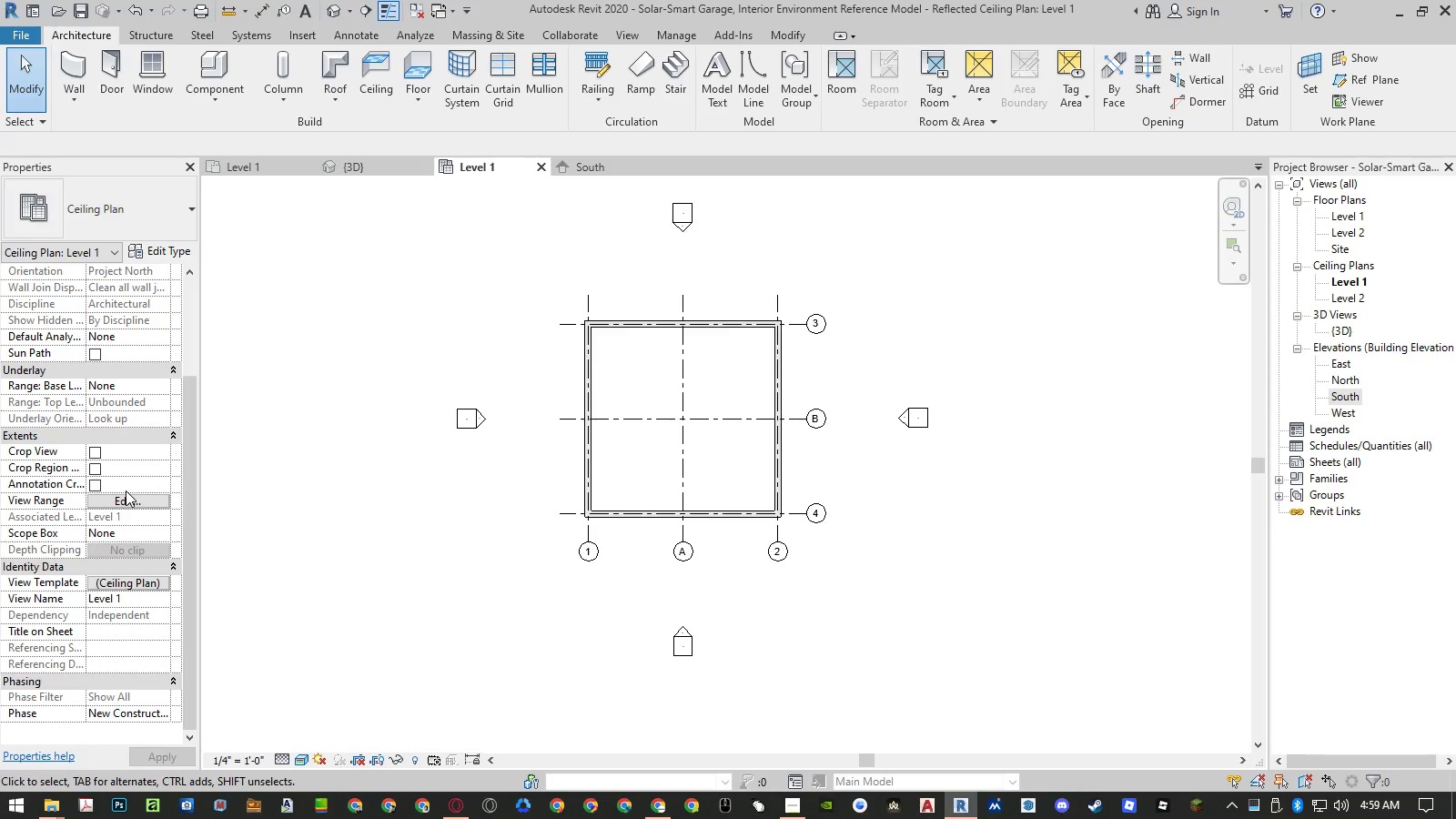 
left_click([125, 502])
 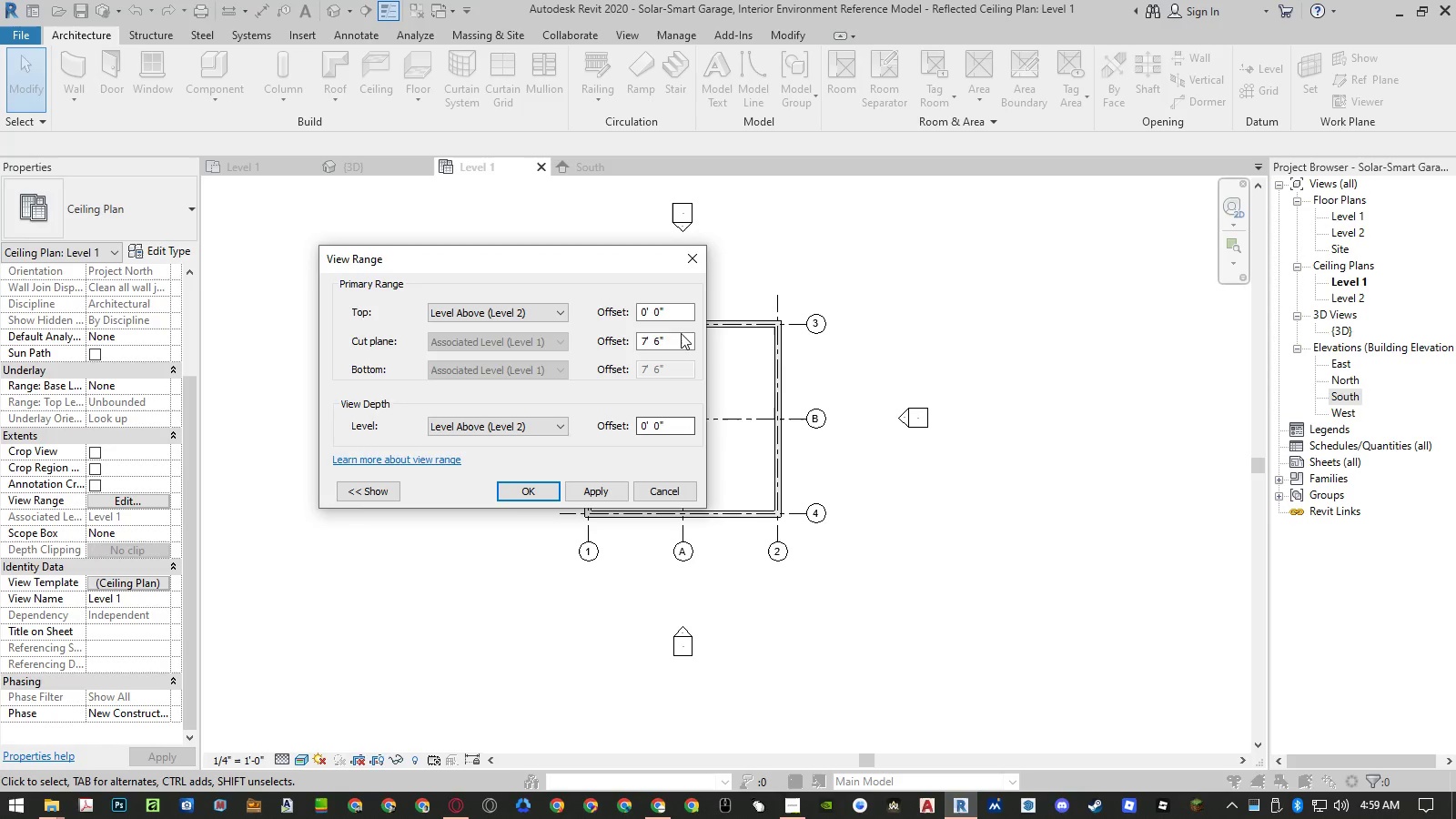 
left_click_drag(start_coordinate=[675, 341], to_coordinate=[580, 339])
 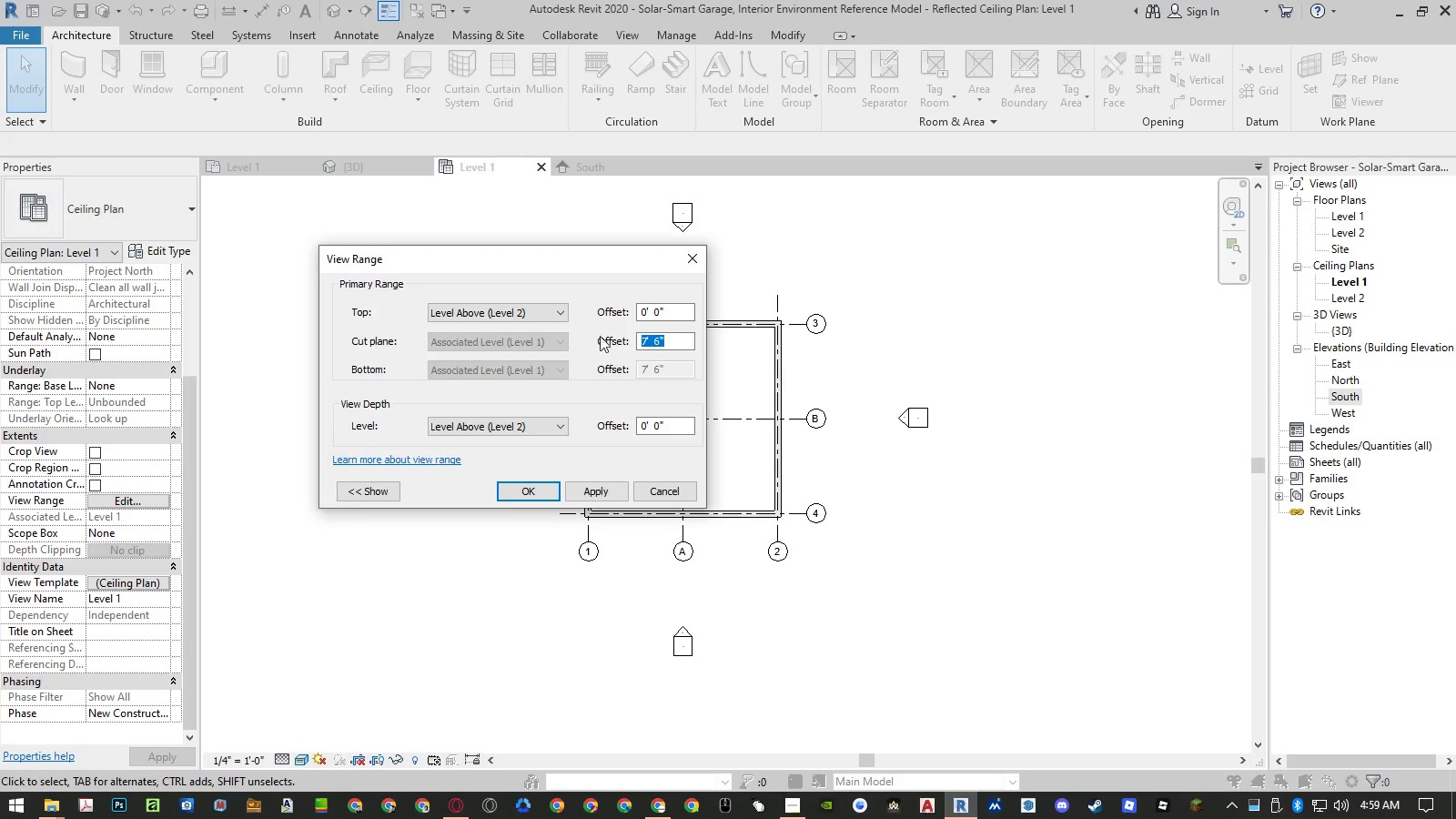 
key(Numpad3)
 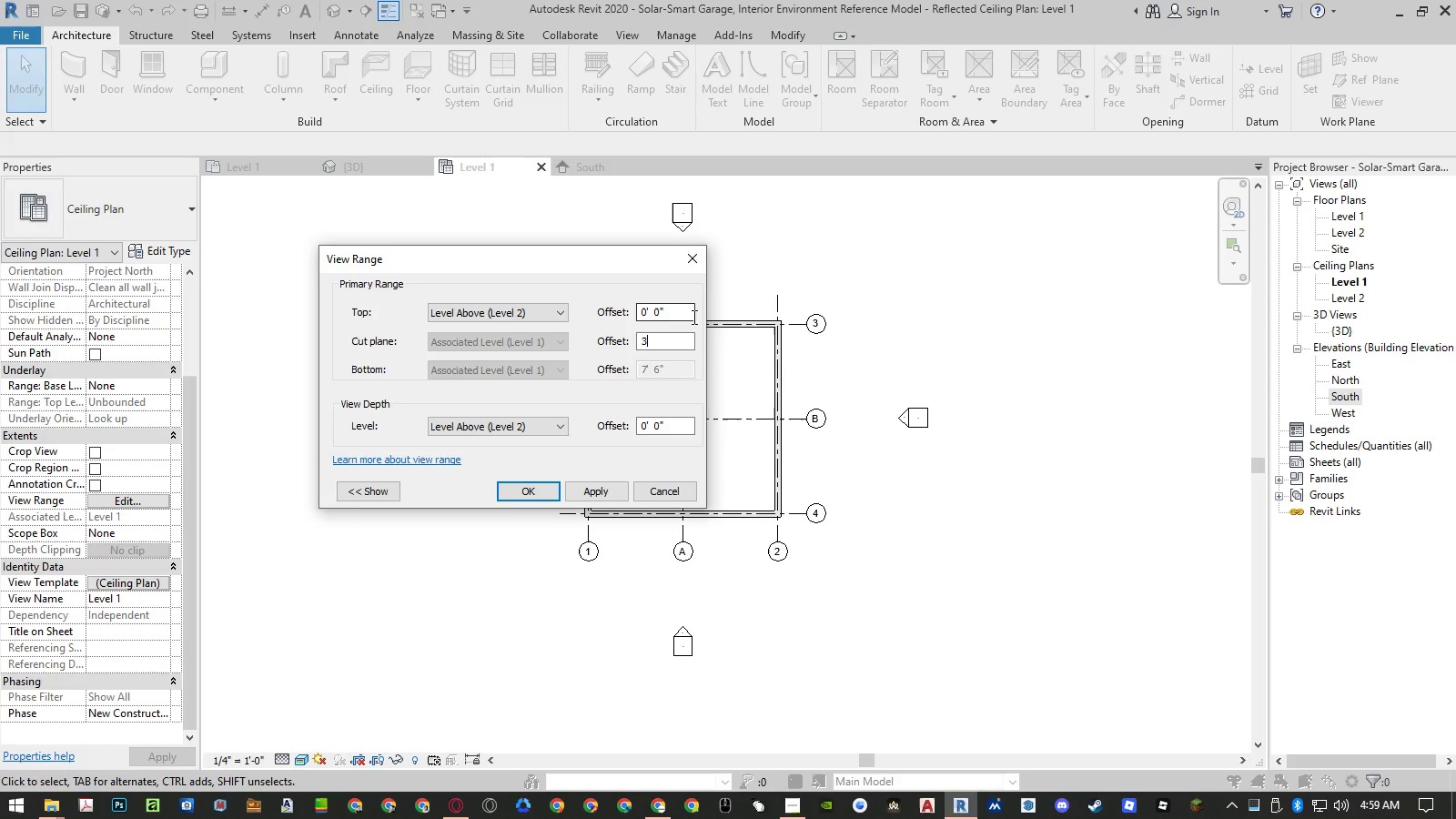 
left_click([682, 310])
 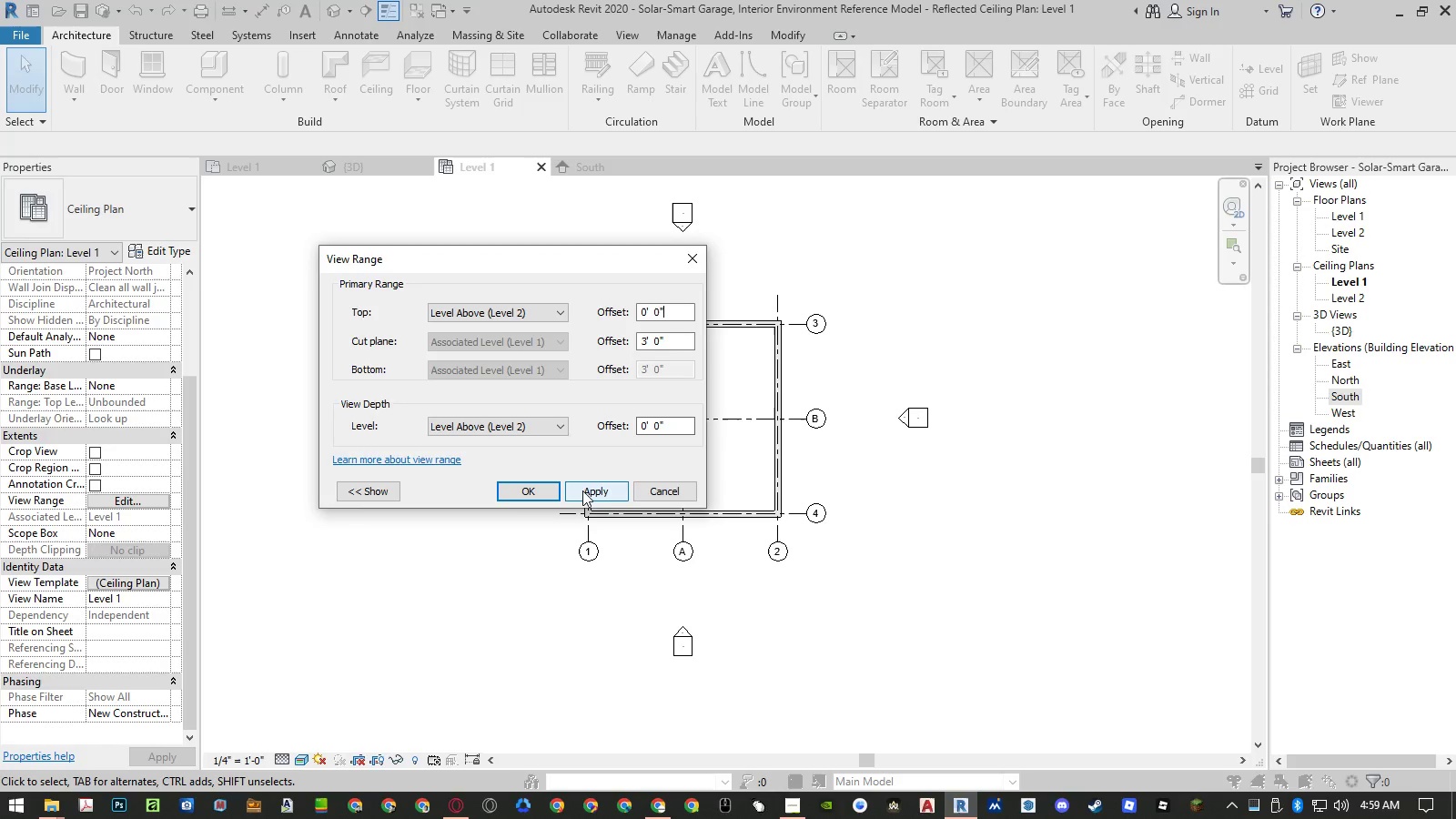 
left_click([555, 495])
 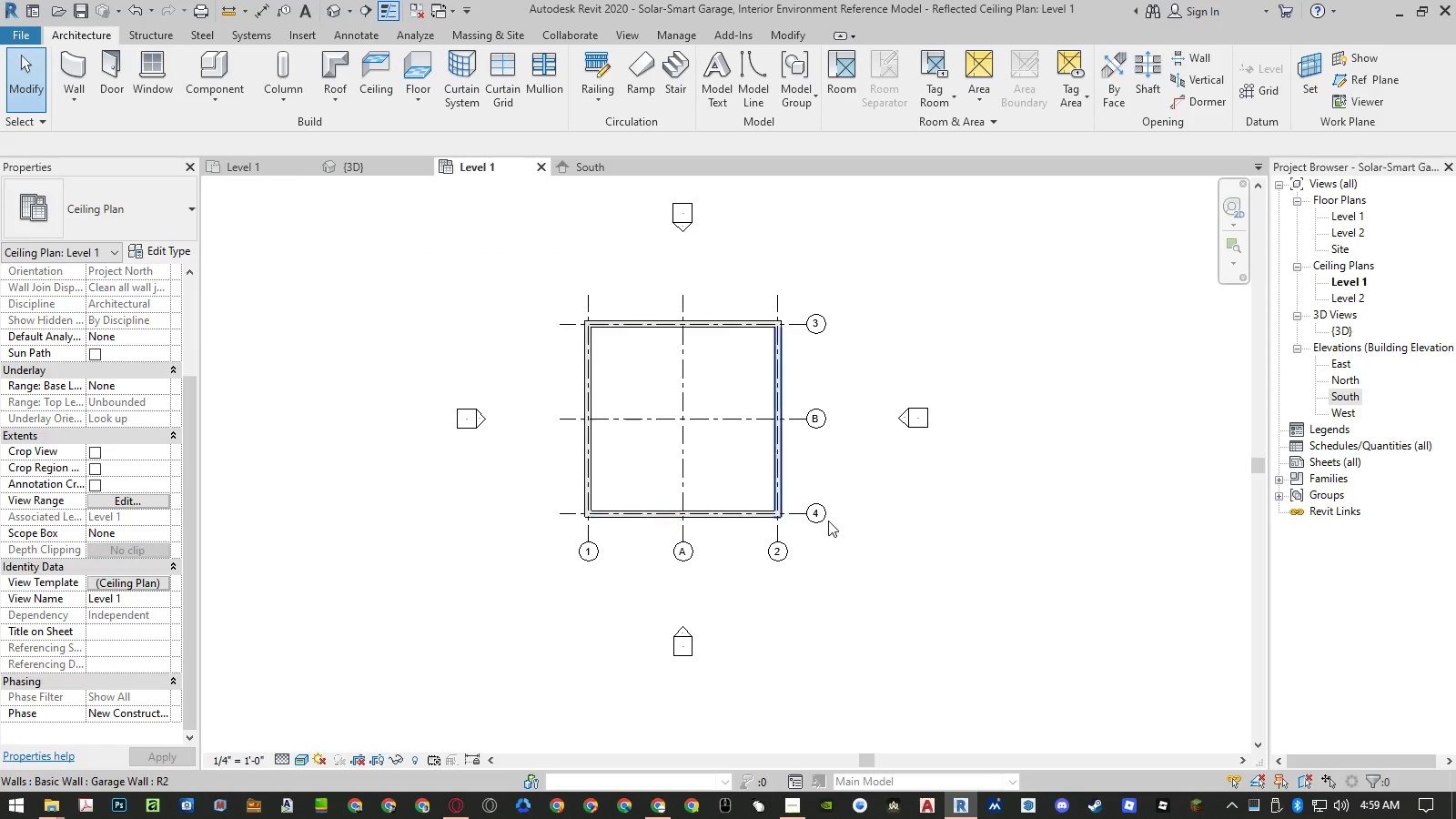 
left_click([922, 517])
 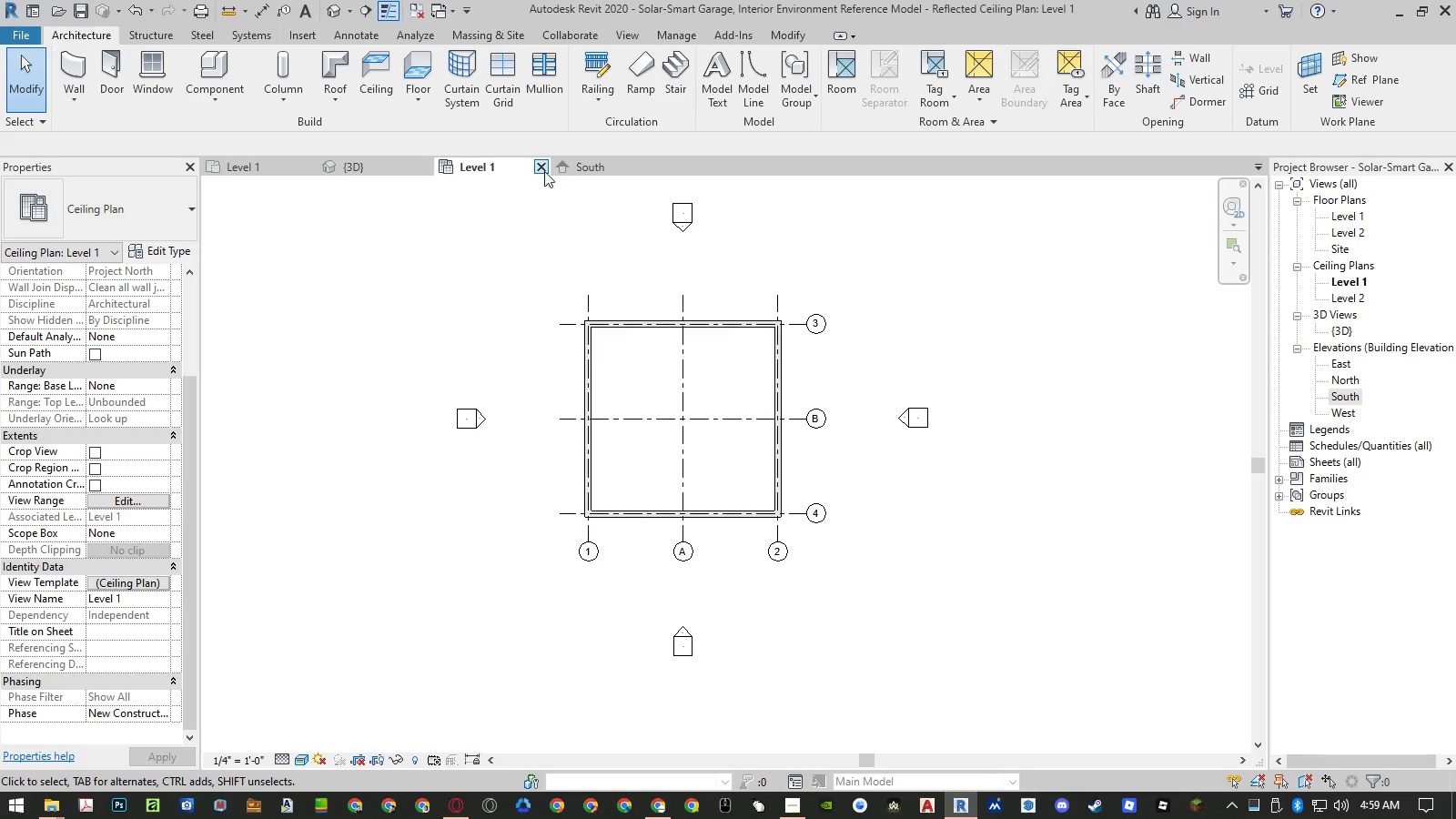 
left_click([543, 170])
 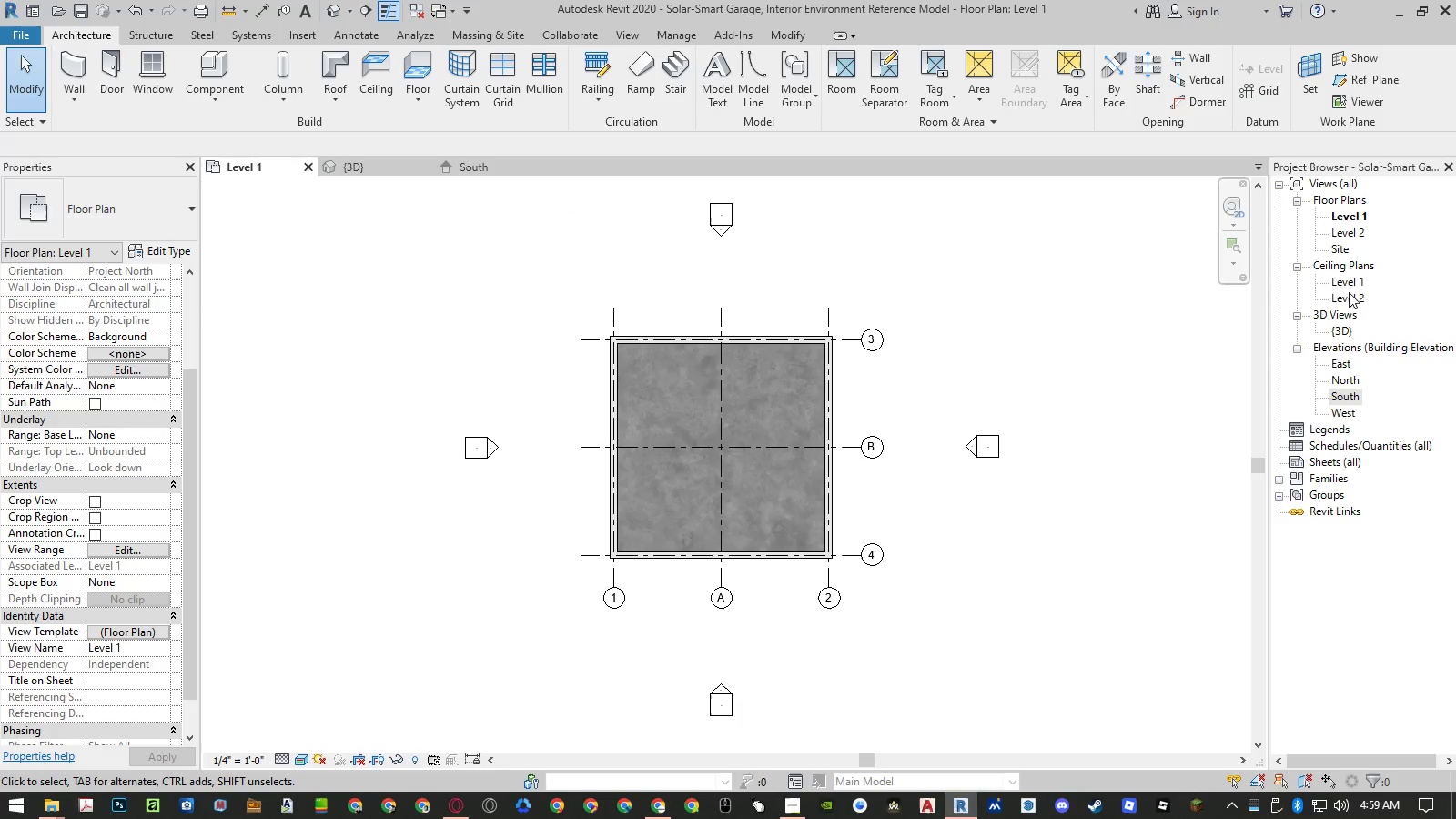 
right_click([1348, 283])
 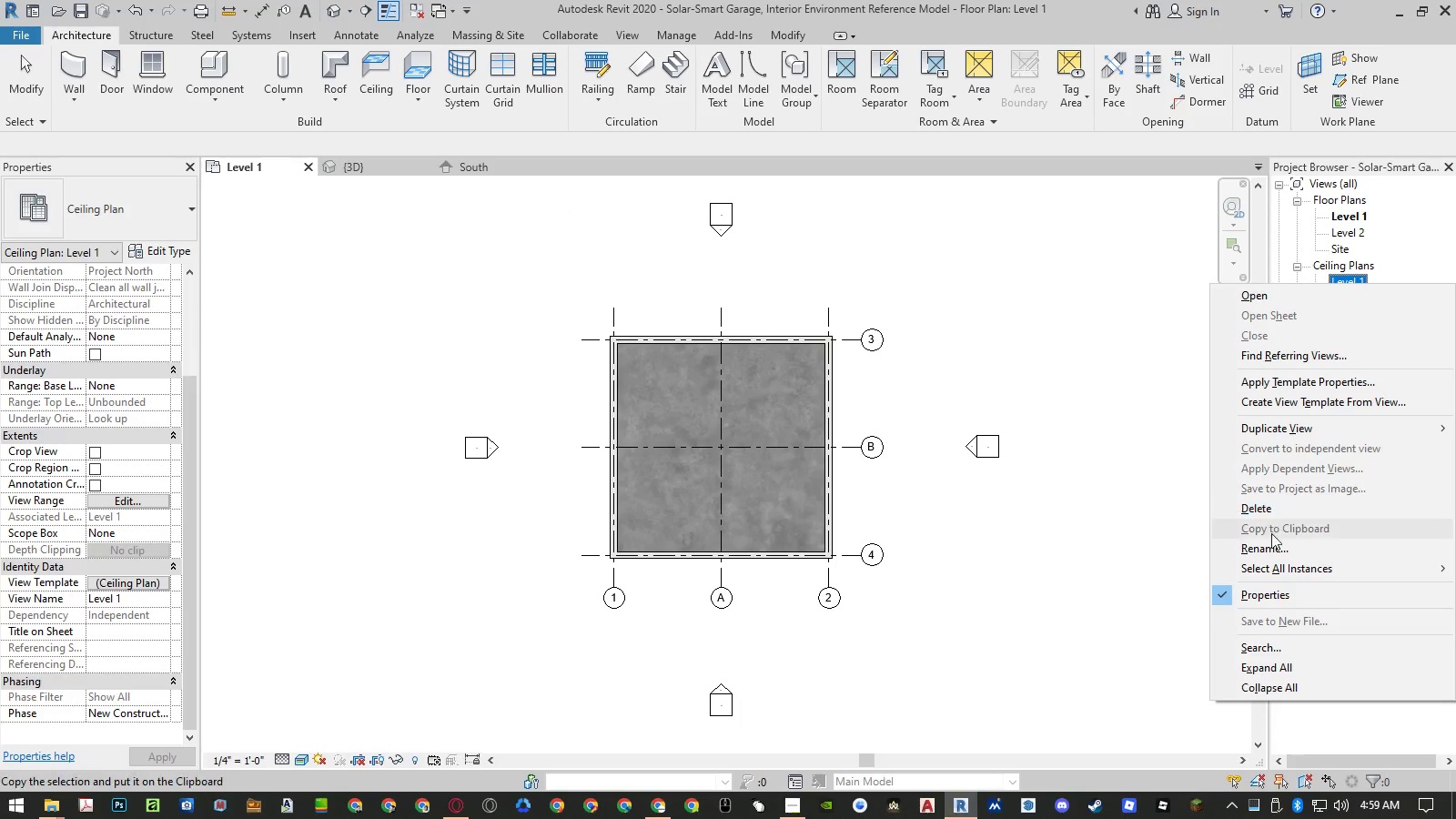 
left_click([1271, 546])
 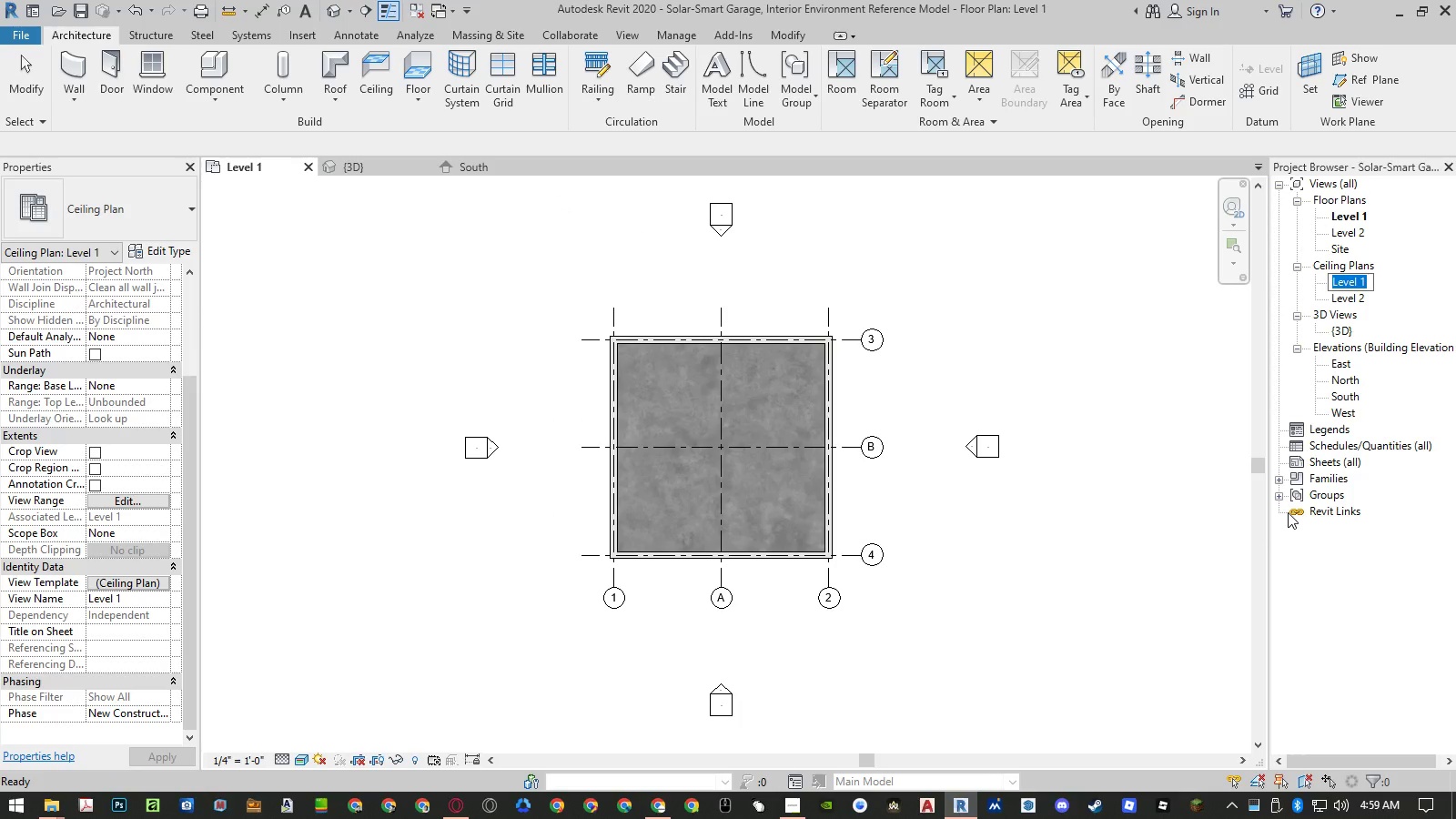 
type([Home]CL [Home])
 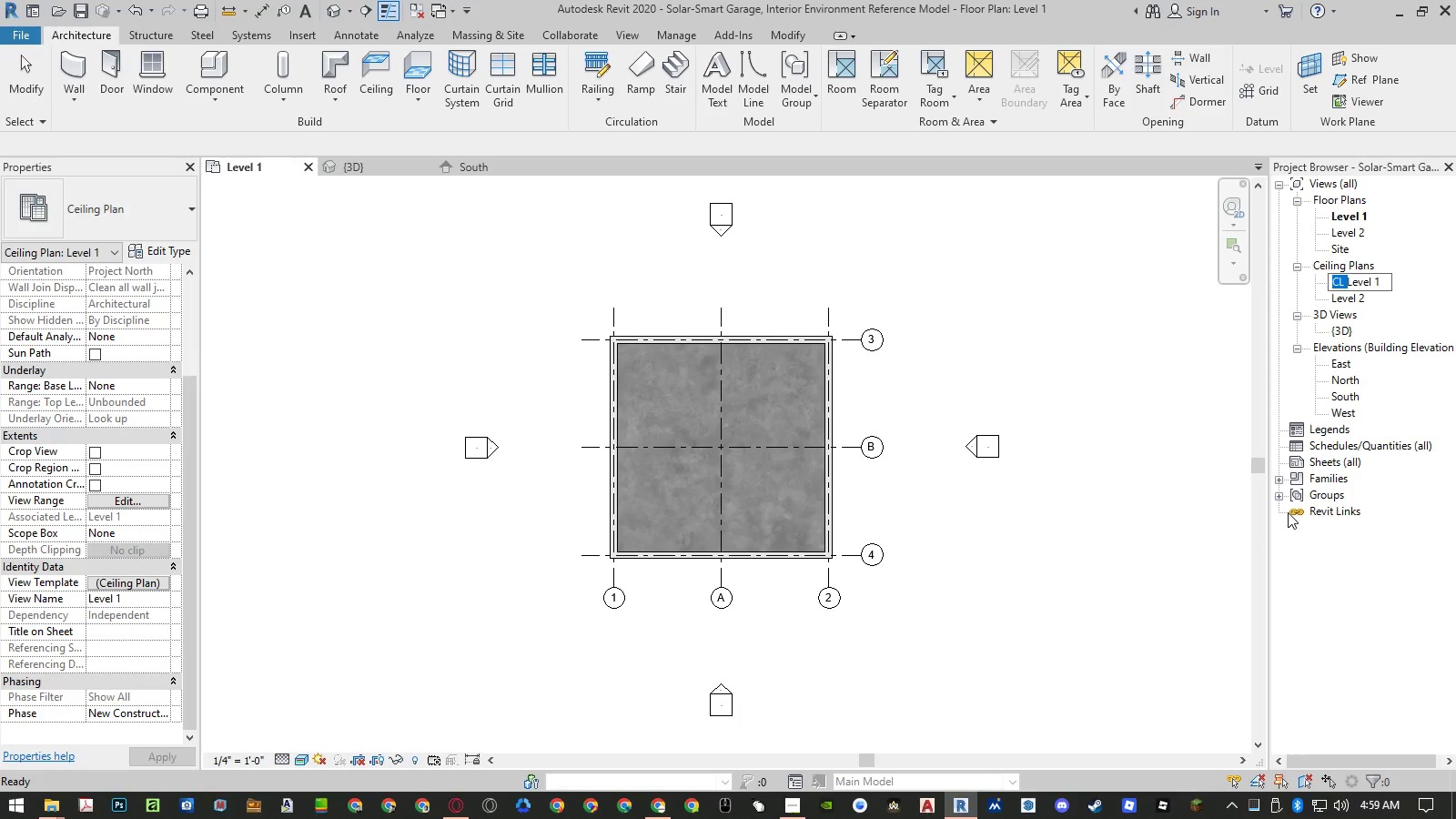 
 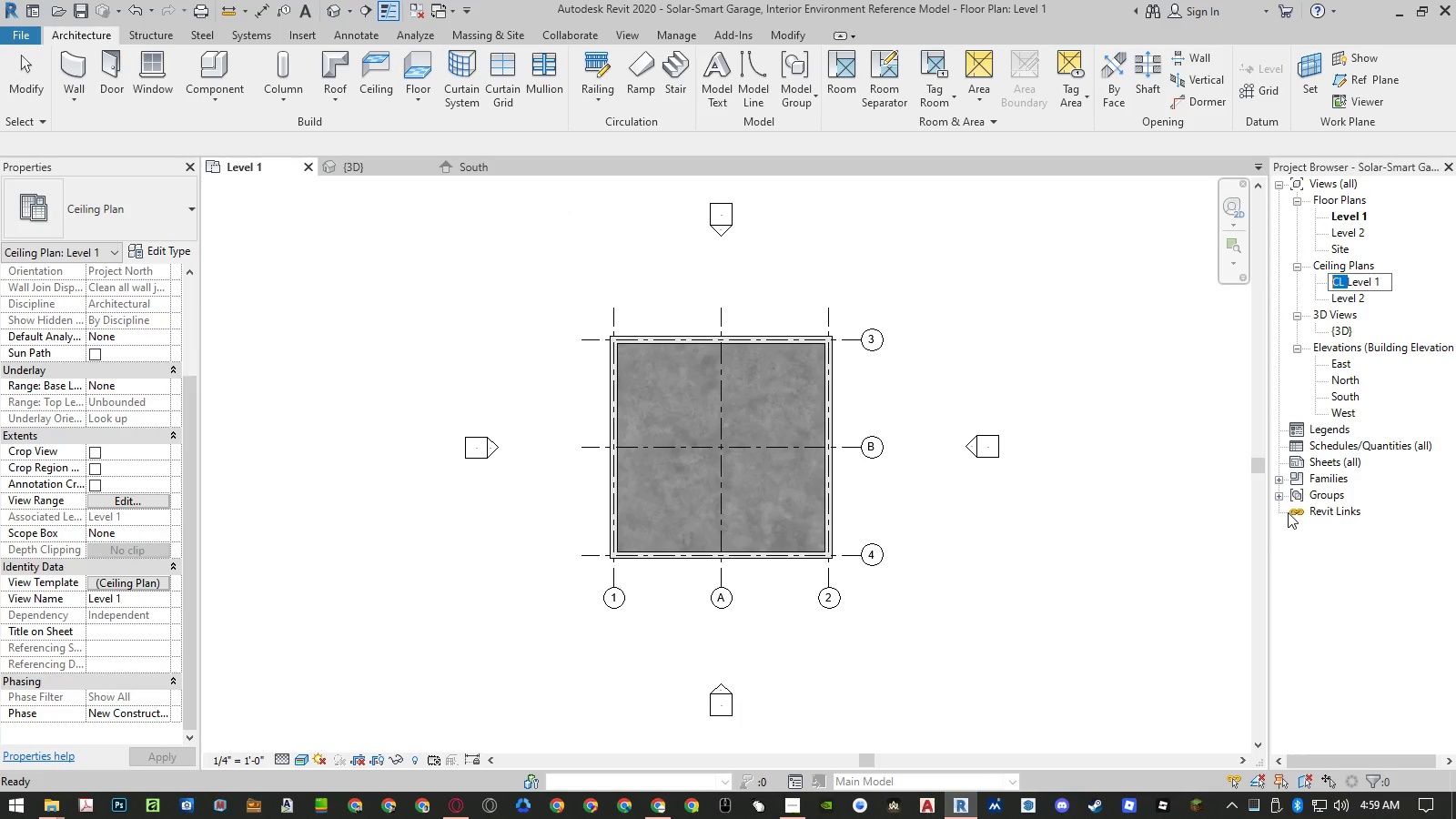 
key(Control+ControlLeft)
 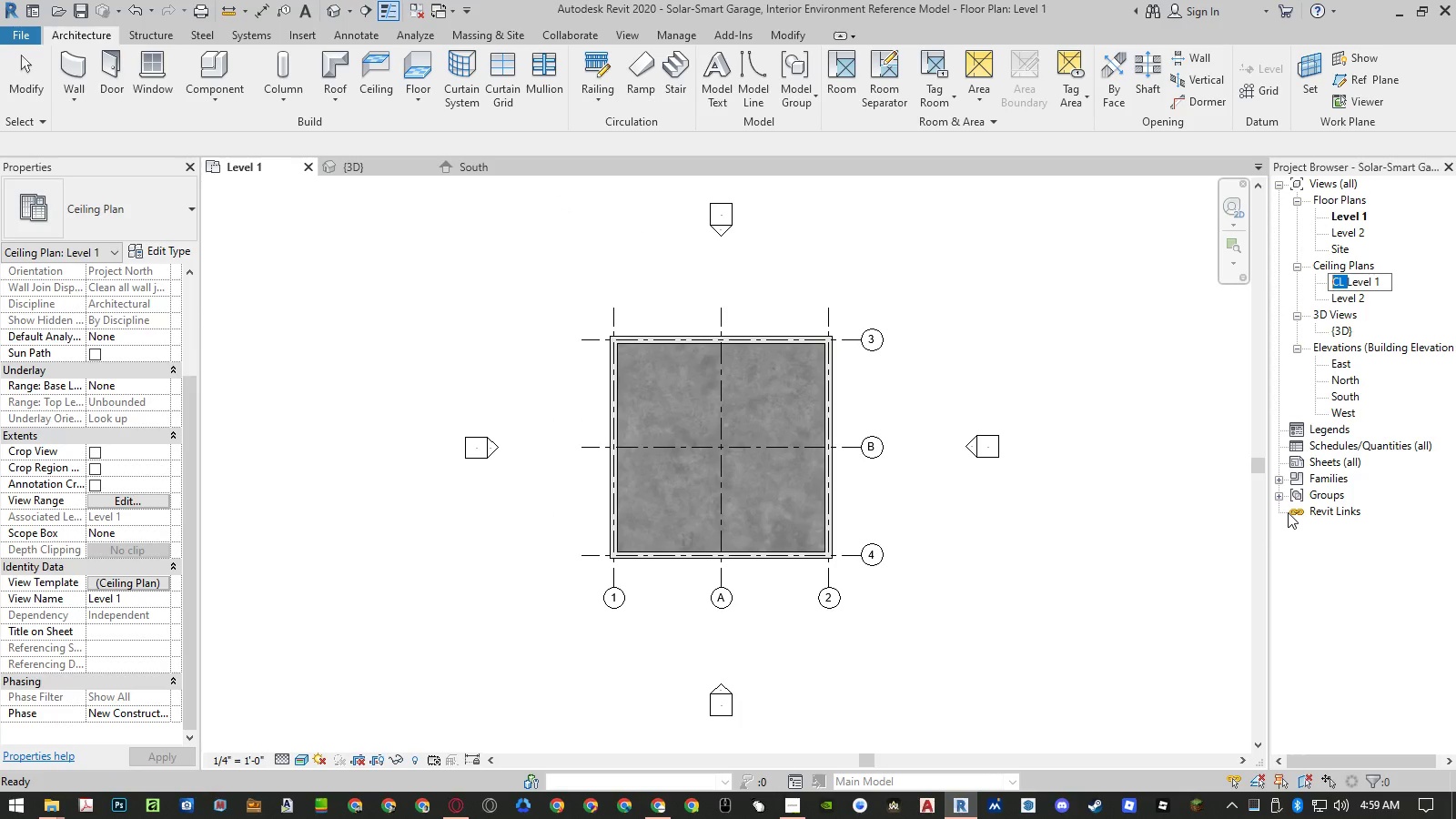 
key(Control+C)
 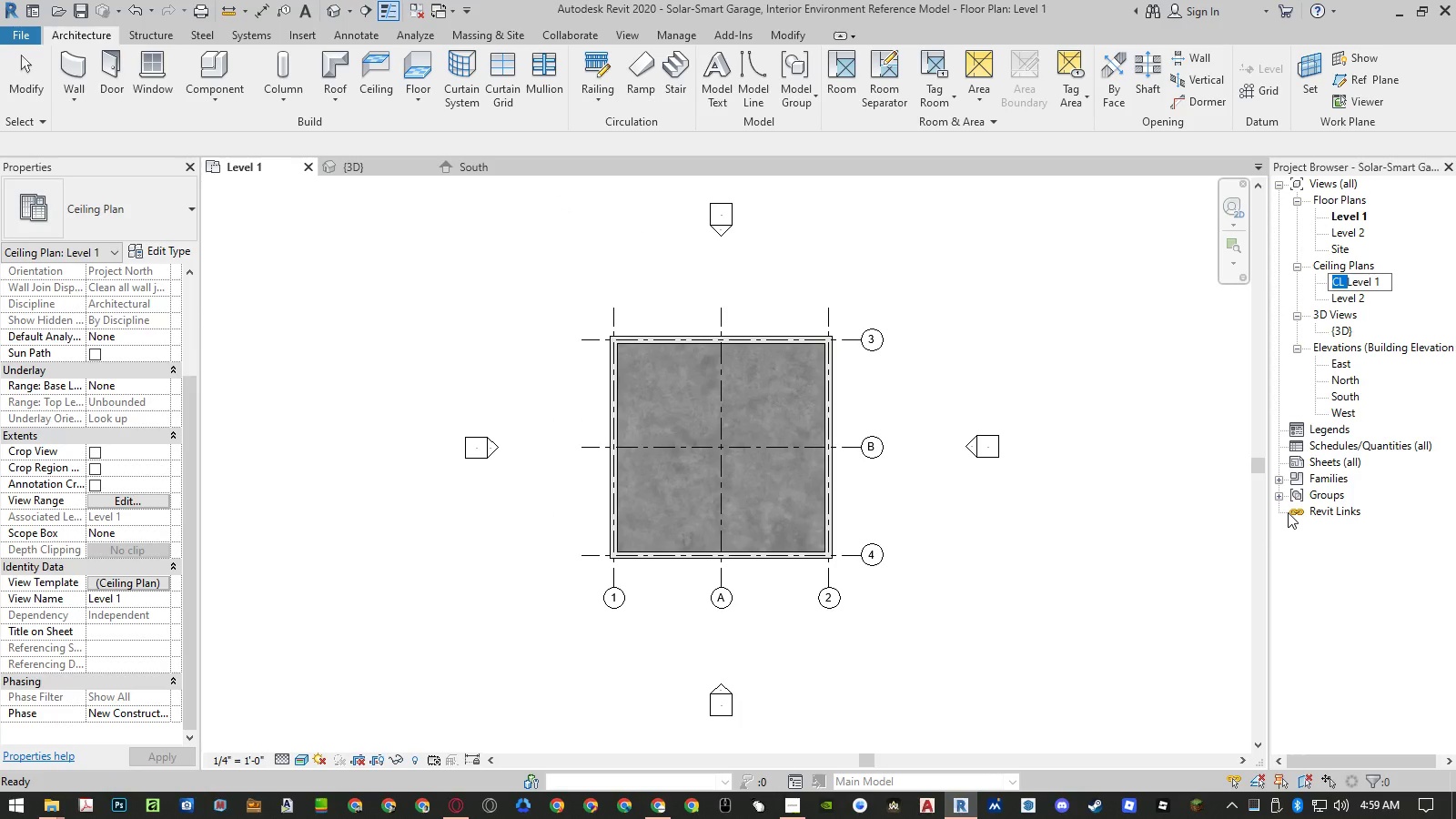 
key(Enter)
 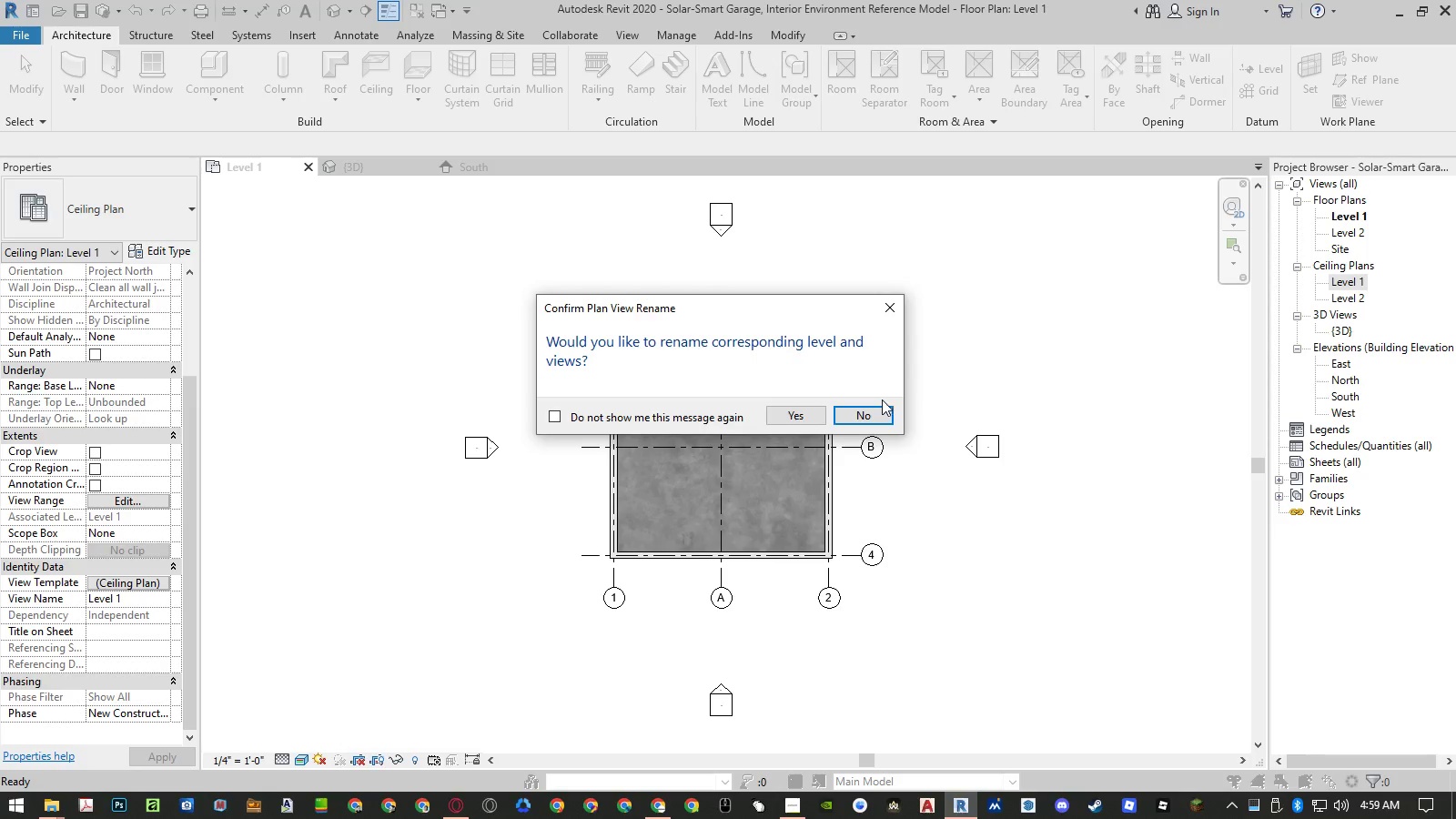 
left_click([858, 408])
 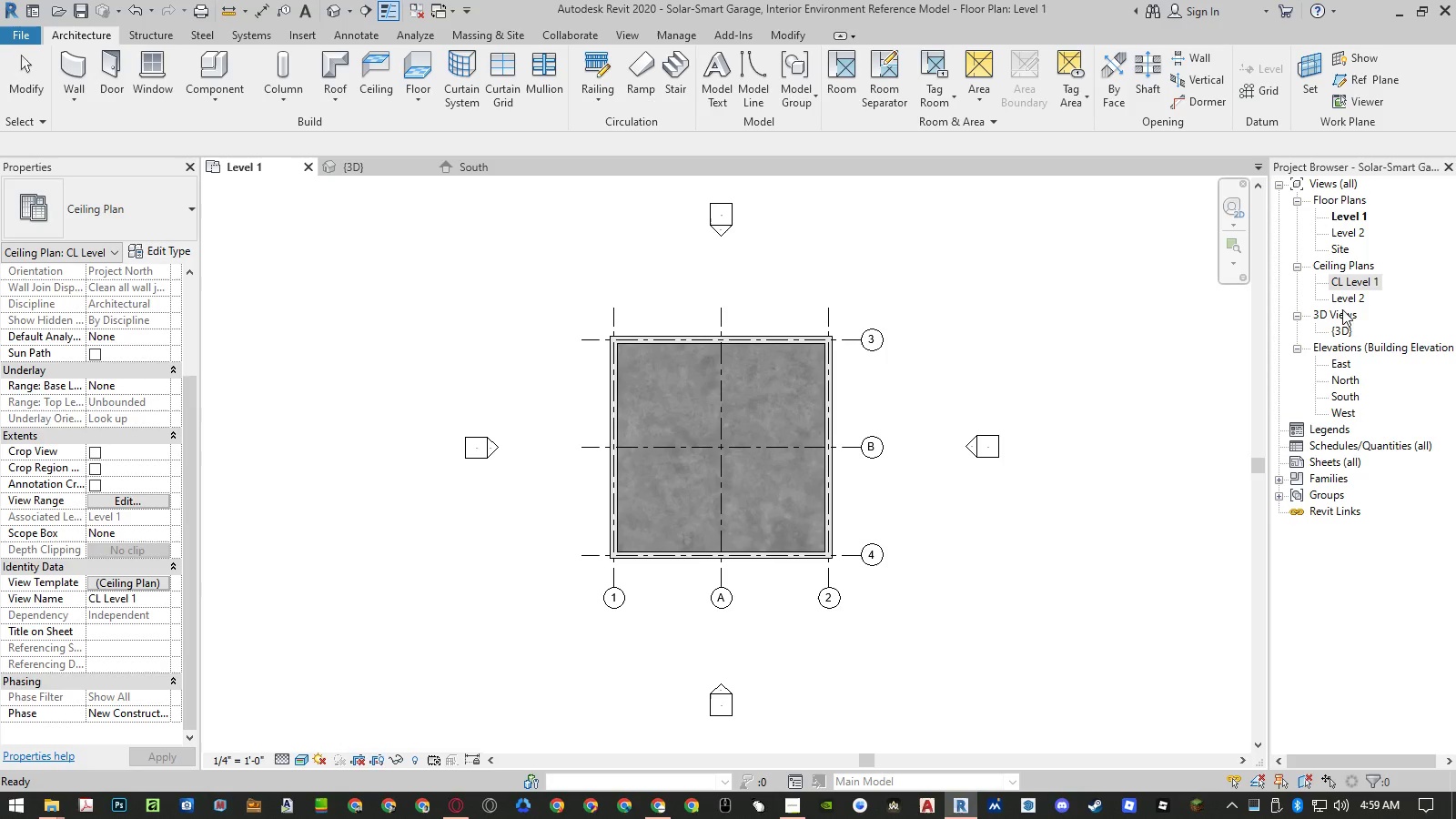 
right_click([1346, 298])
 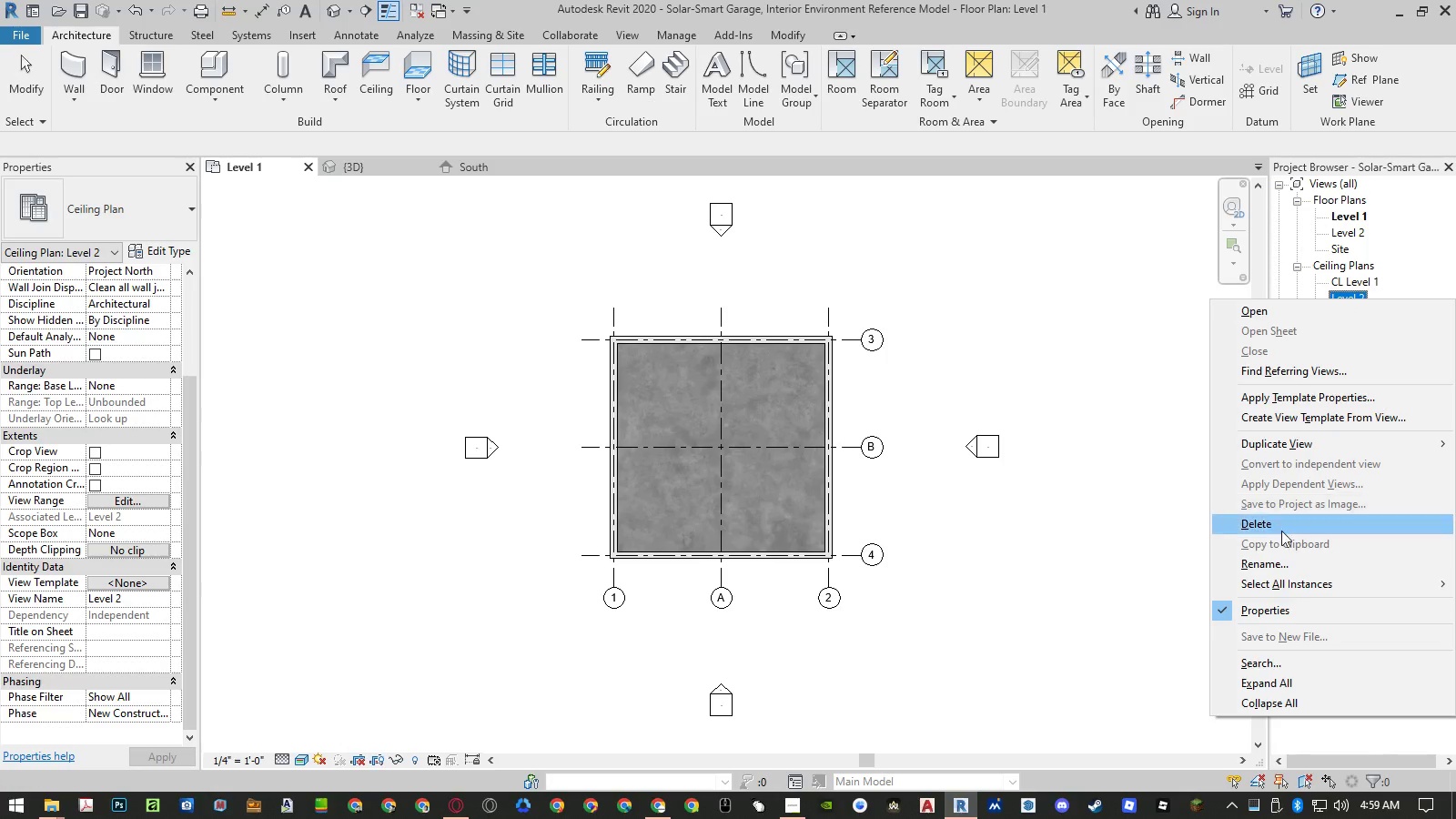 
left_click([1277, 559])
 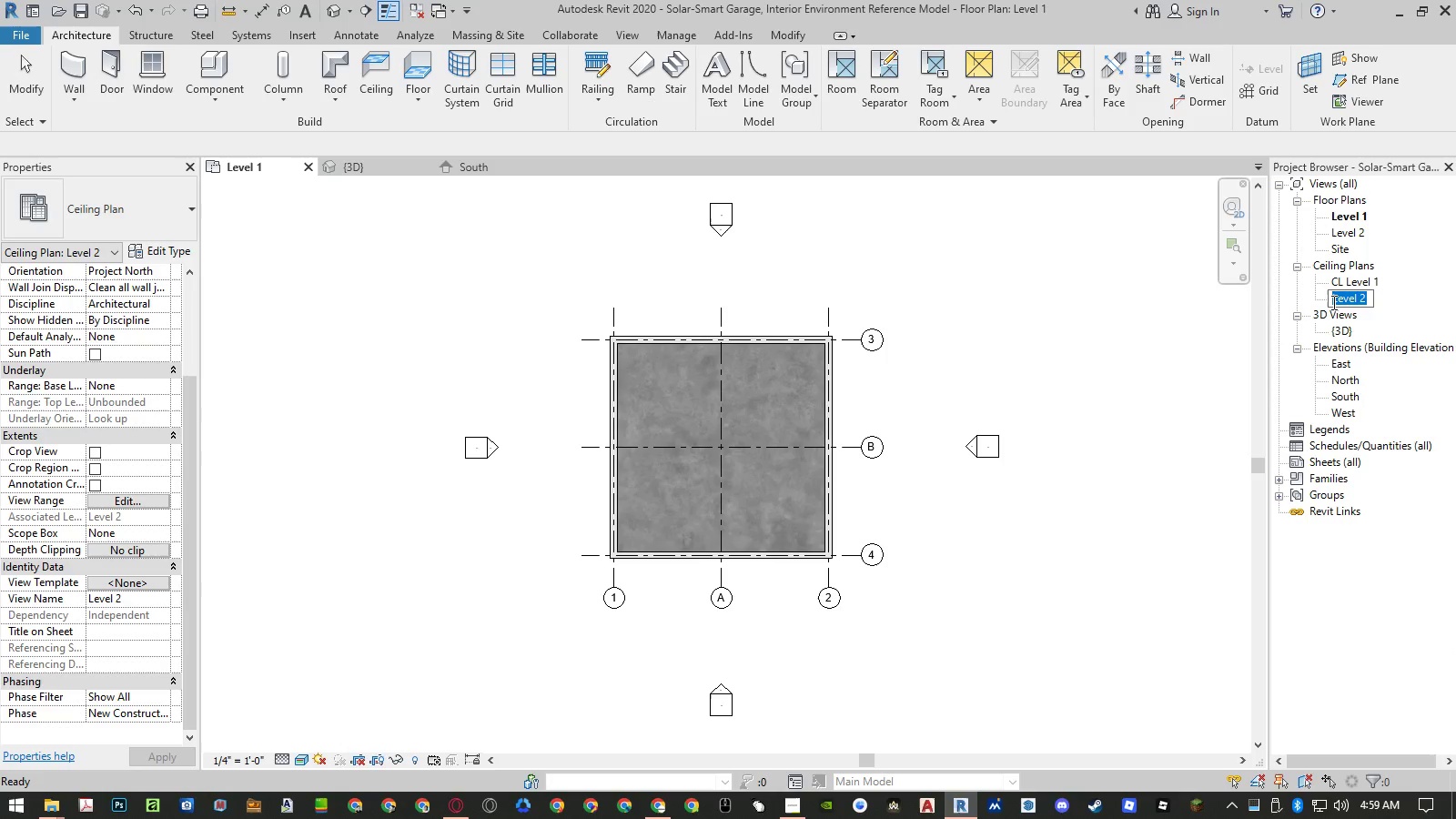 
left_click([1333, 302])
 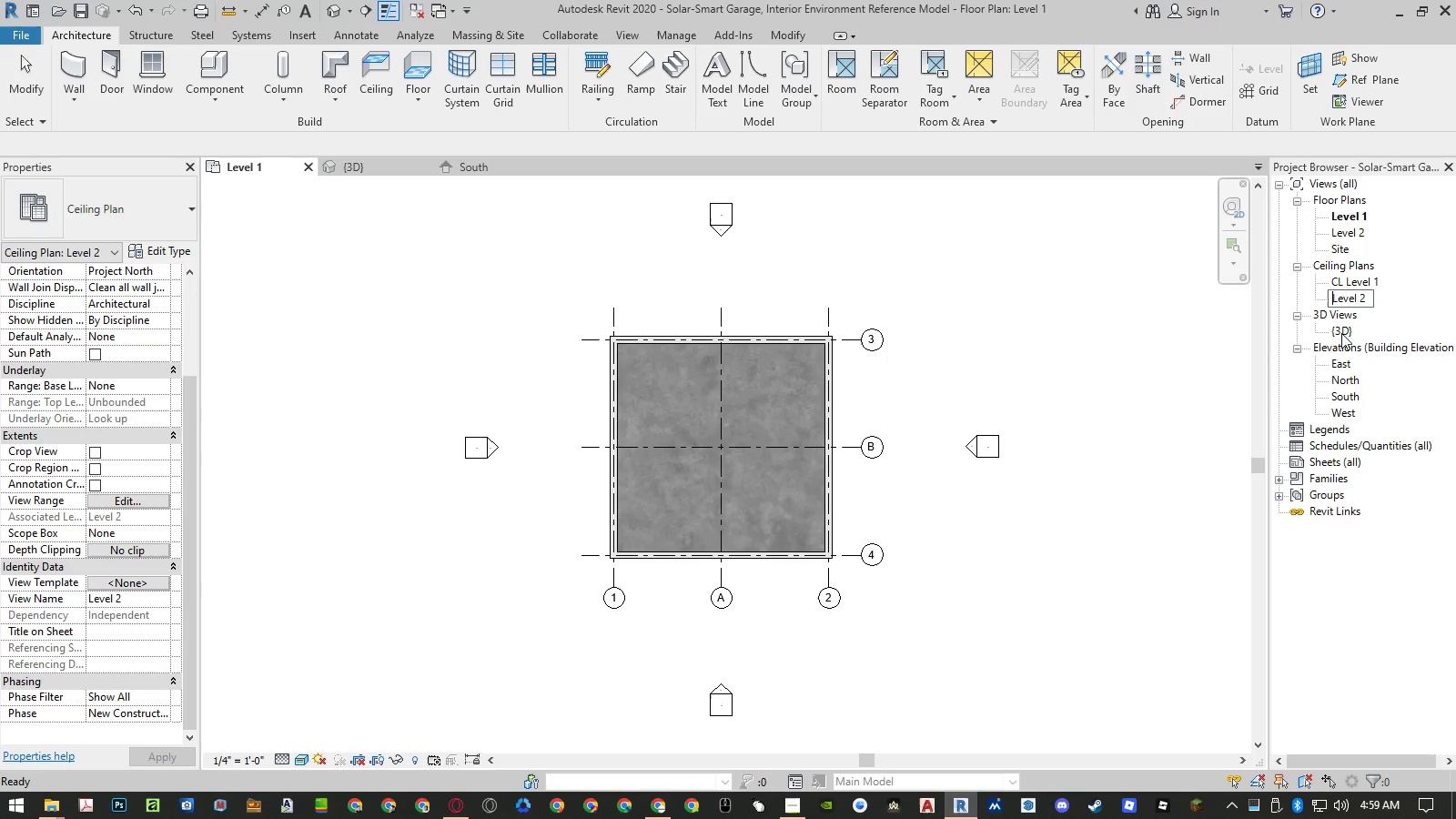 
key(Control+ControlLeft)
 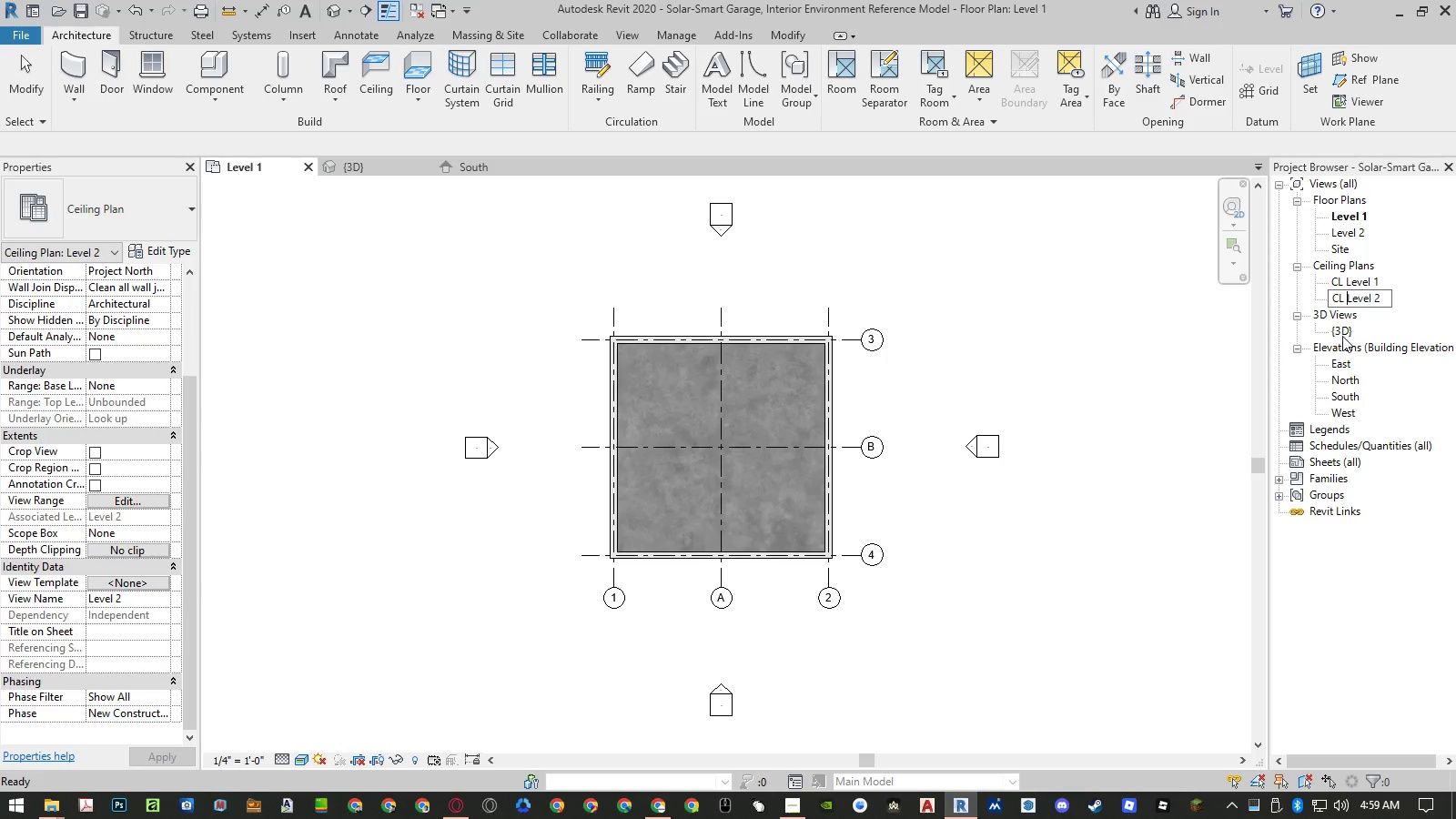 
key(Control+V)
 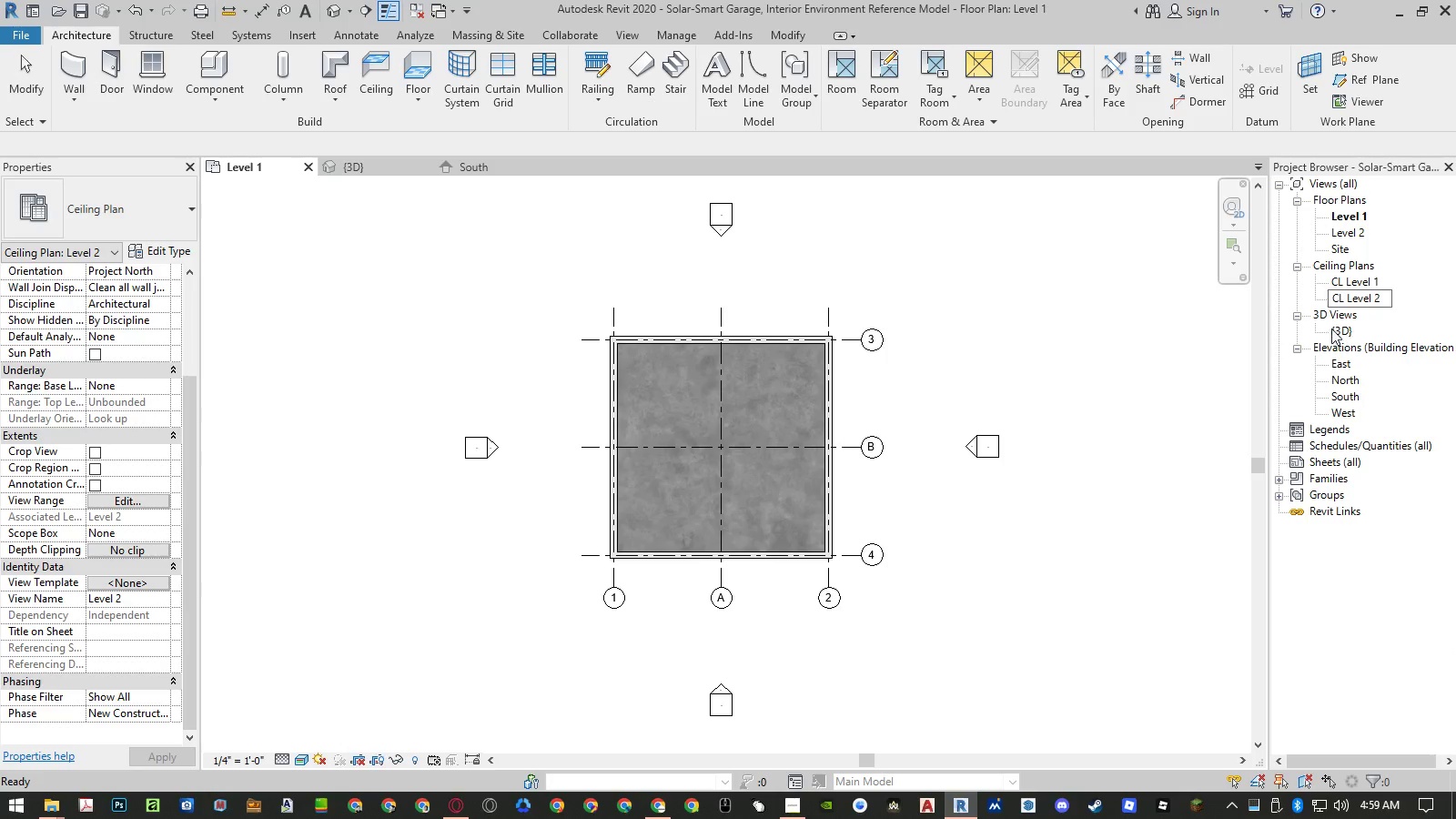 
key(Enter)
 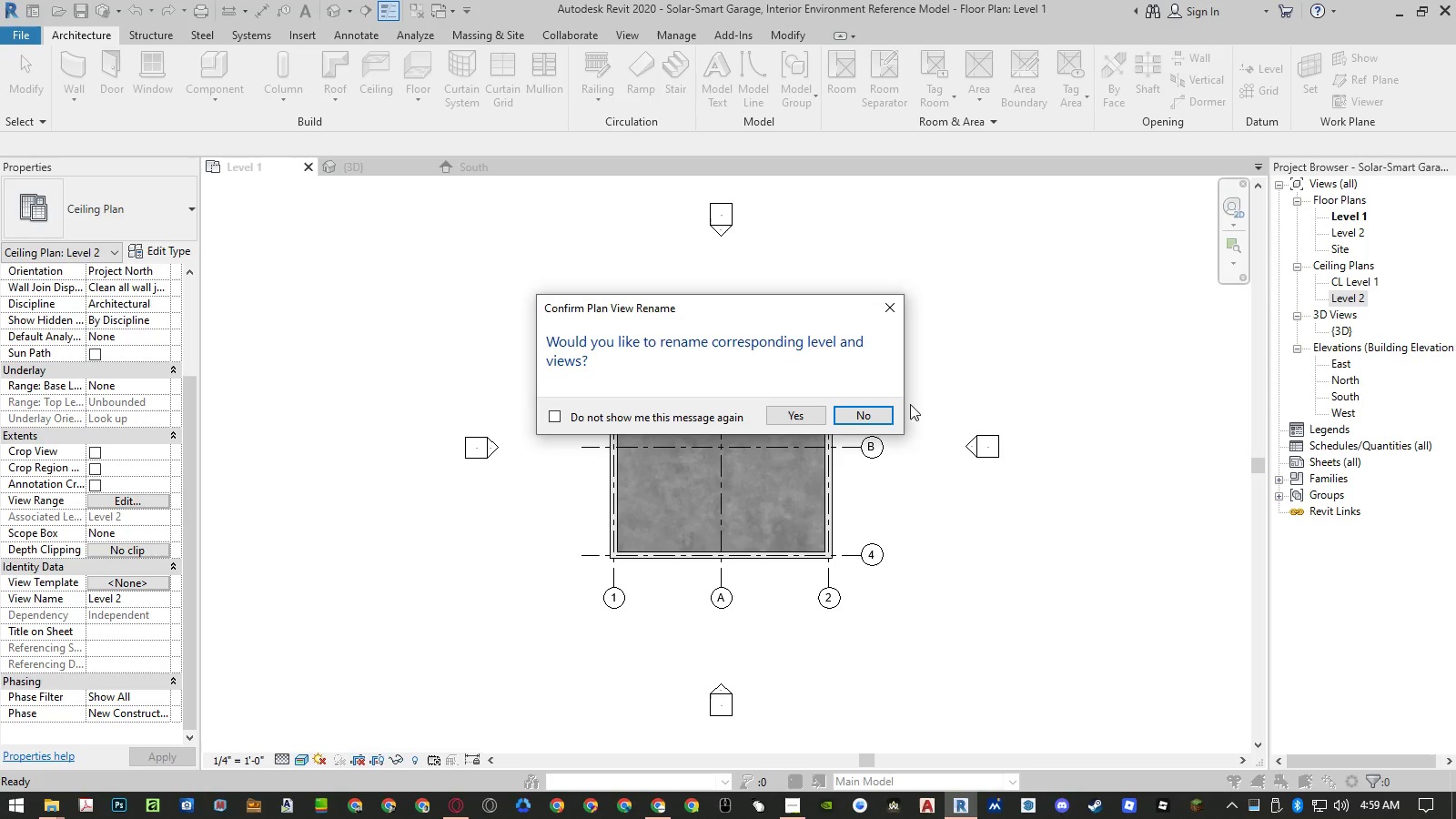 
left_click([885, 410])
 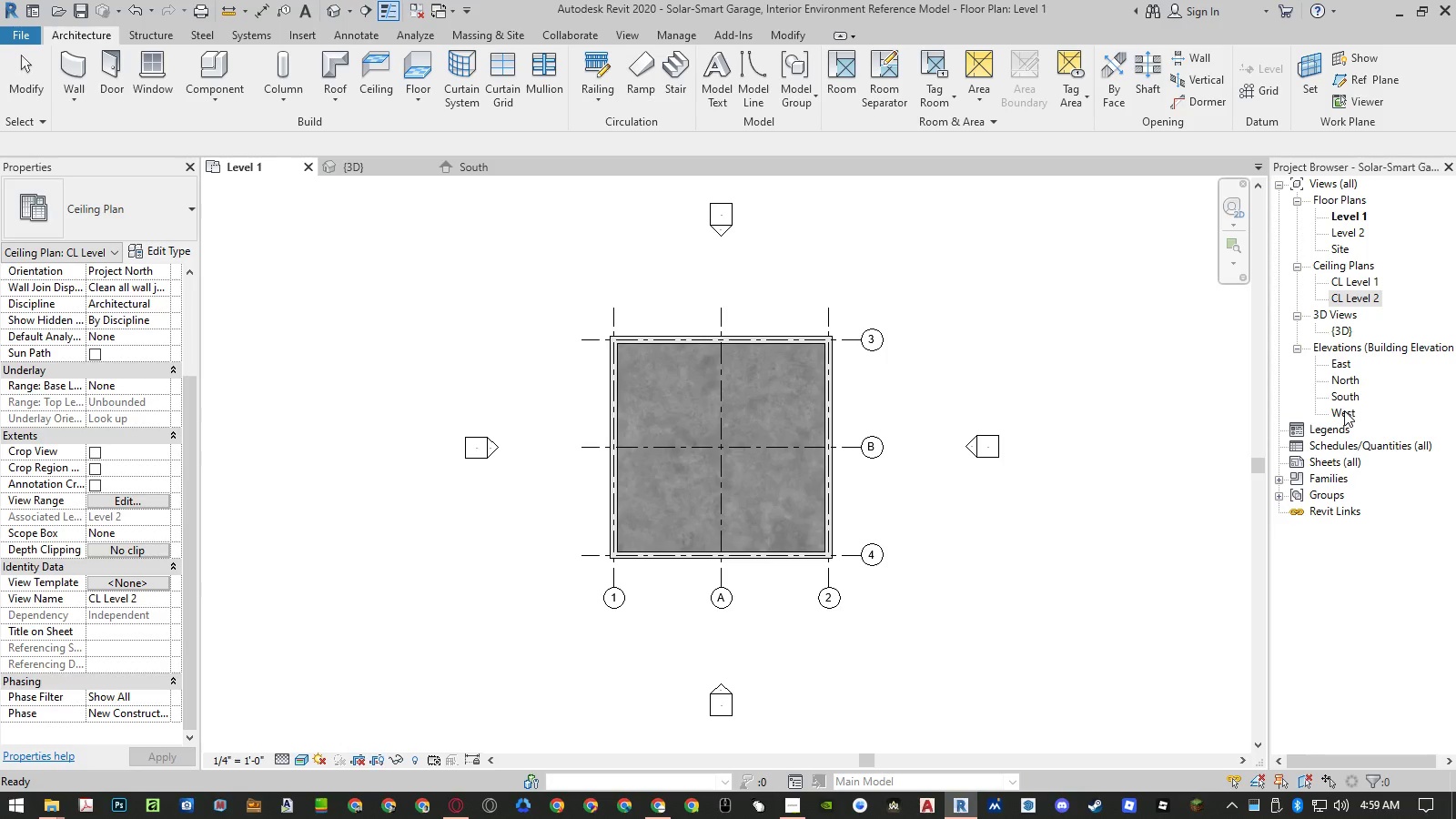 
double_click([1346, 399])
 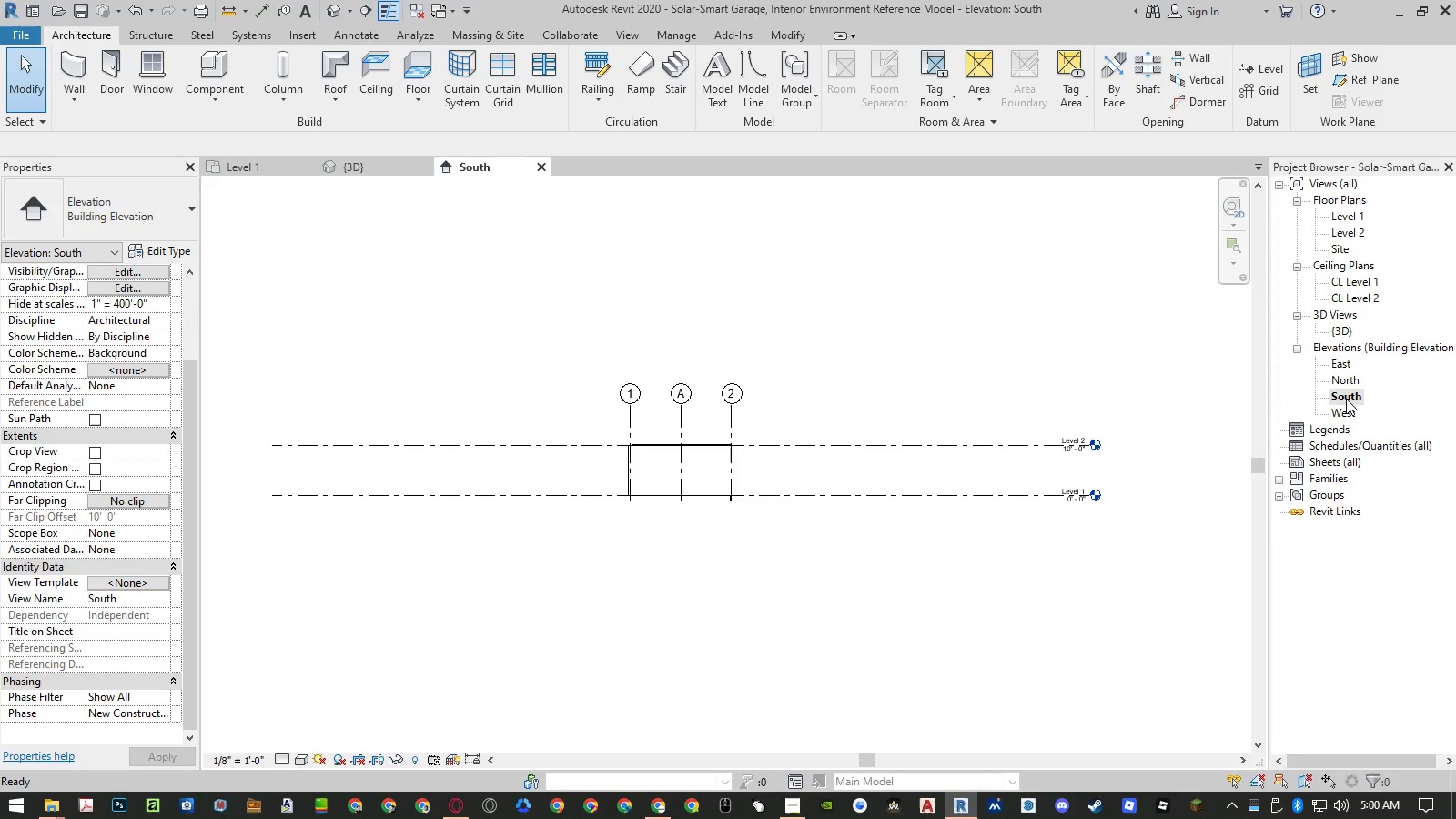 
right_click([1346, 399])
 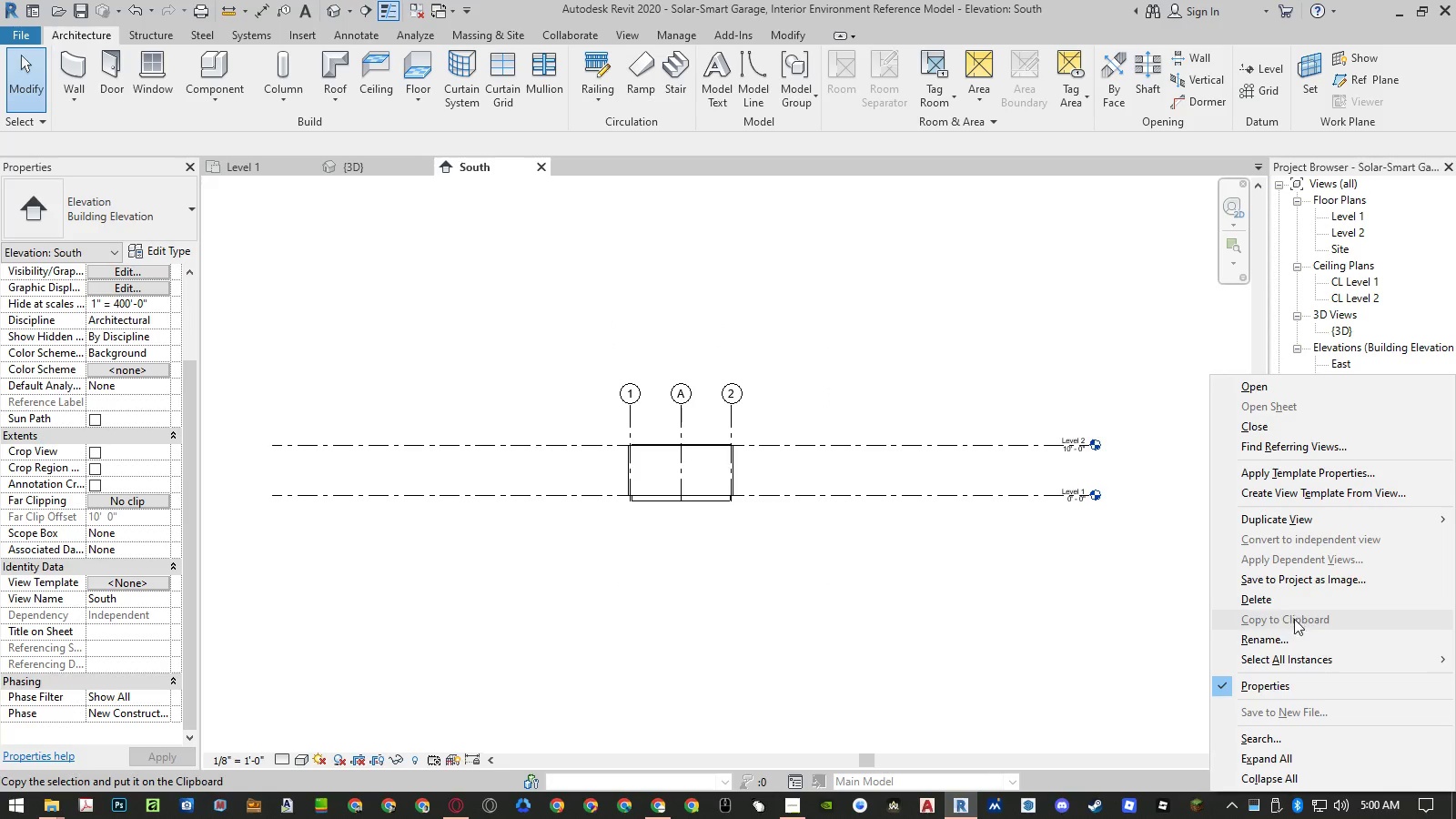 
left_click([1292, 636])
 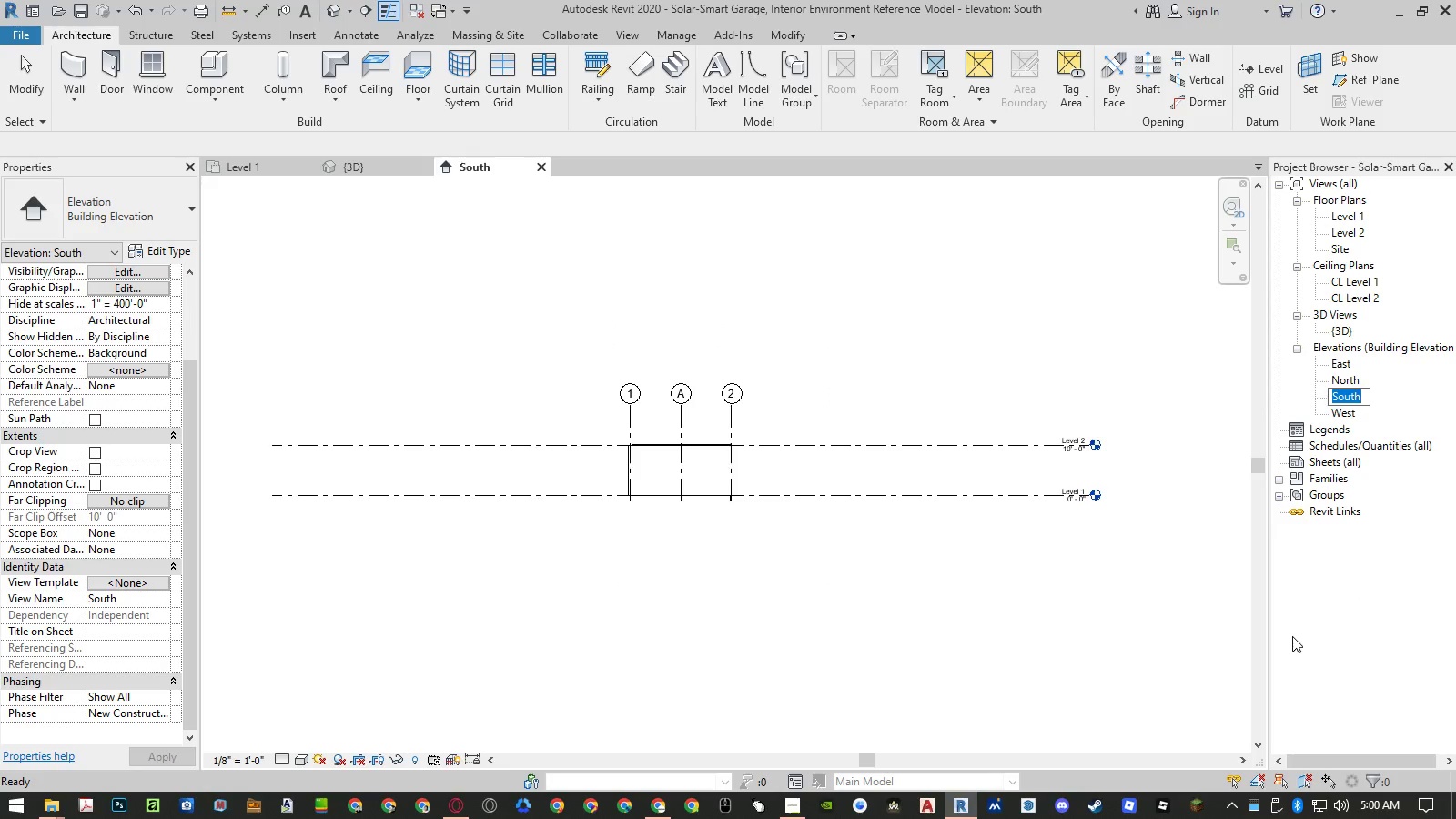 
type(Front)
 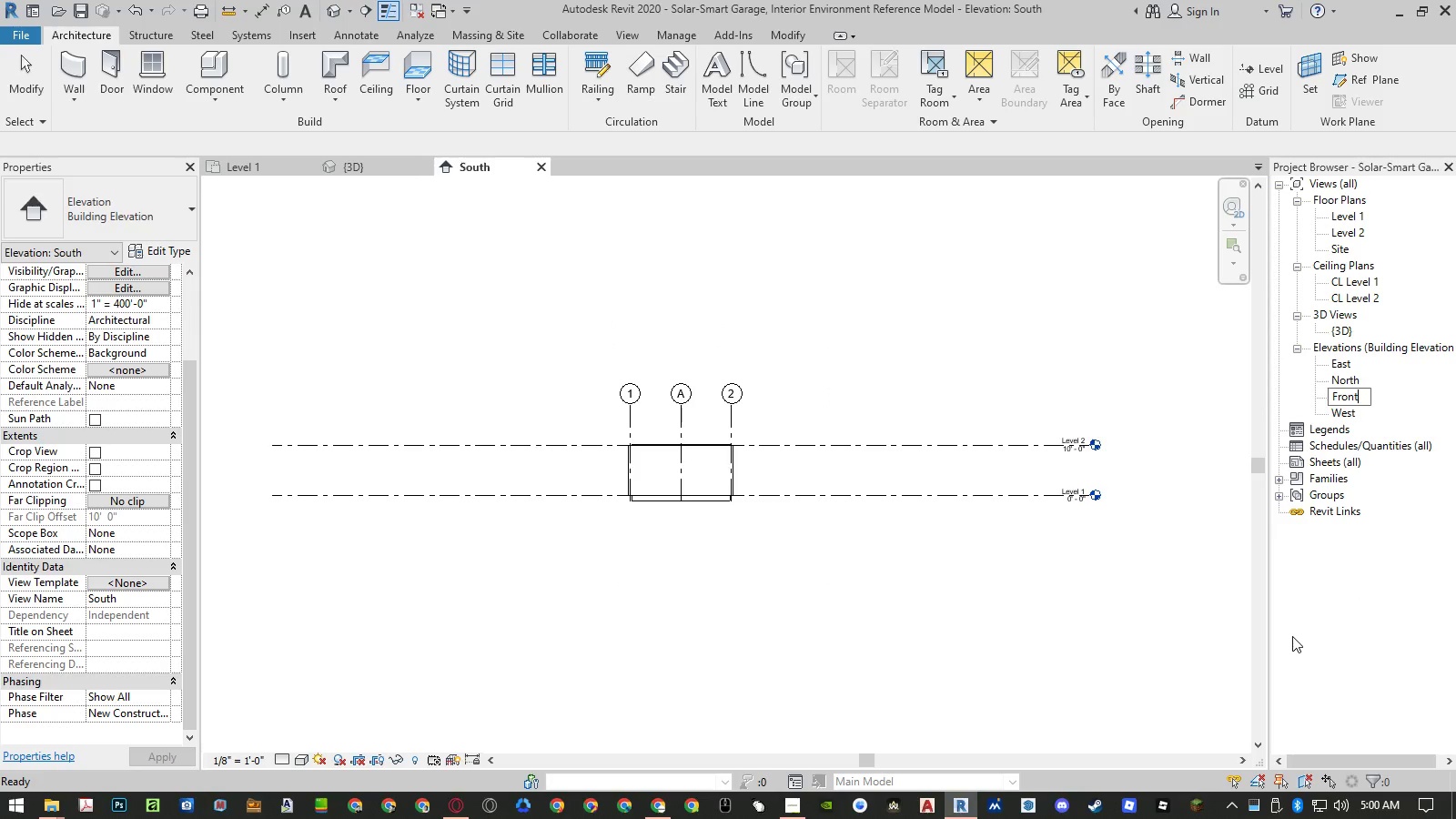 
key(Enter)
 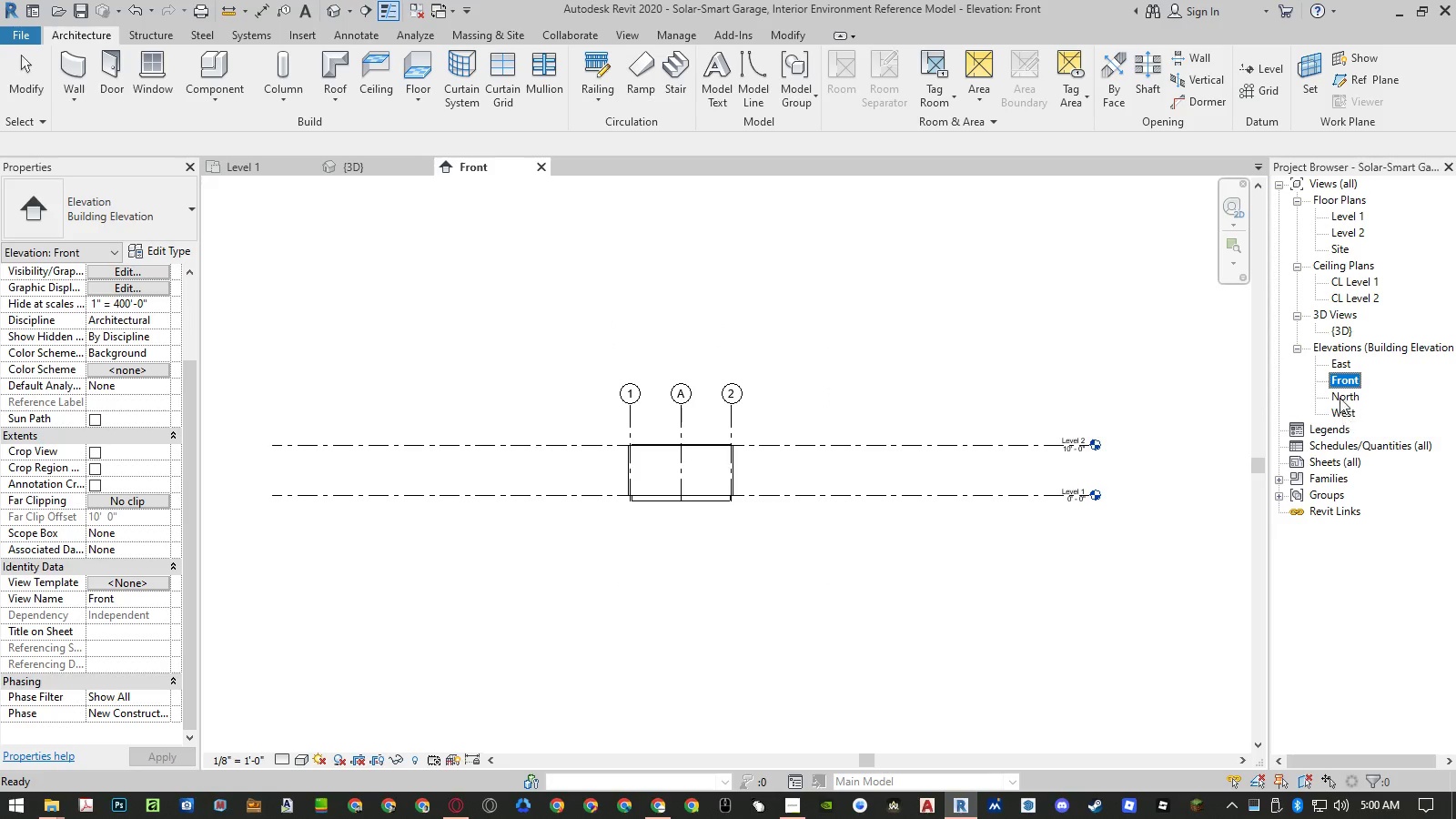 
right_click([1339, 396])
 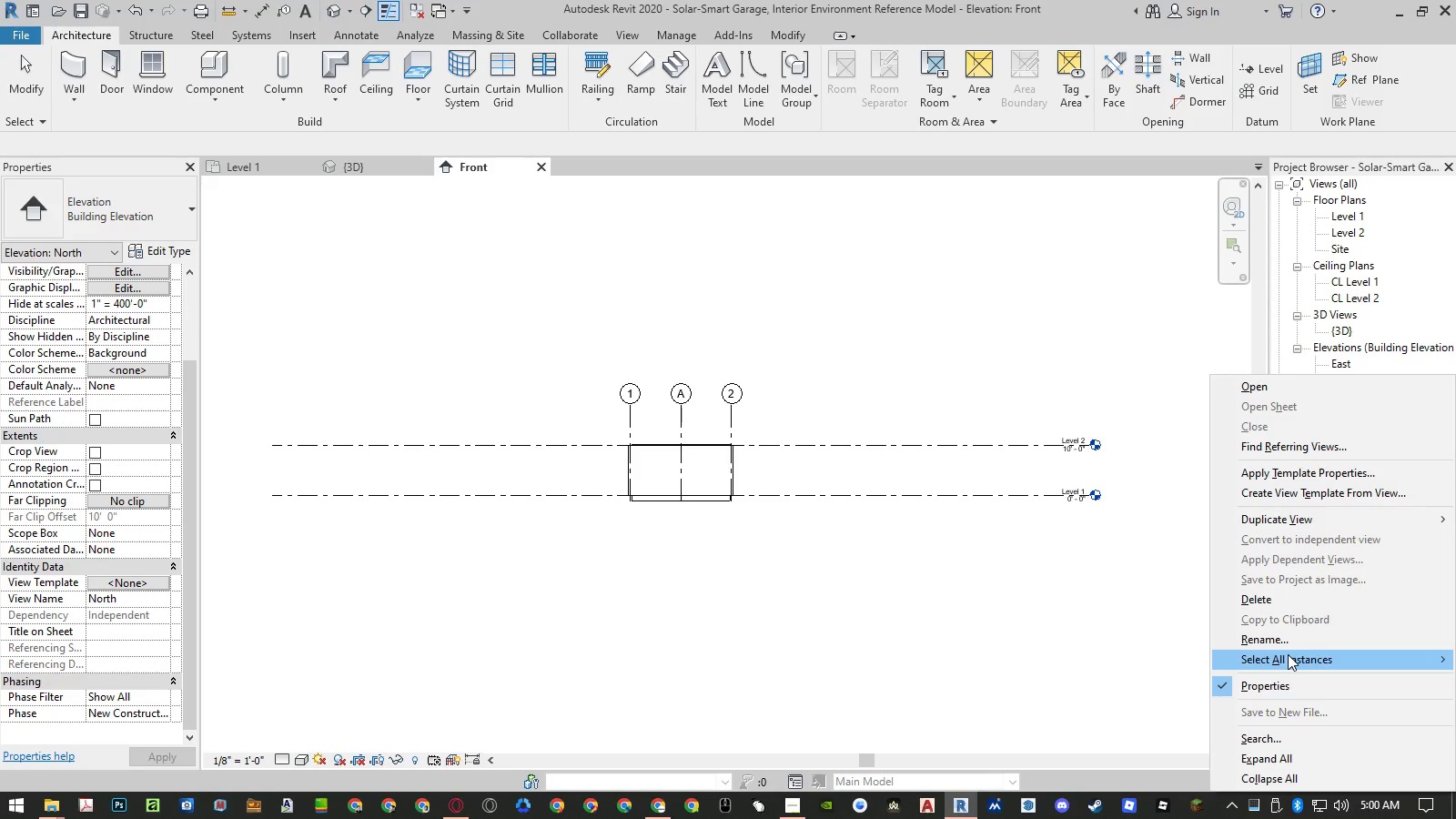 
left_click([1292, 640])
 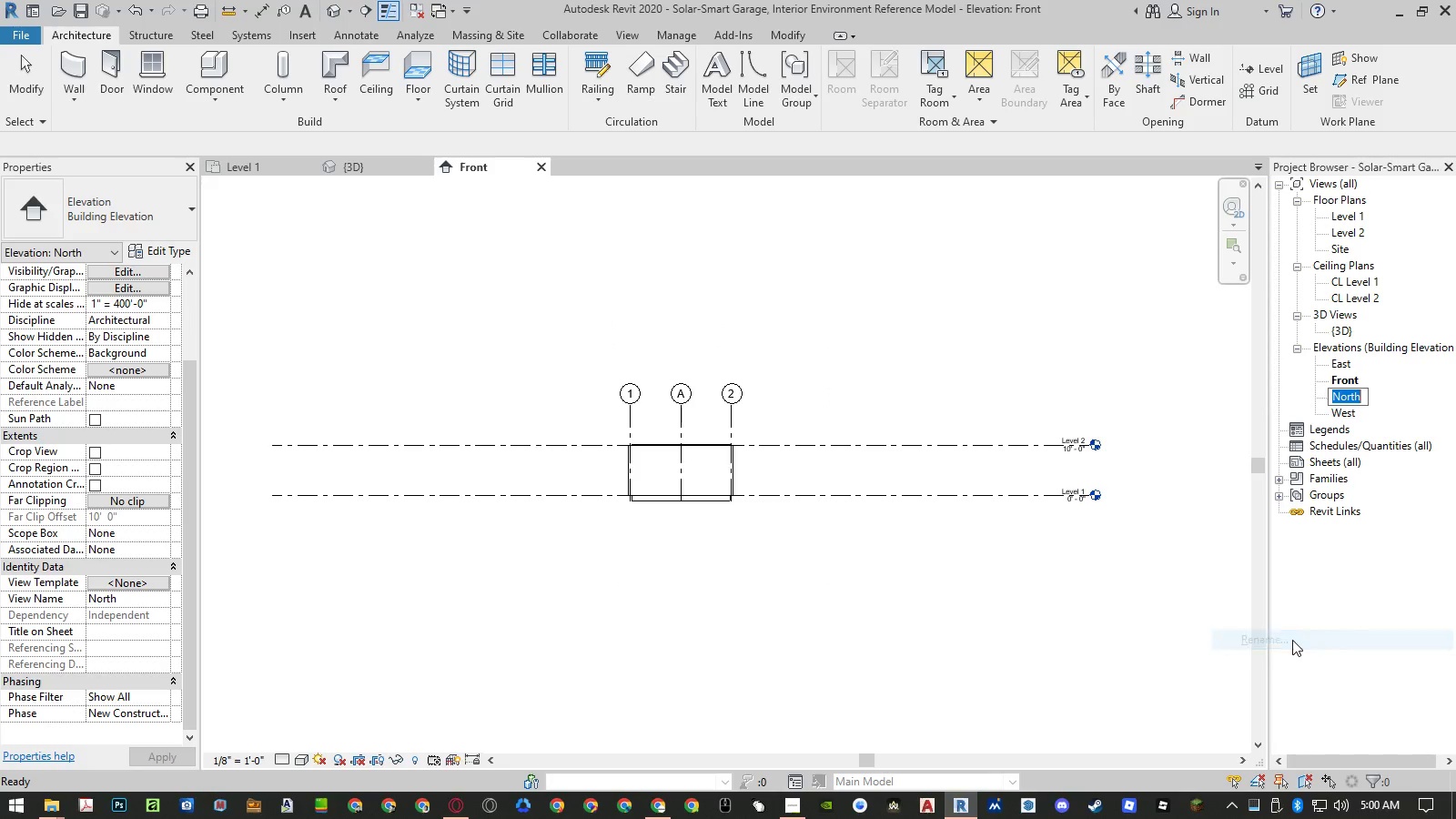 
type(Back)
 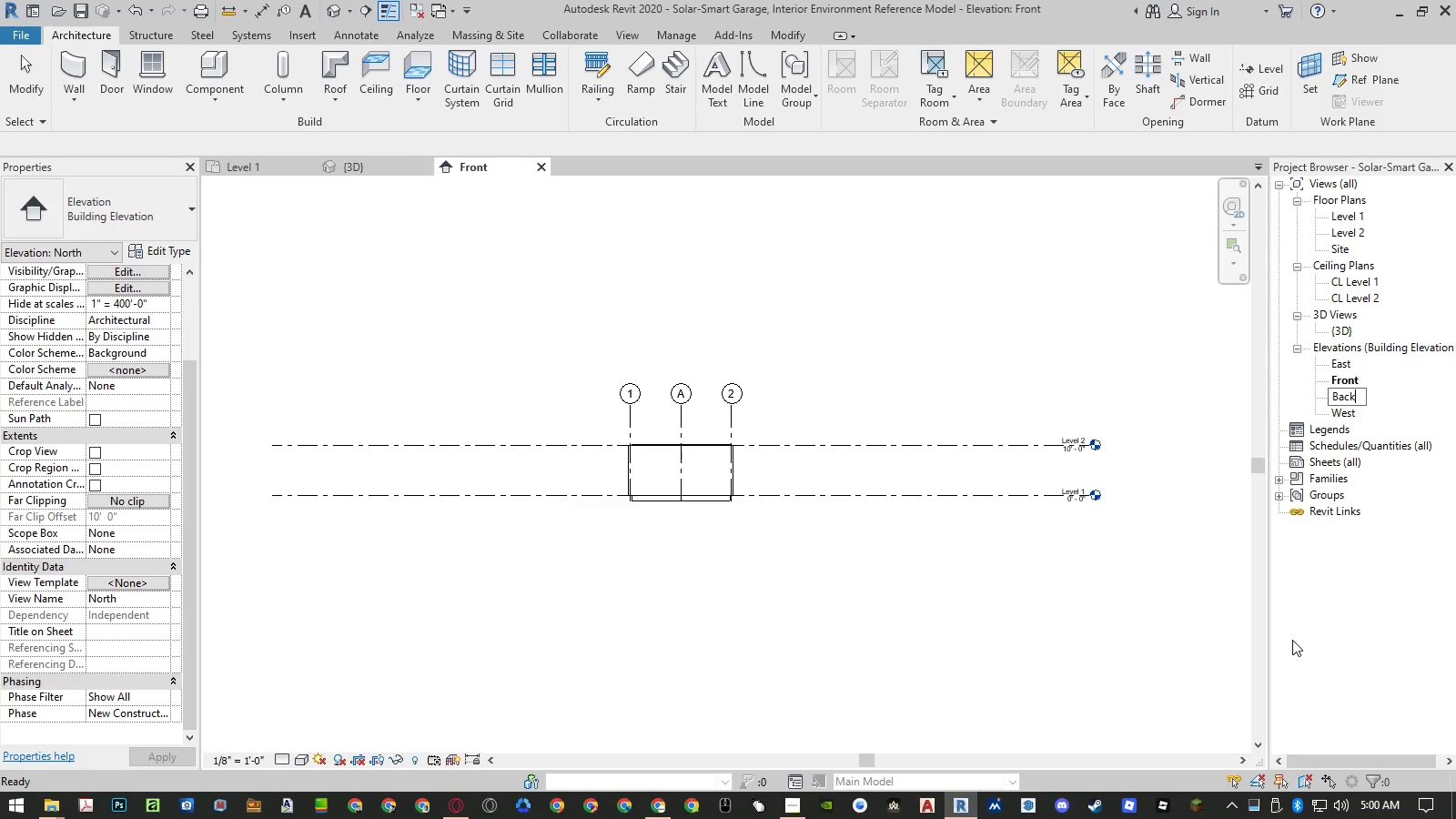 
key(Enter)
 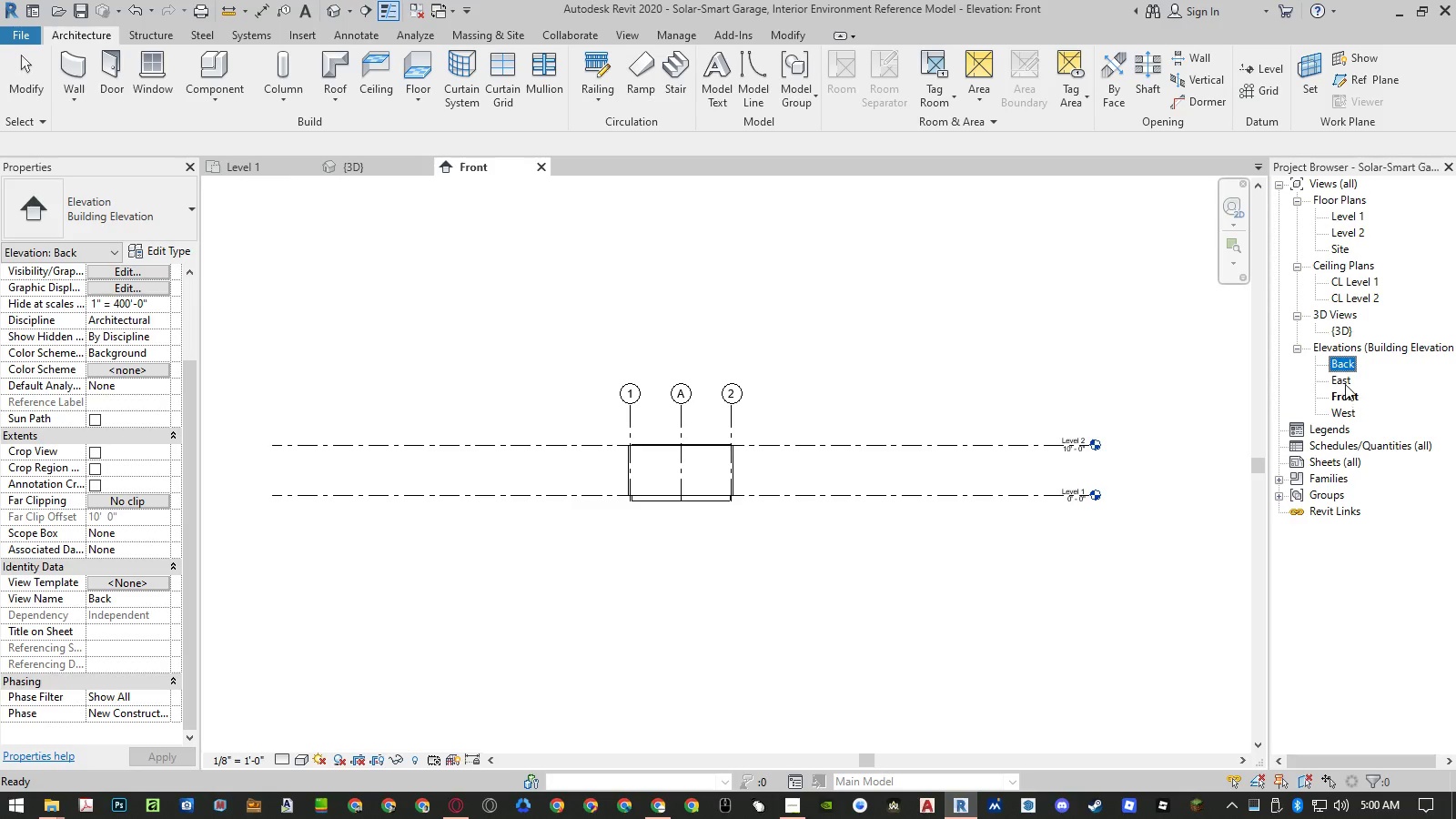 
left_click([1345, 380])
 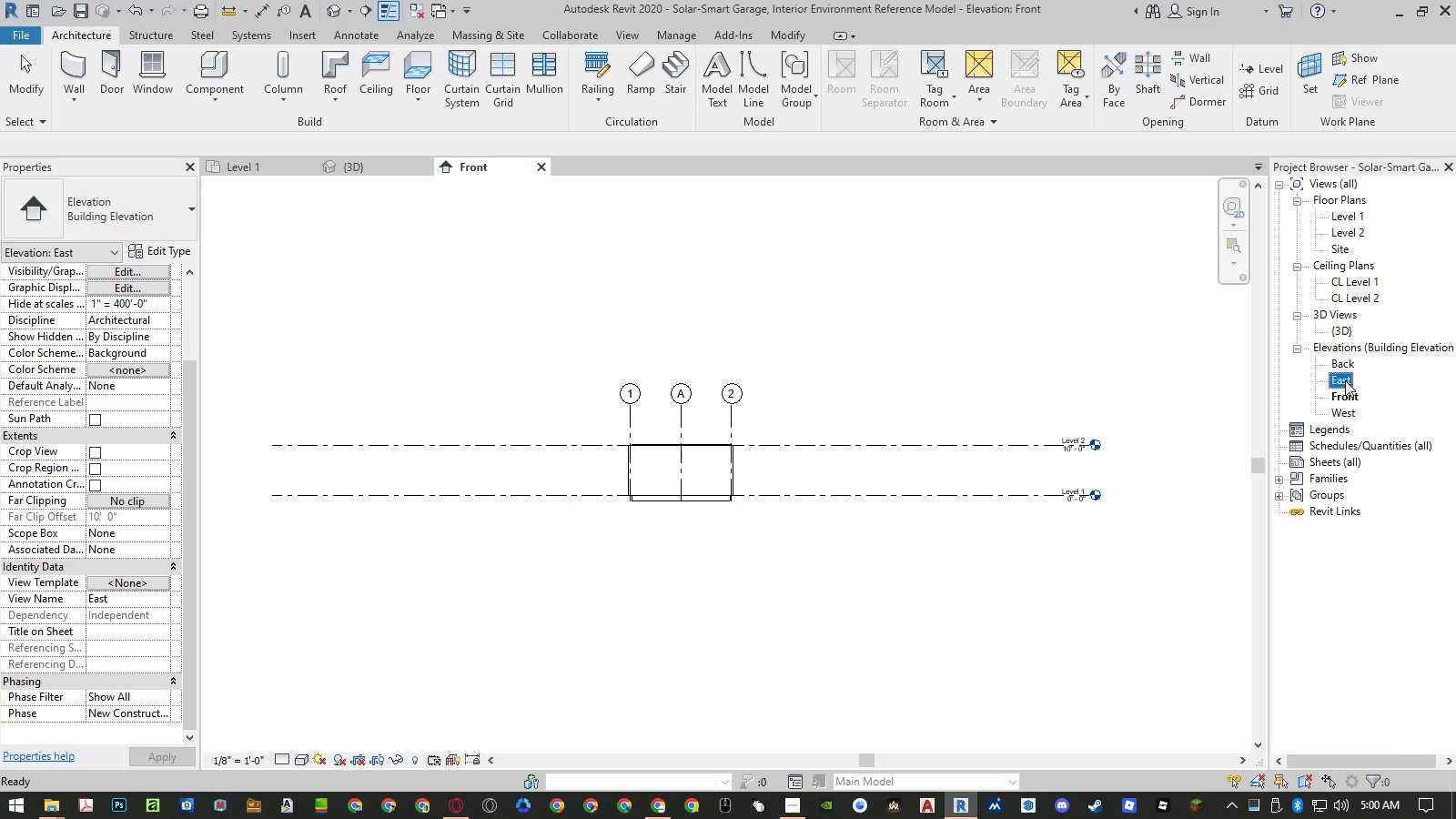 
right_click([1345, 380])
 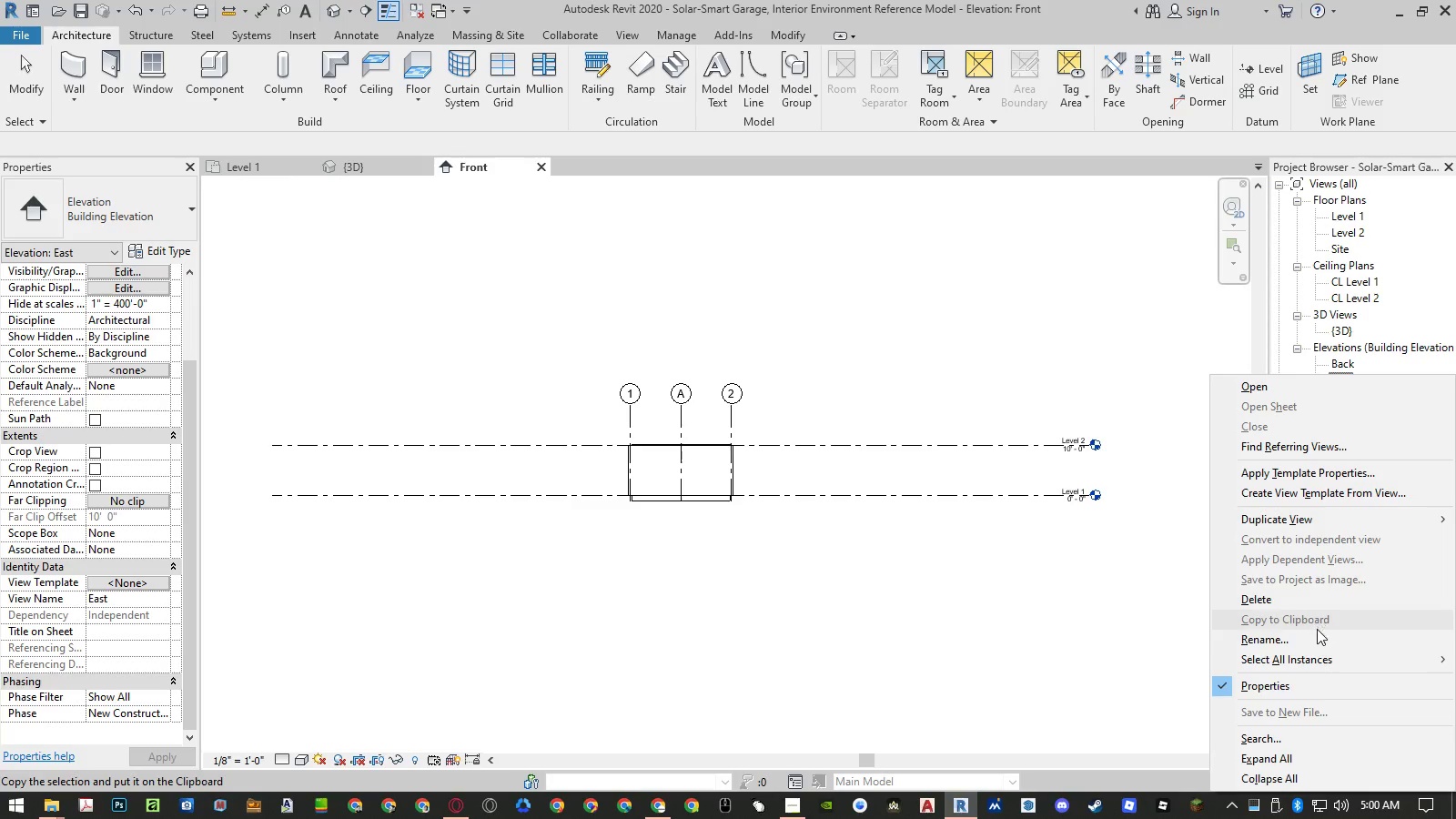 
left_click([1316, 633])
 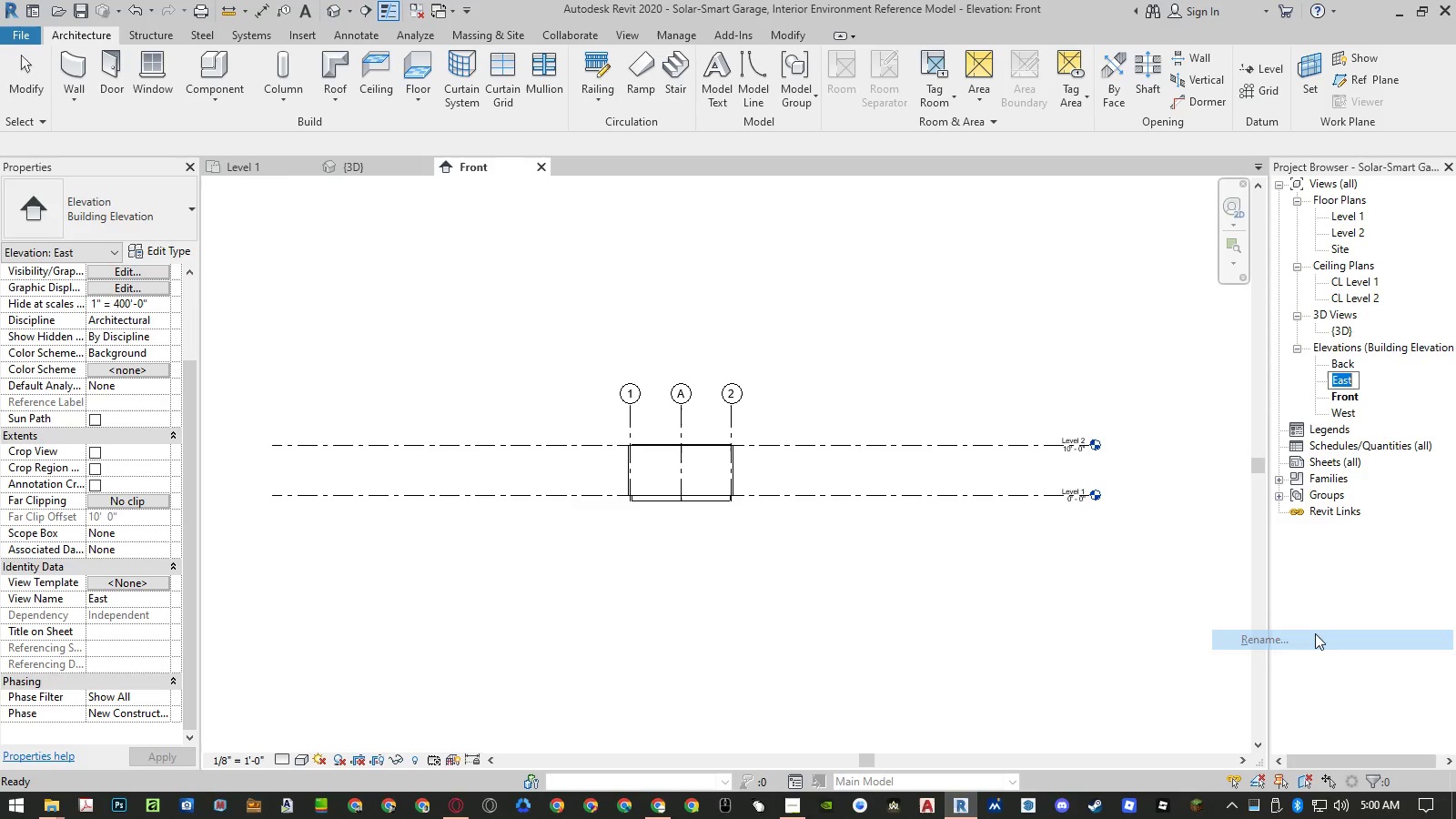 
hold_key(key=ShiftLeft, duration=0.39)
 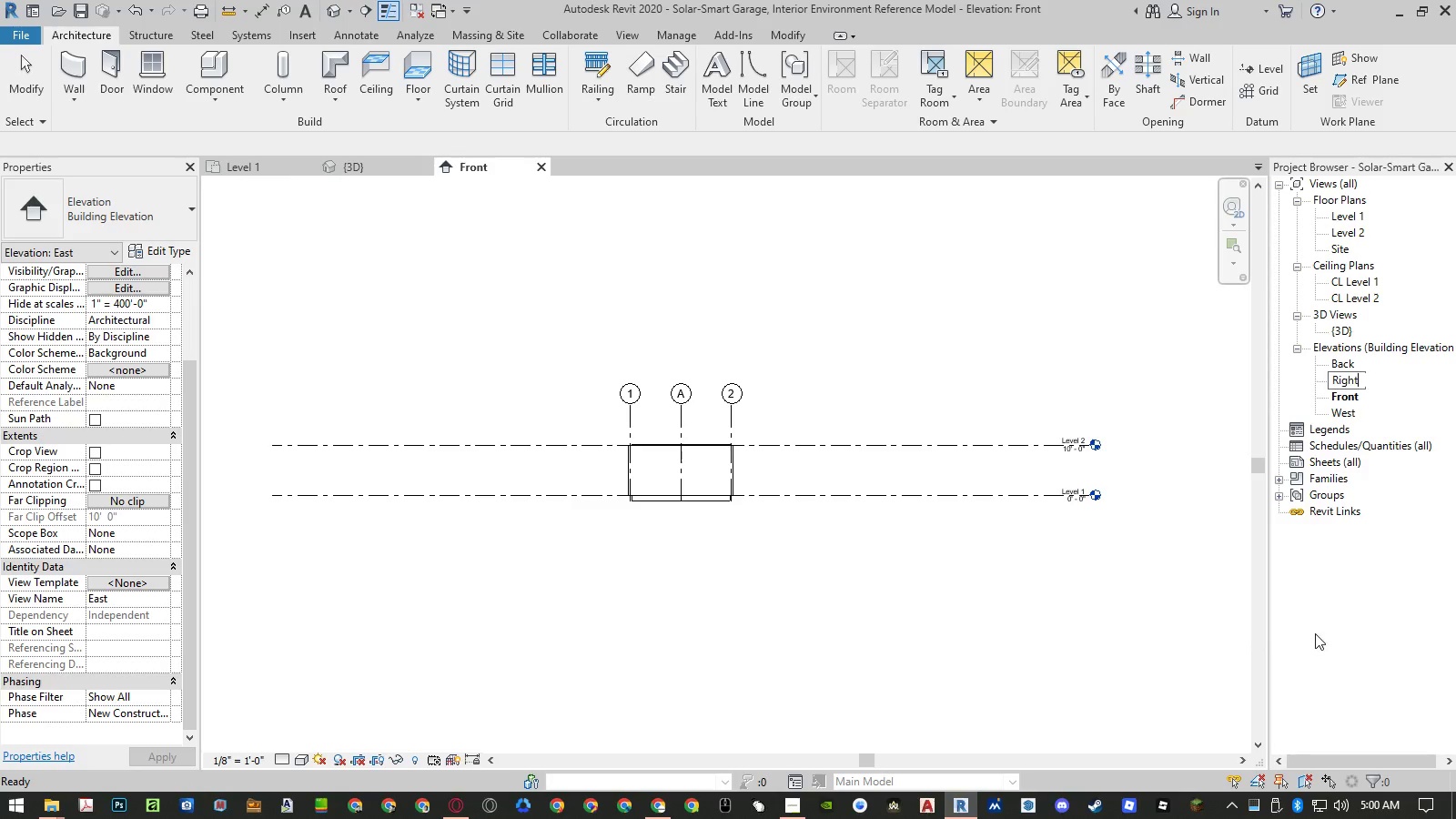 
type(right)
 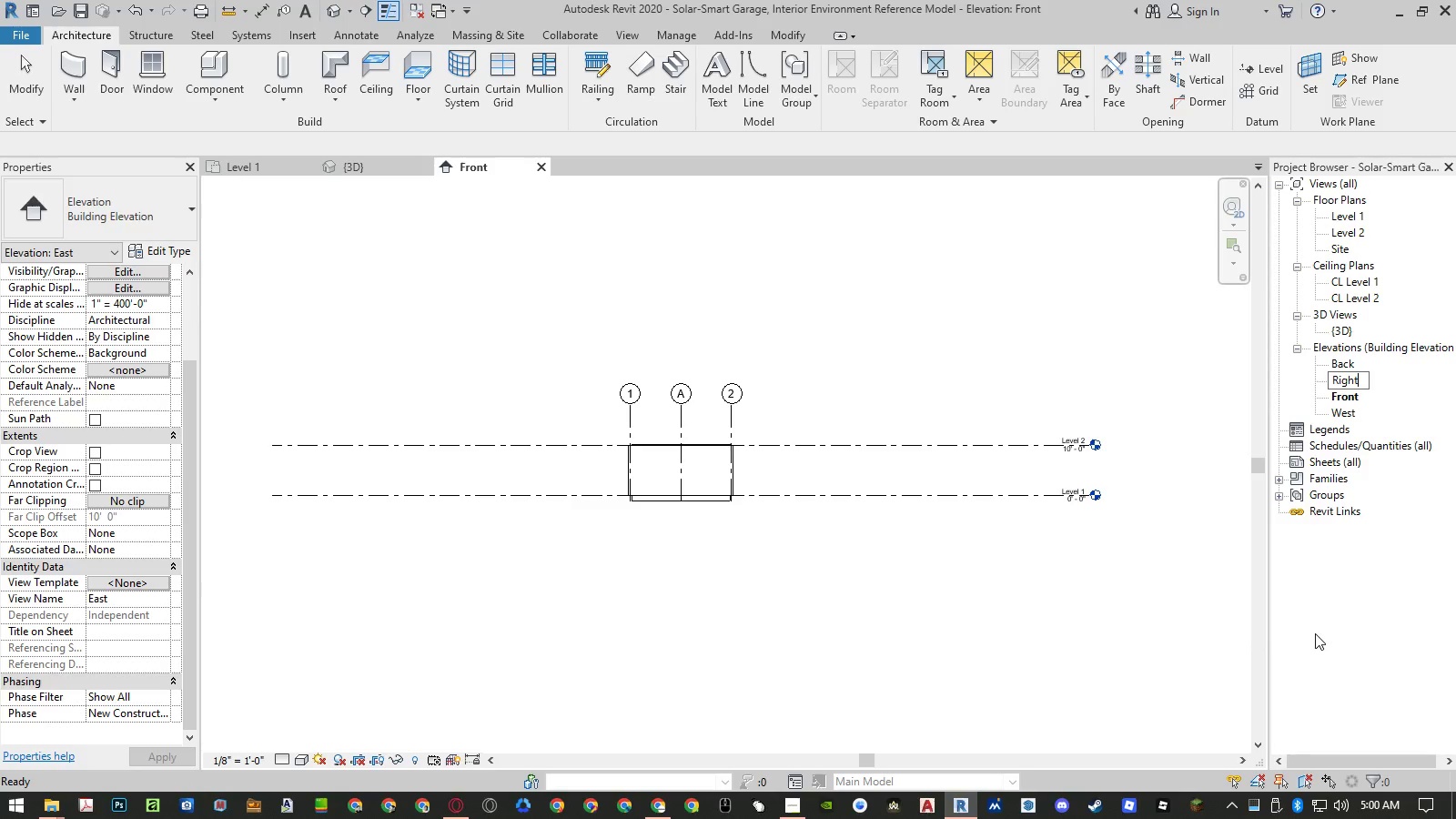 
key(Enter)
 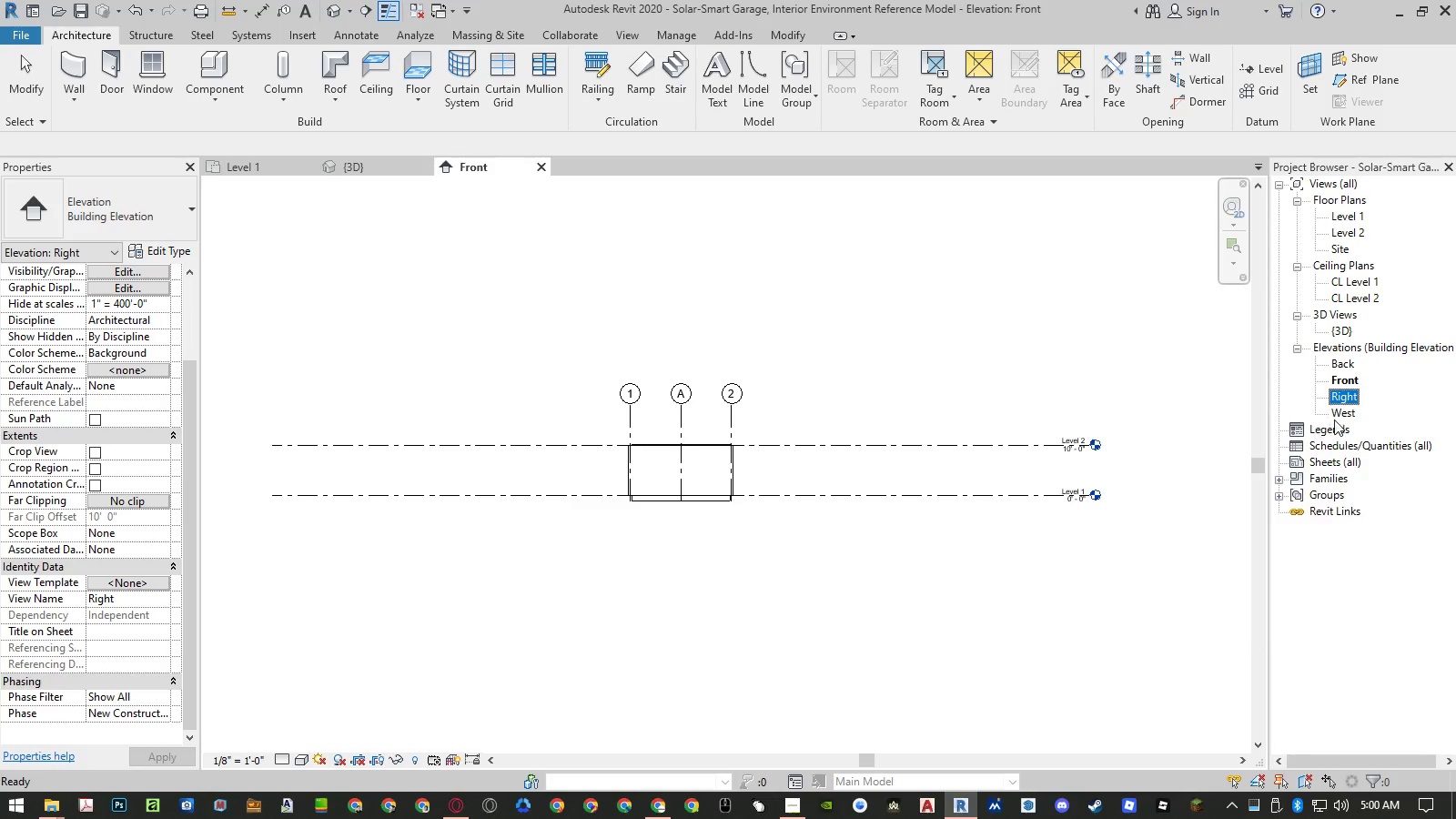 
right_click([1339, 413])
 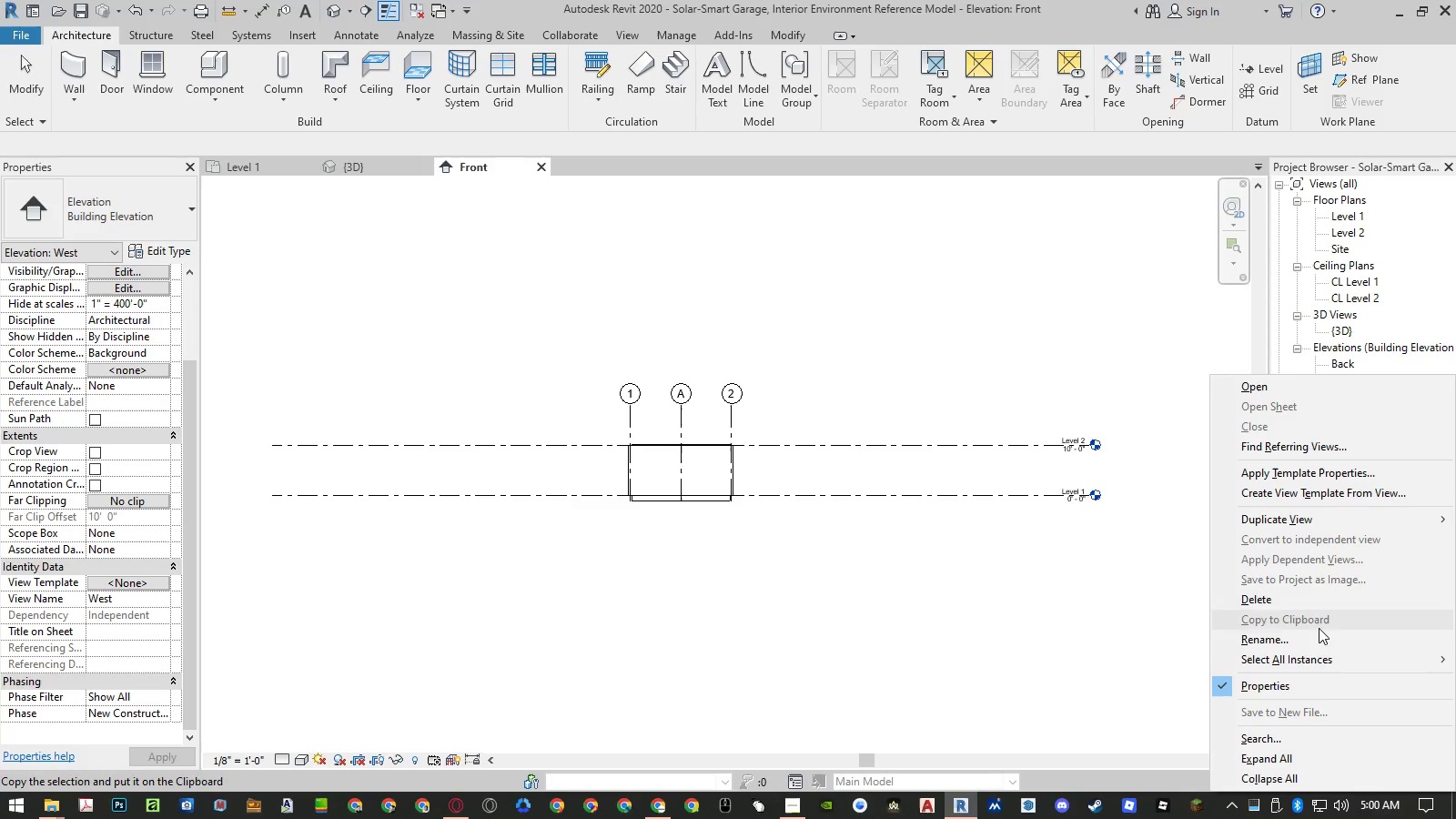 
left_click([1319, 632])
 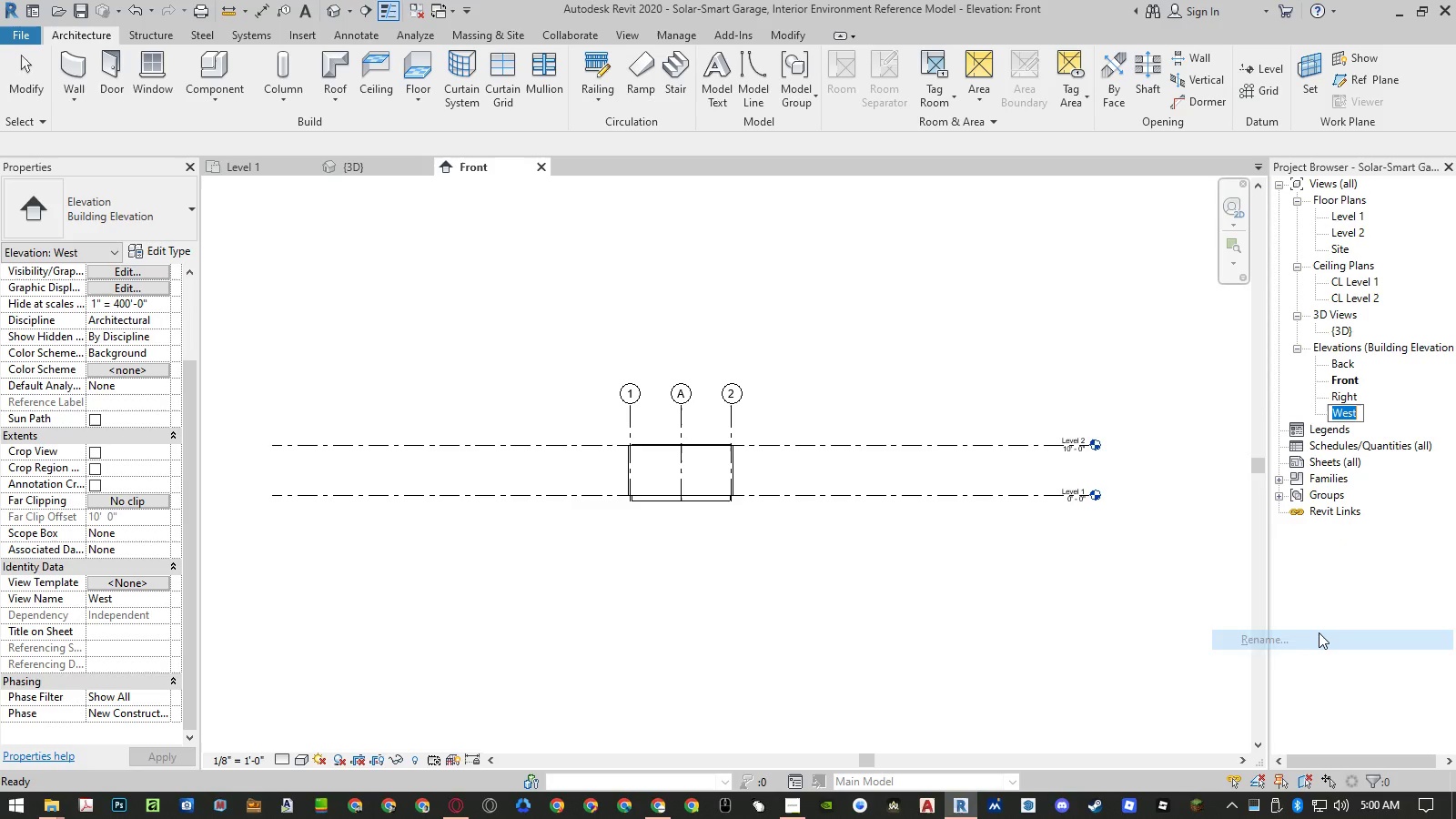 
type(Left)
 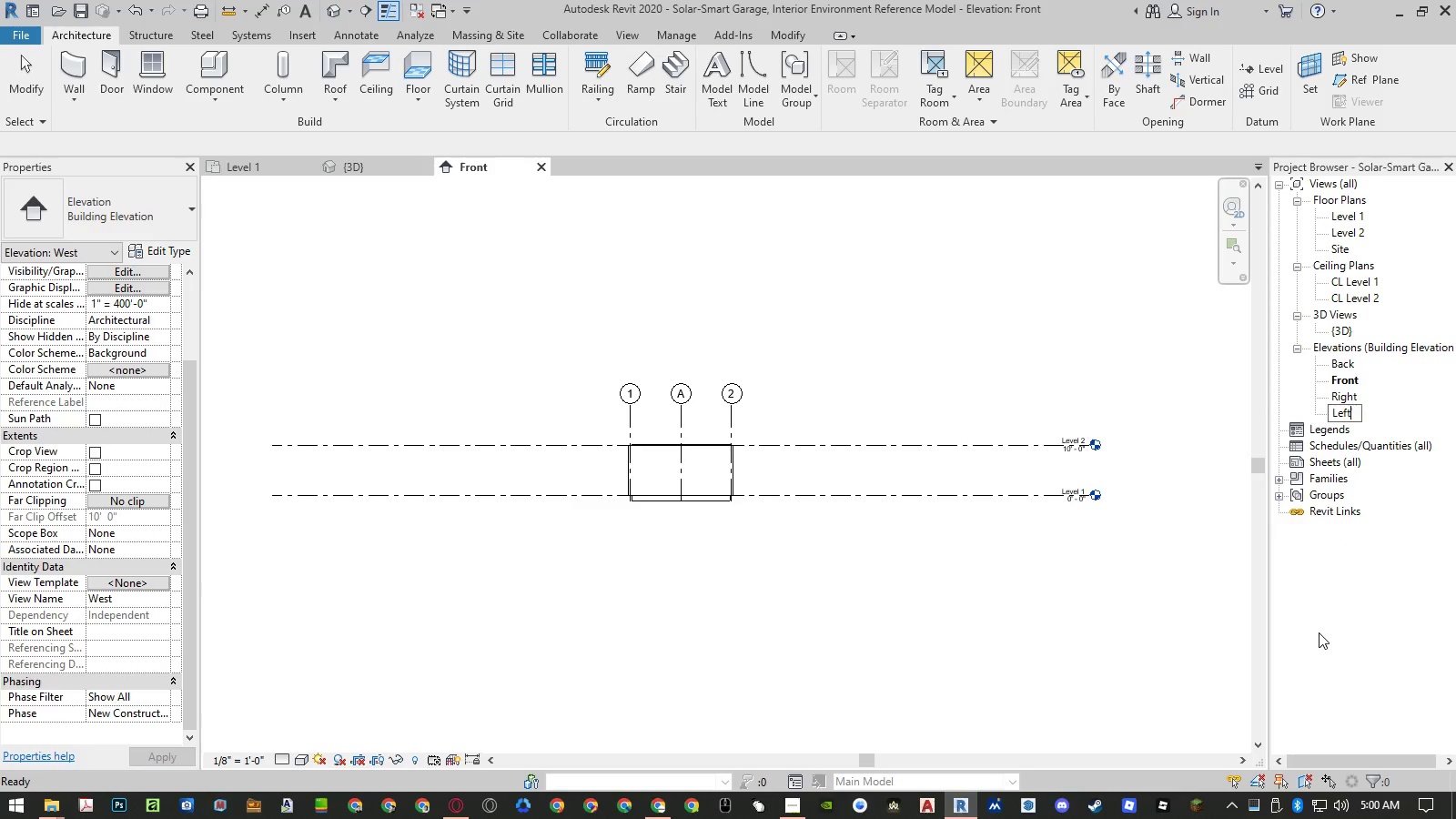 
key(Enter)
 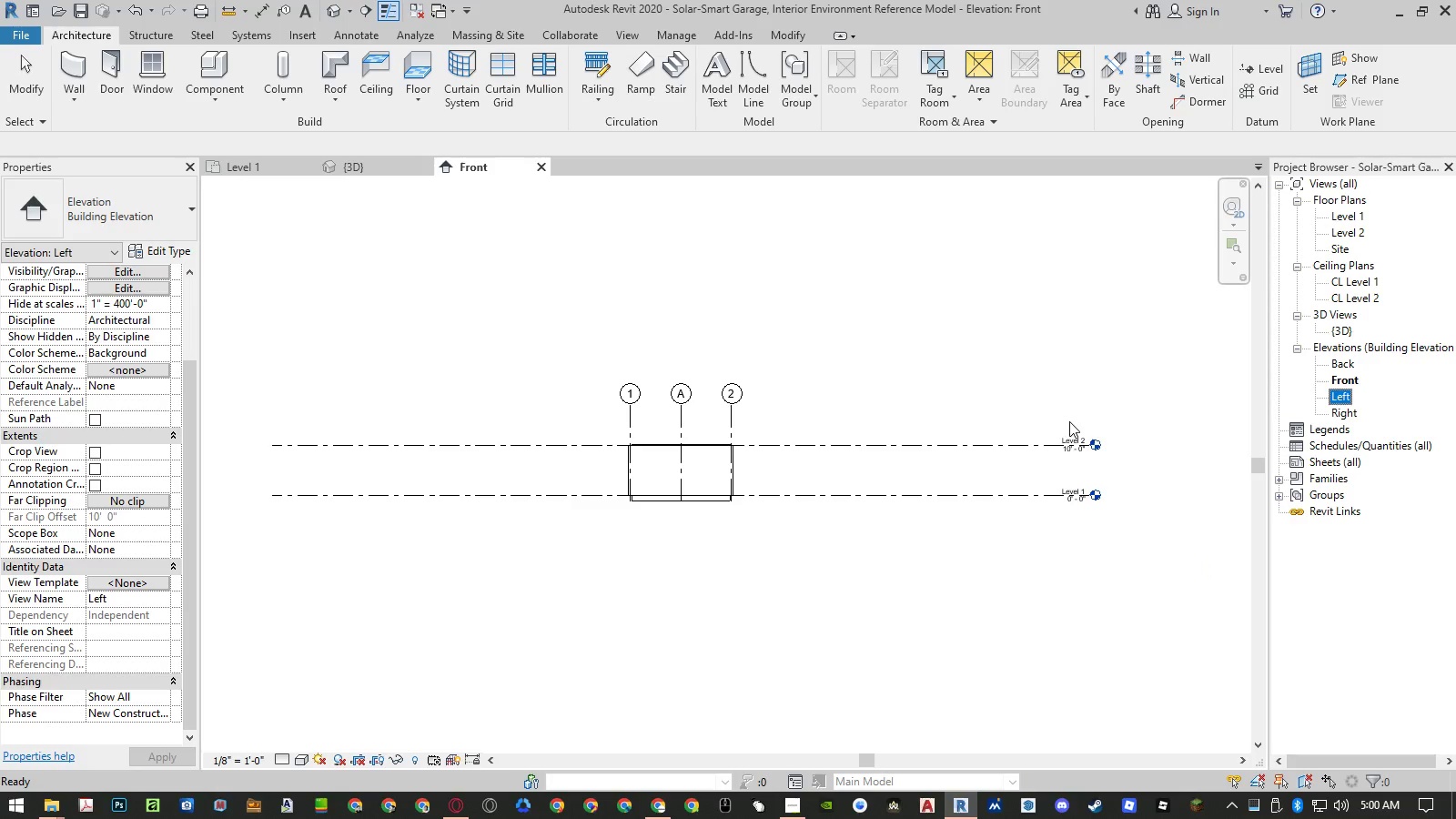 
left_click([869, 278])
 